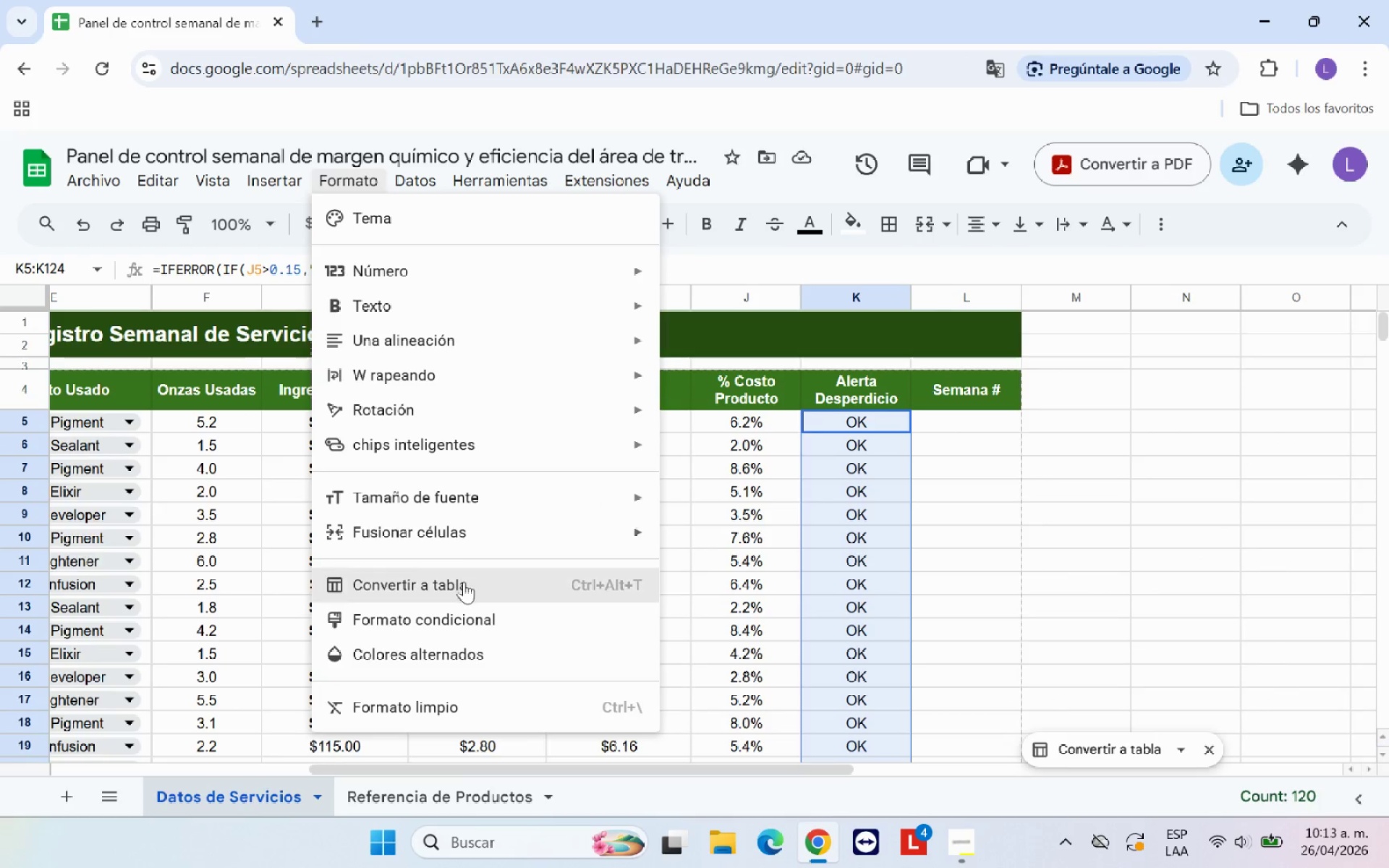 
left_click([505, 621])
 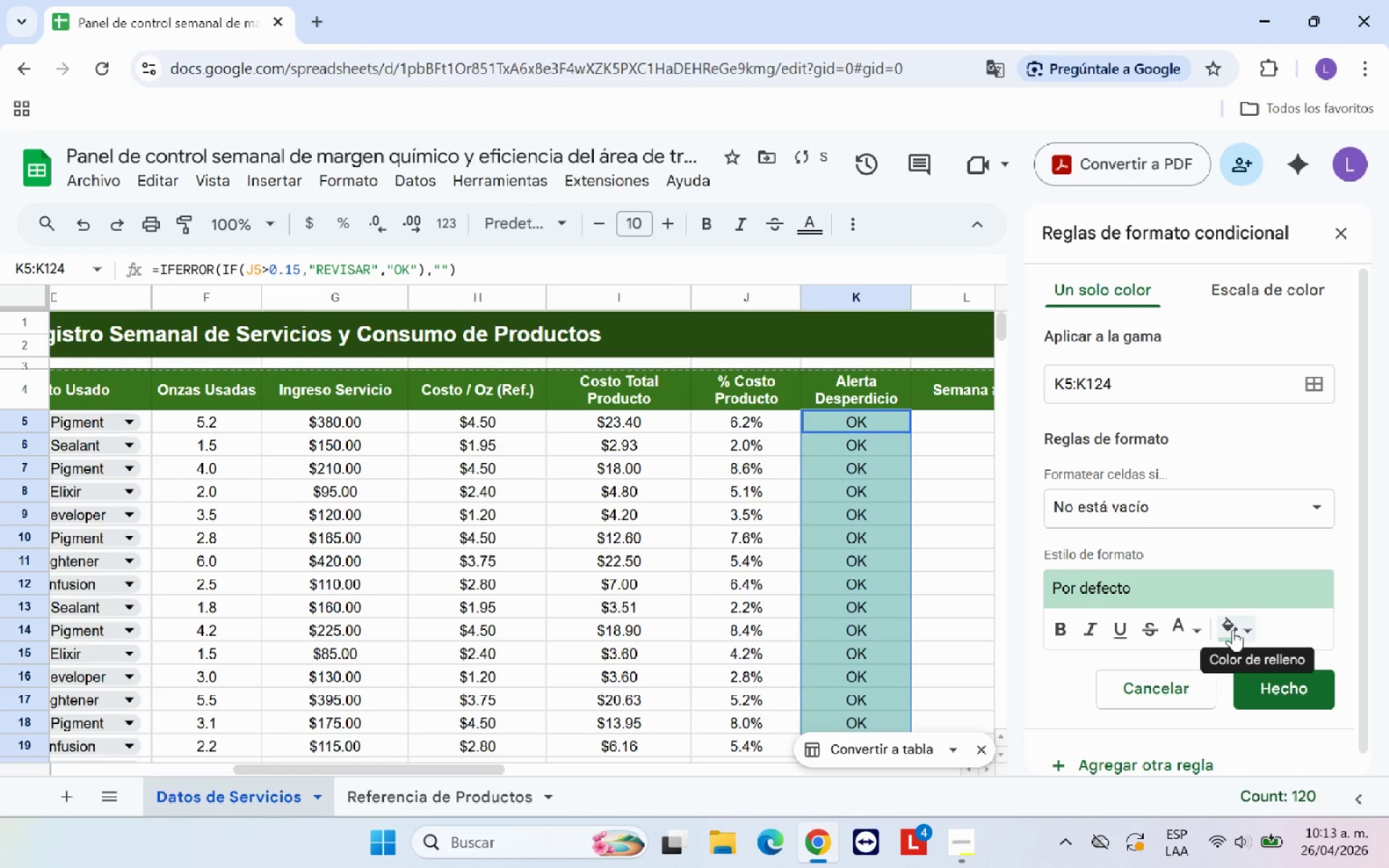 
left_click([1233, 629])
 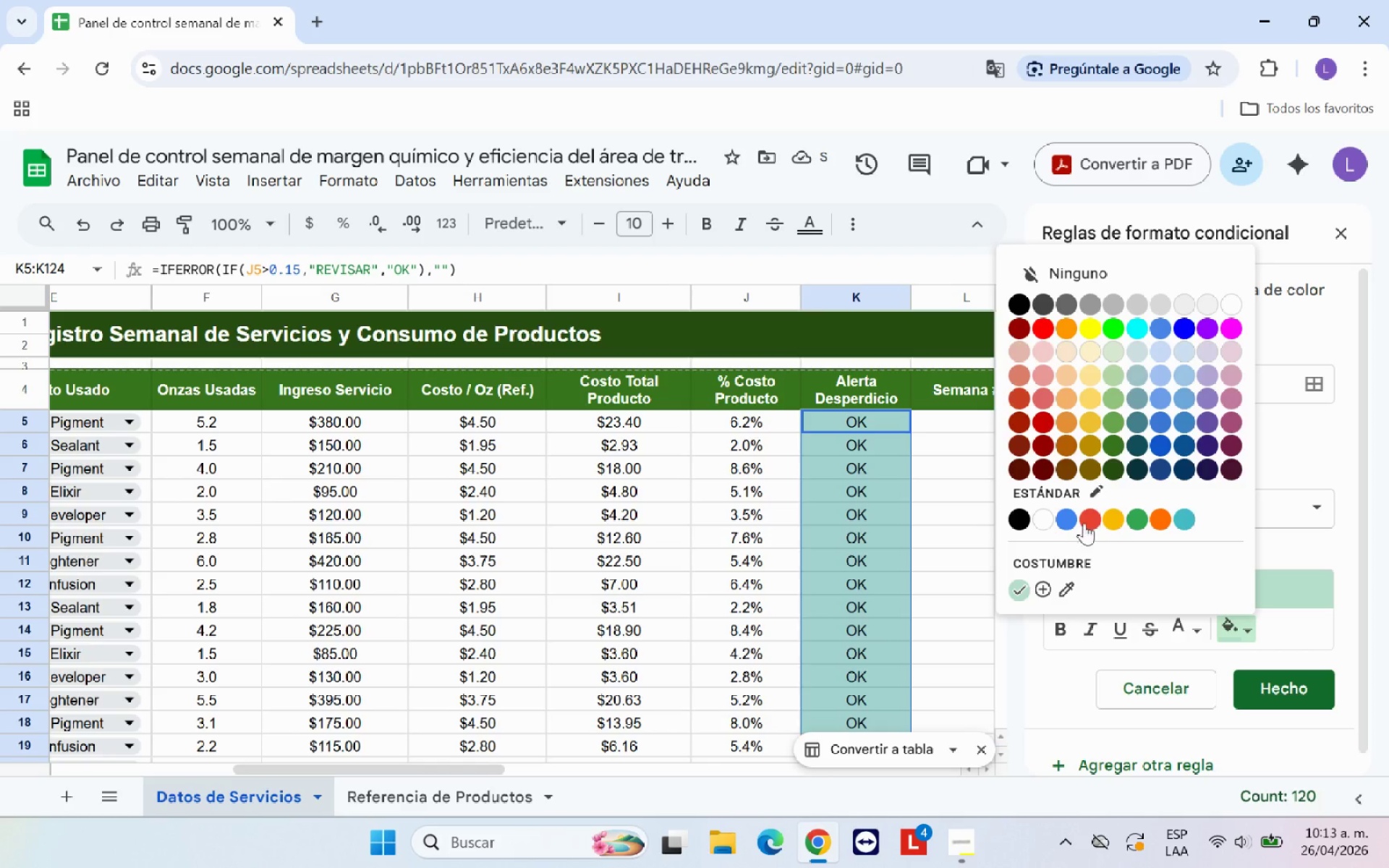 
left_click([1084, 516])
 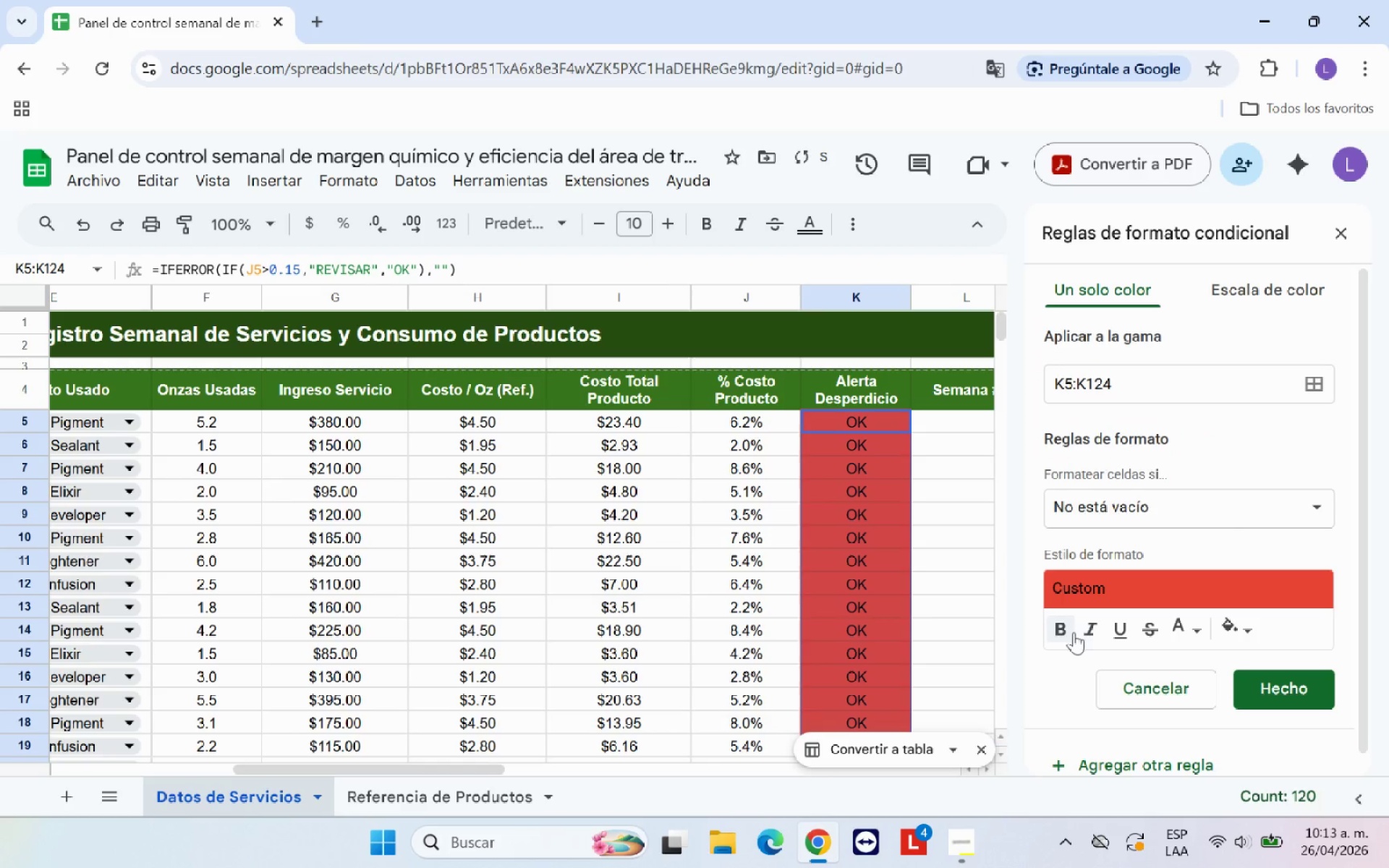 
left_click([1062, 629])
 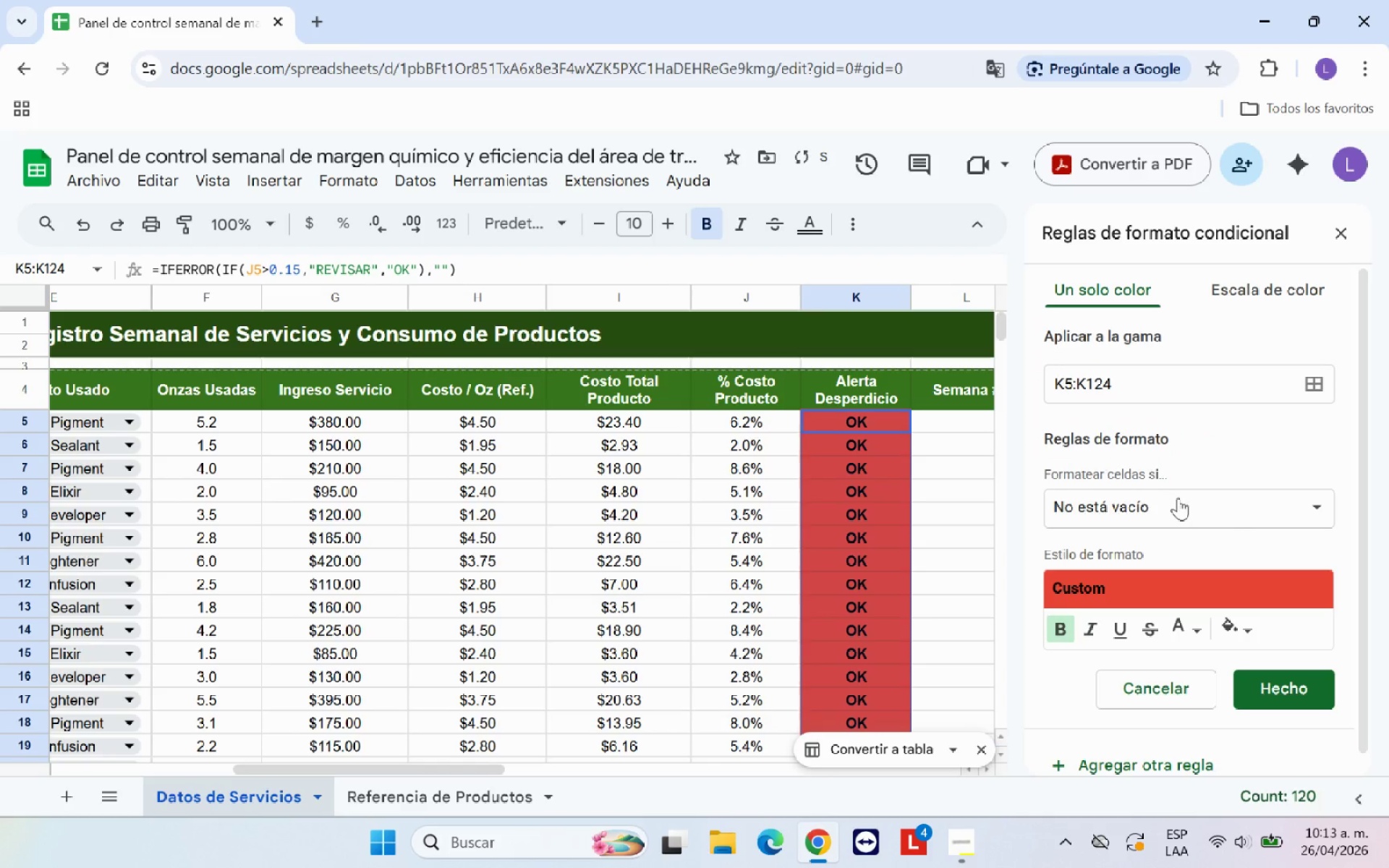 
left_click([1179, 499])
 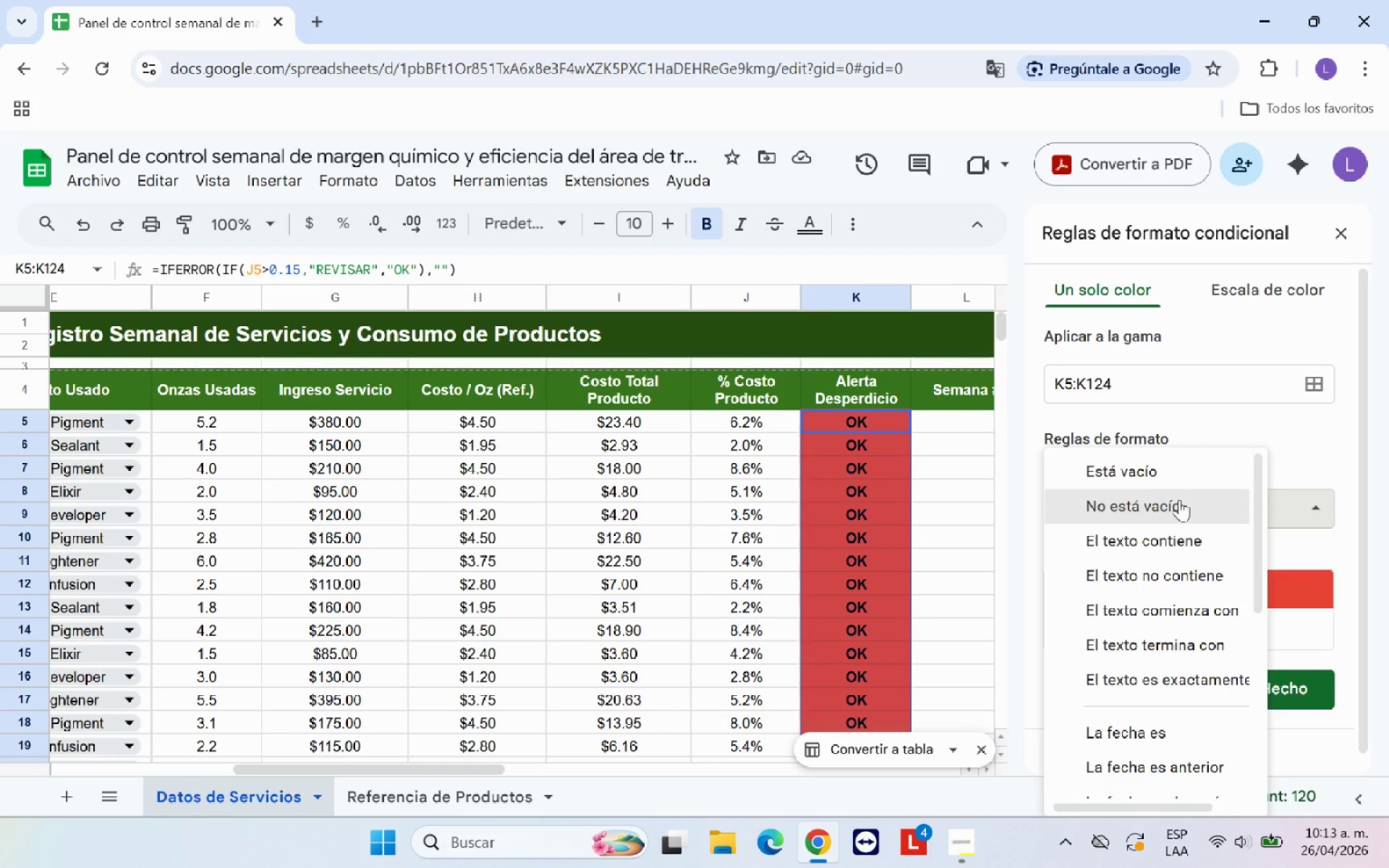 
scroll: coordinate [1155, 631], scroll_direction: down, amount: 3.0
 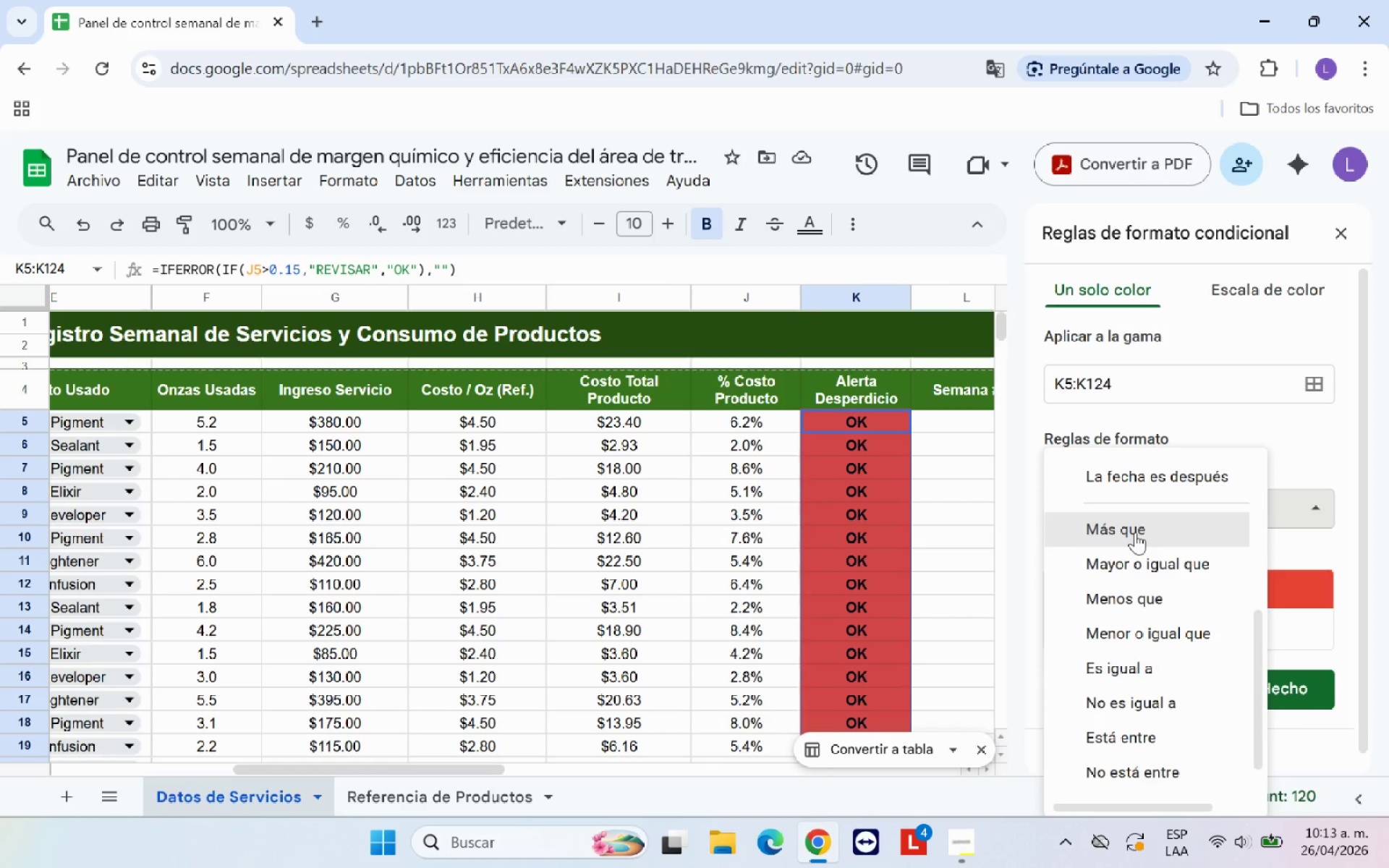 
wait(5.18)
 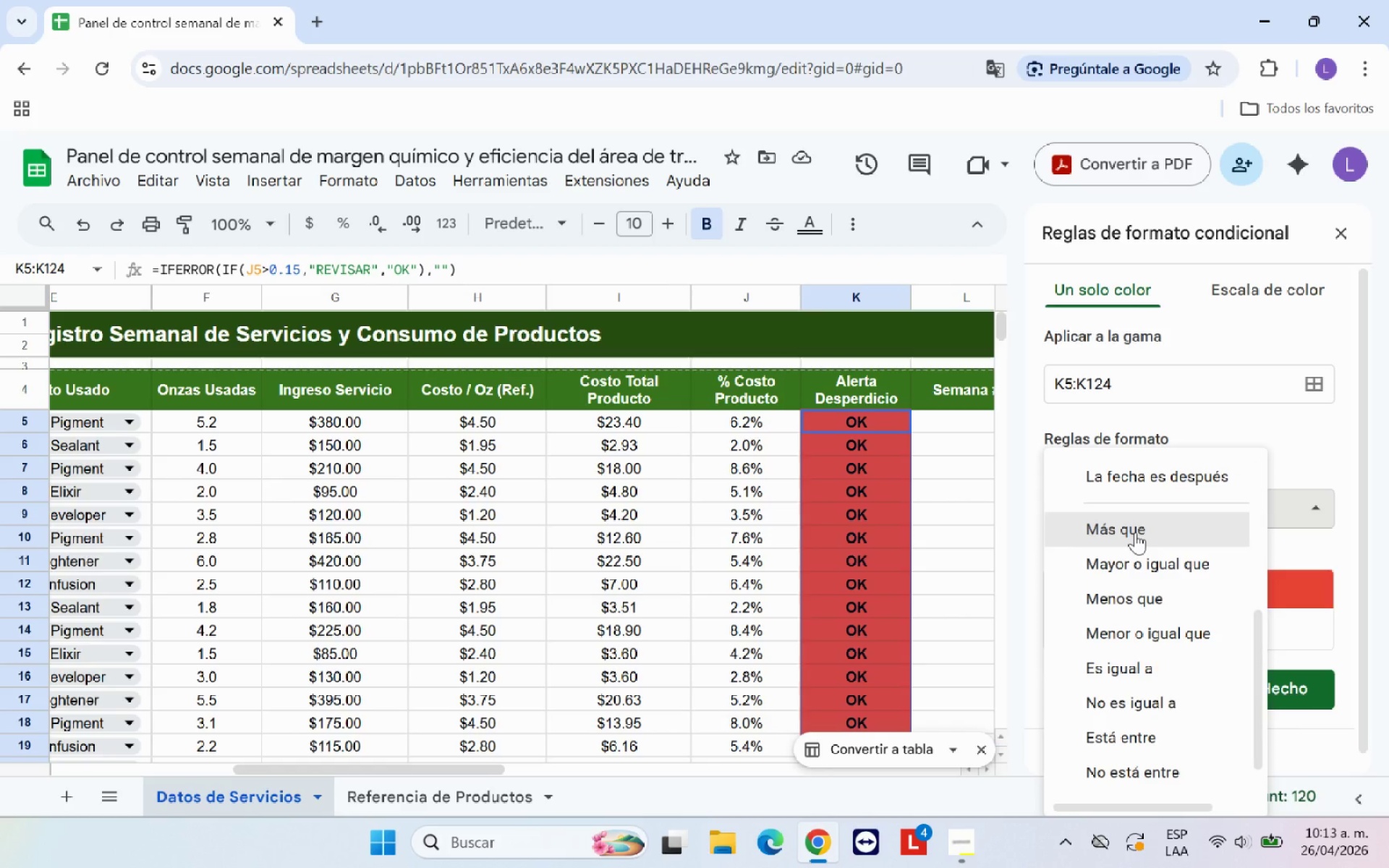 
left_click([1135, 532])
 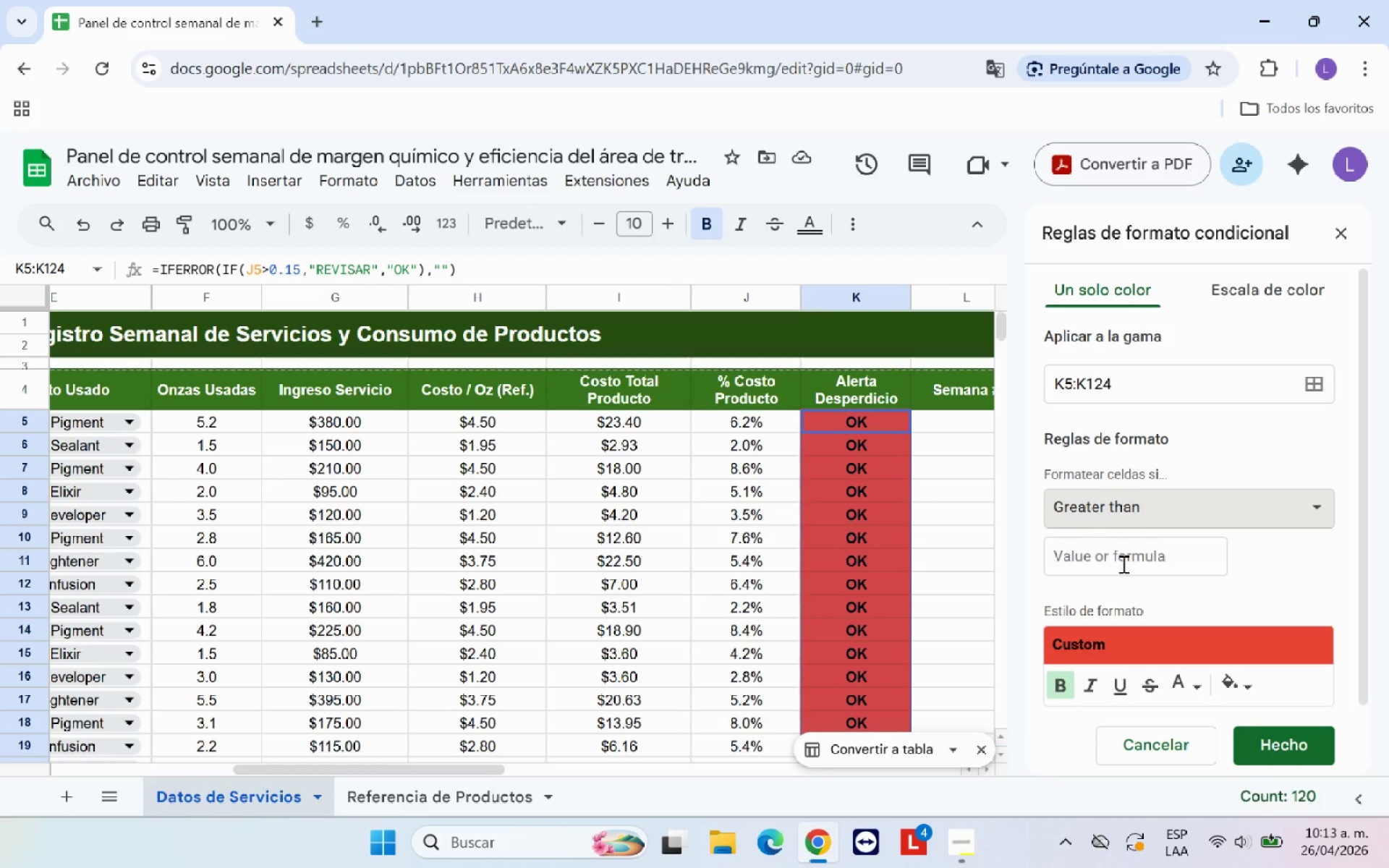 
left_click([1122, 565])
 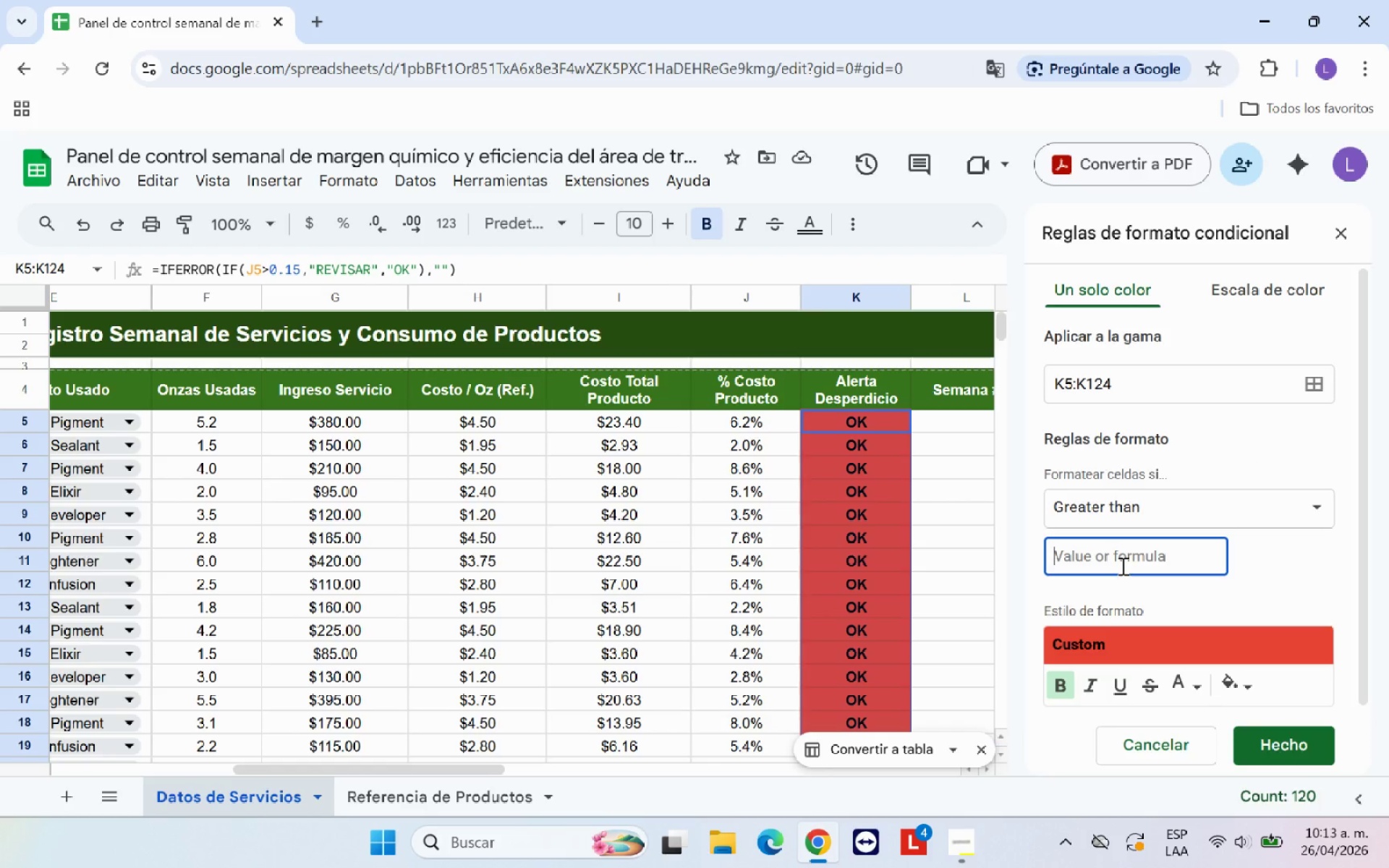 
type(0.15)
 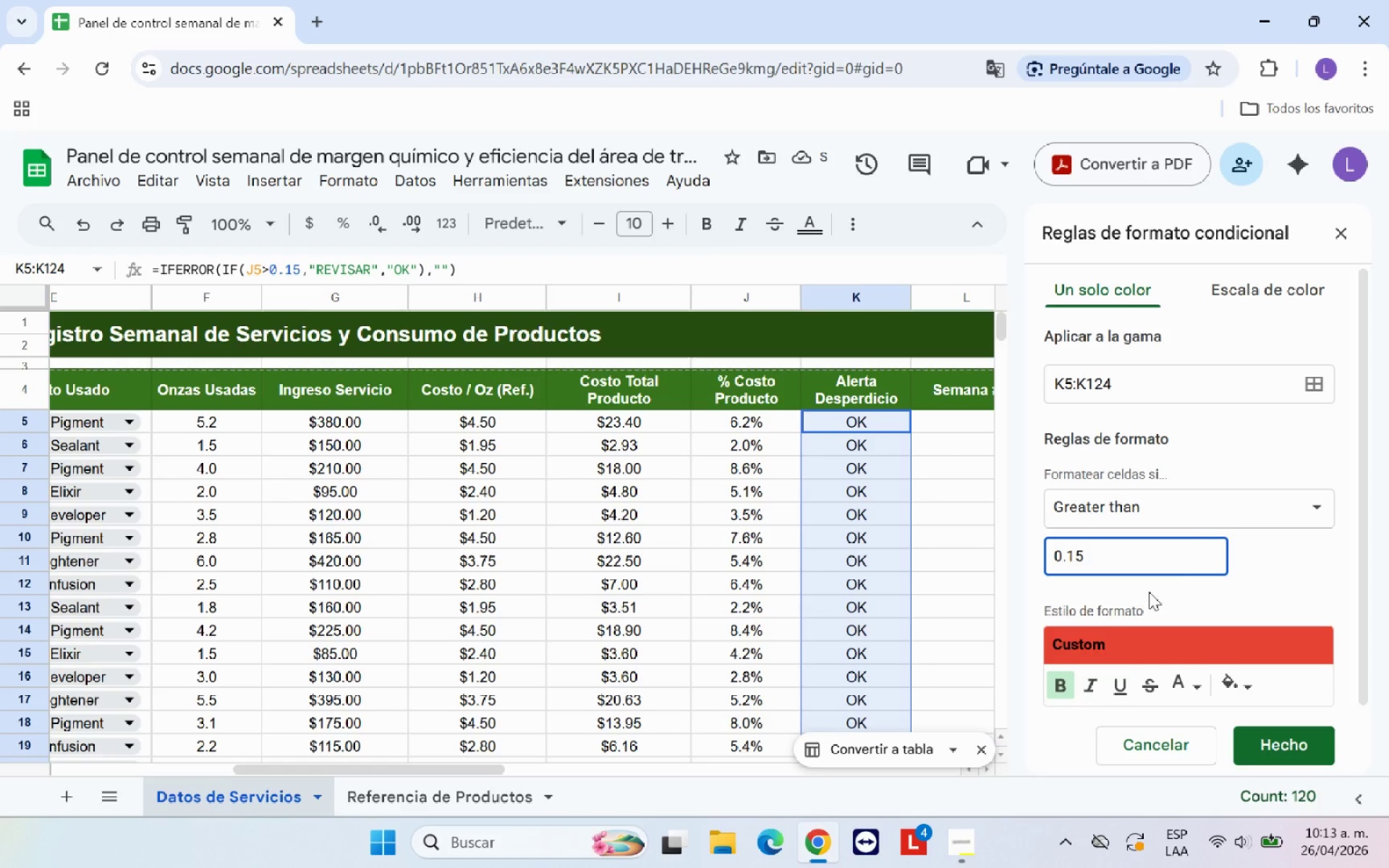 
wait(5.34)
 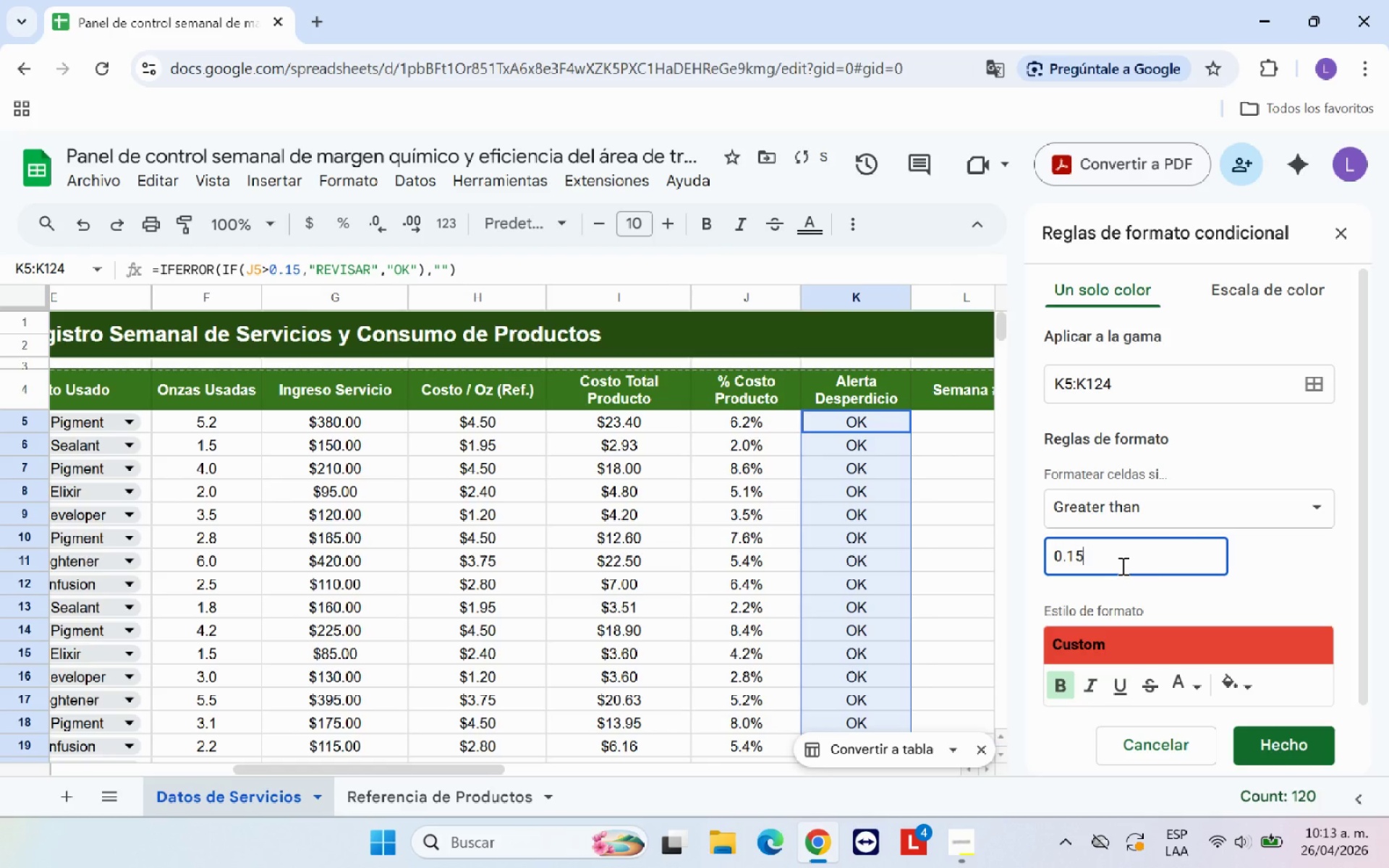 
left_click([1273, 560])
 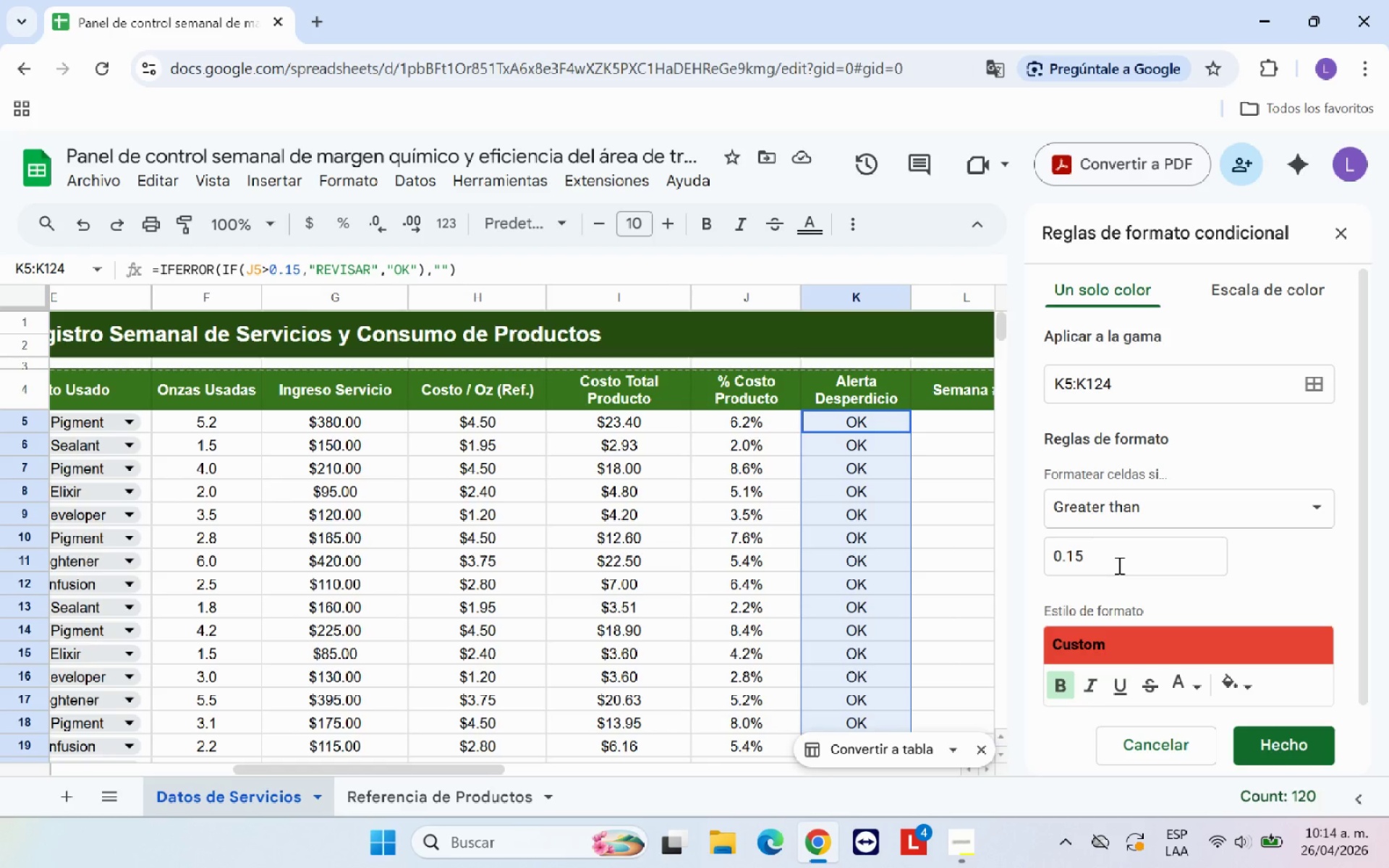 
wait(24.28)
 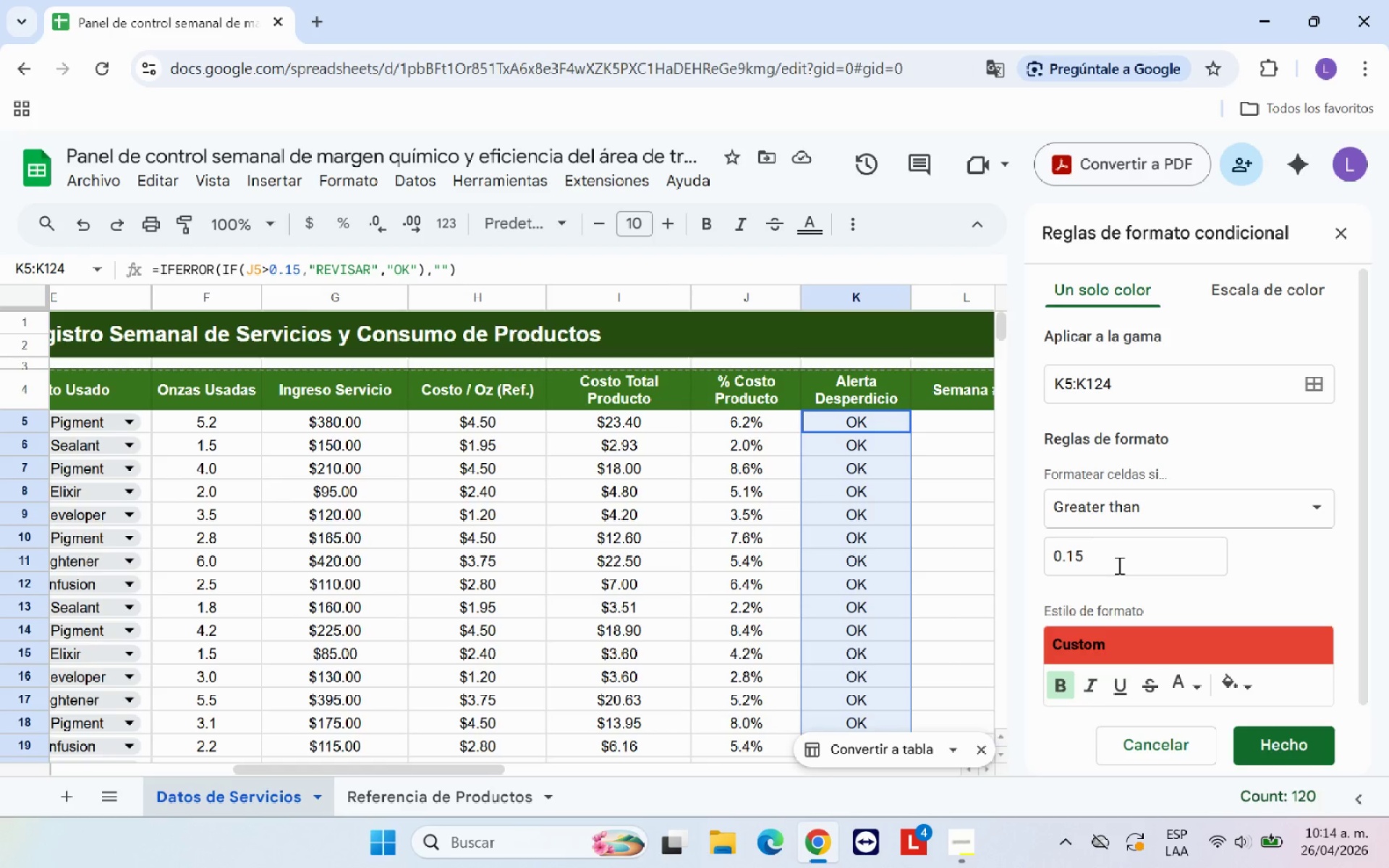 
scroll: coordinate [865, 548], scroll_direction: down, amount: 6.0
 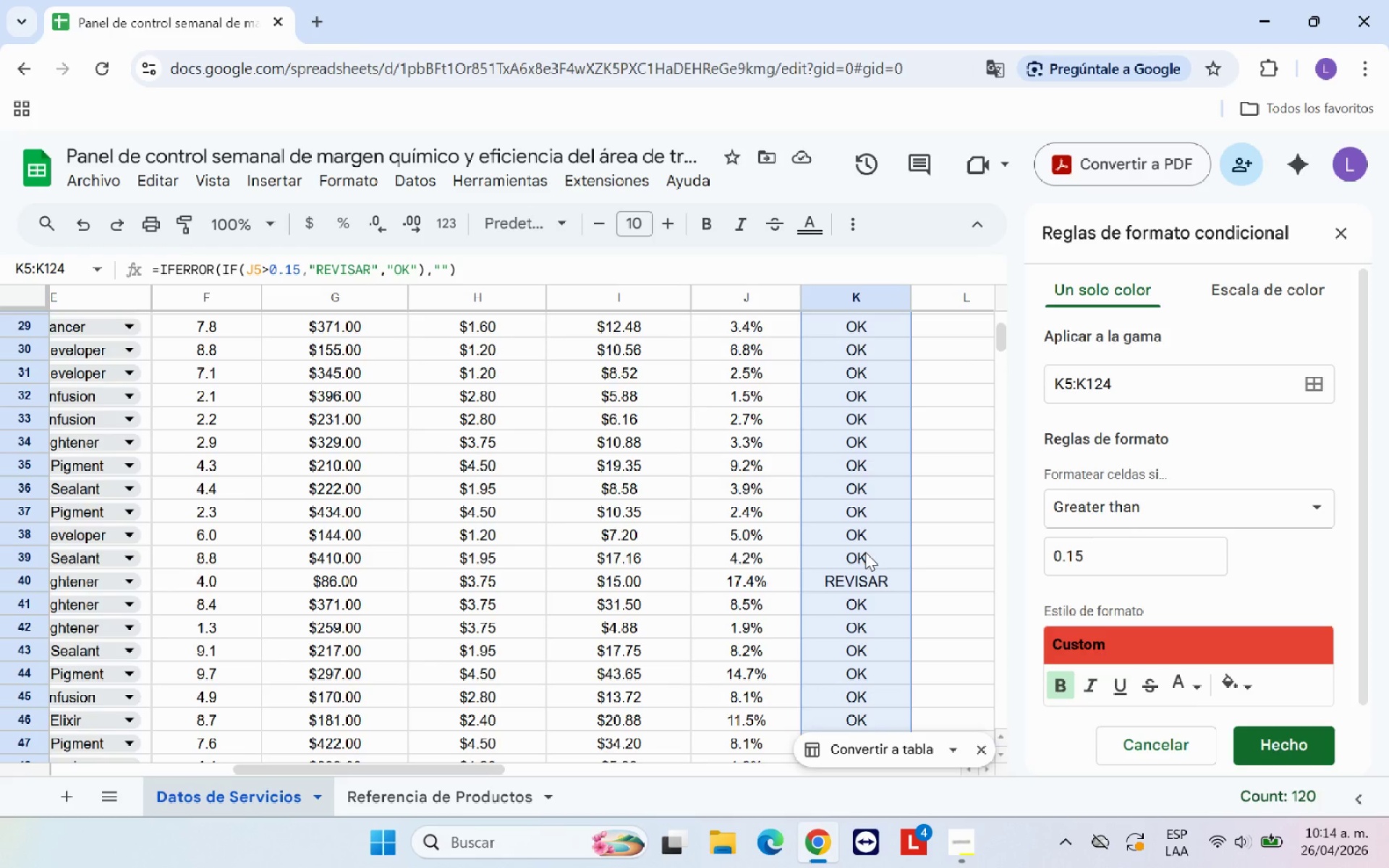 
left_click([1294, 744])
 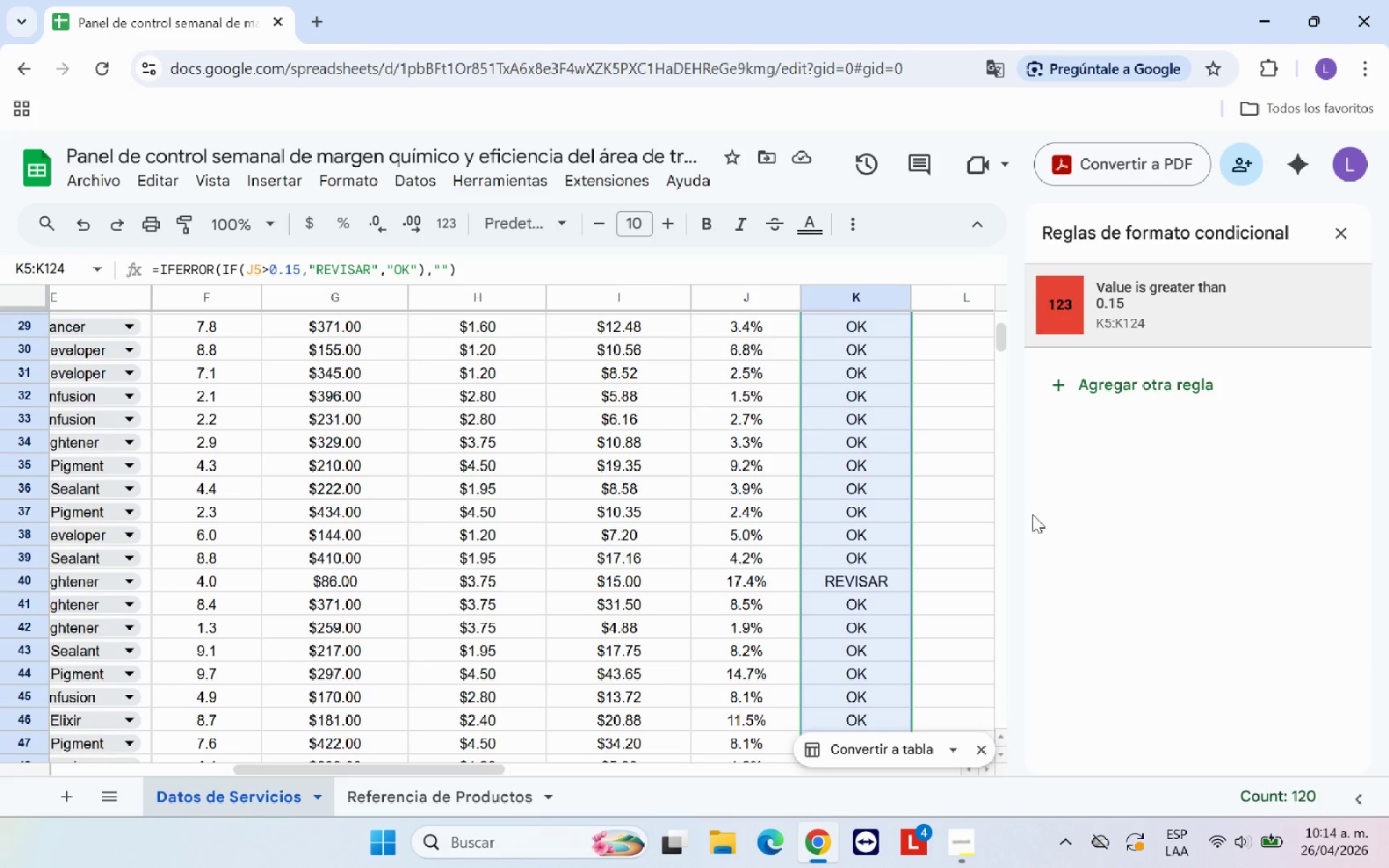 
left_click([984, 488])
 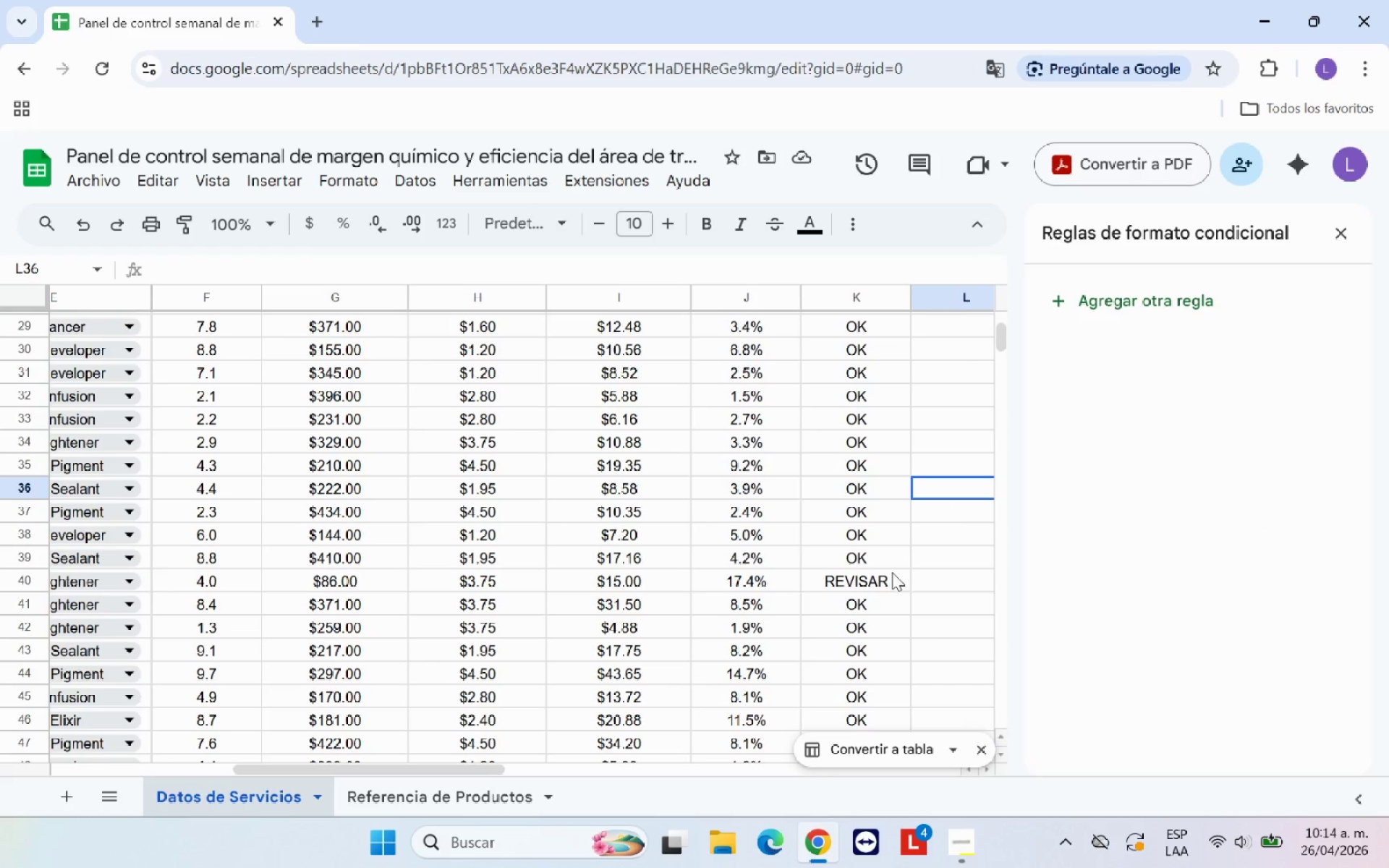 
scroll: coordinate [889, 576], scroll_direction: up, amount: 1.0
 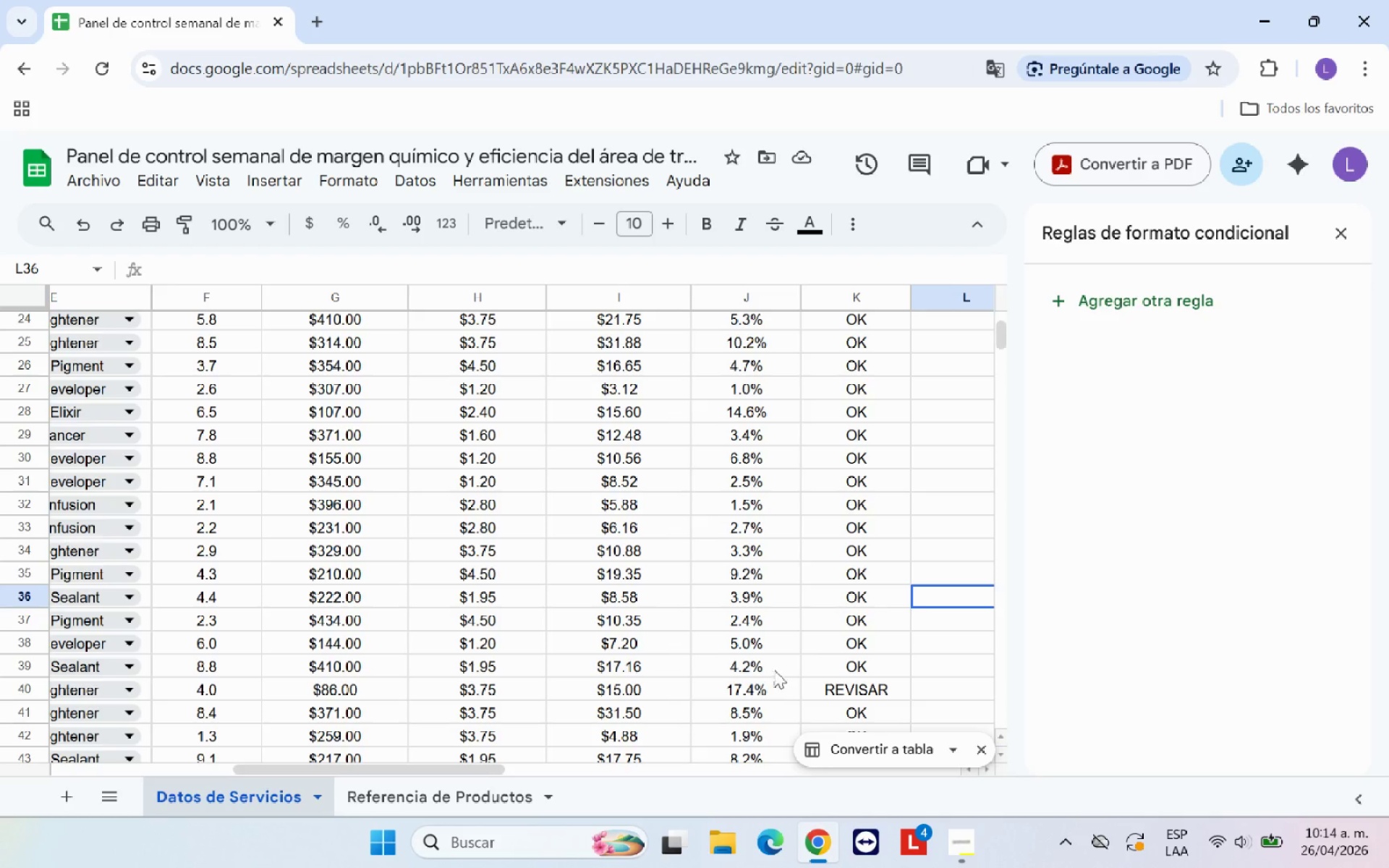 
left_click([752, 683])
 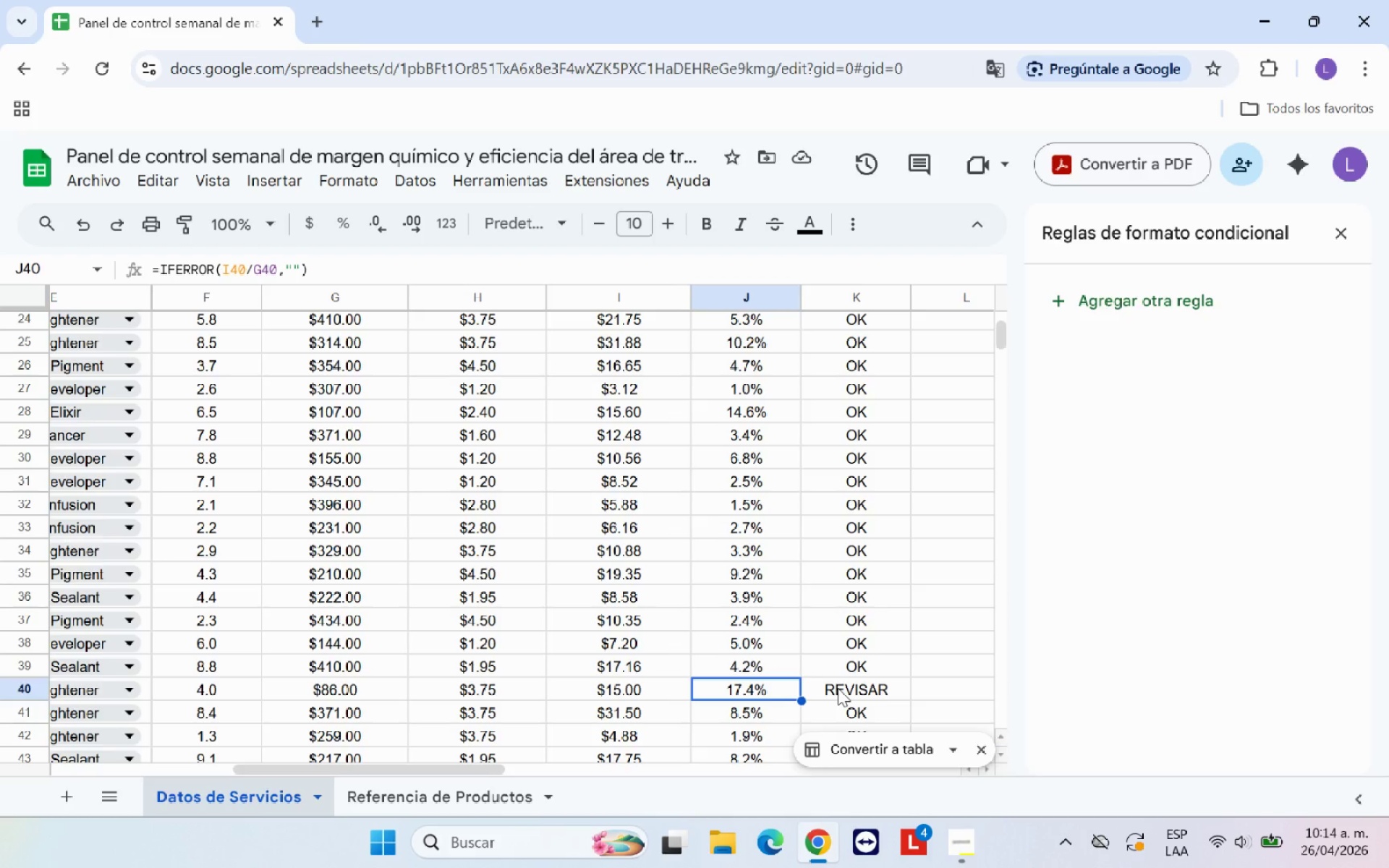 
left_click([838, 688])
 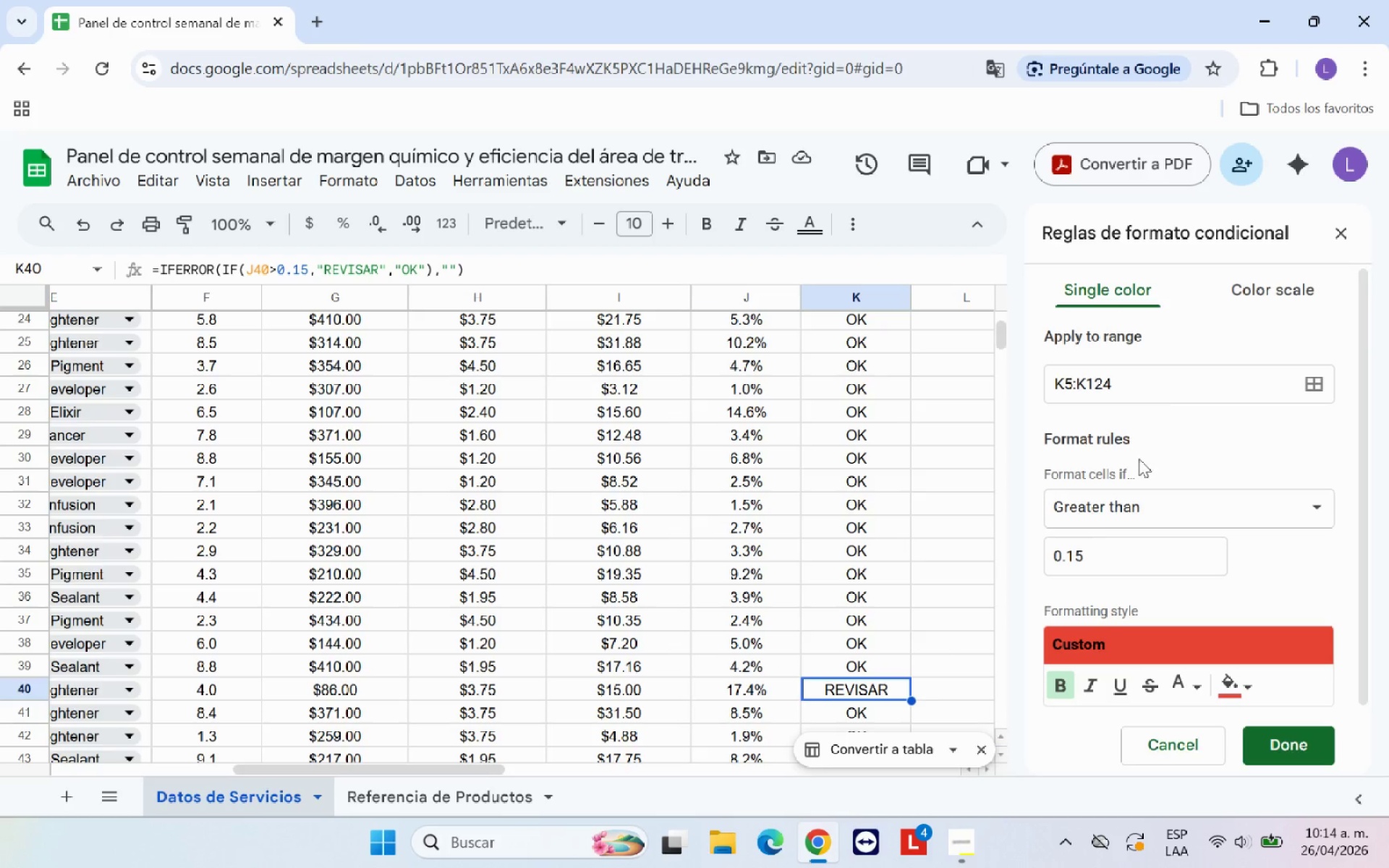 
left_click([1066, 559])
 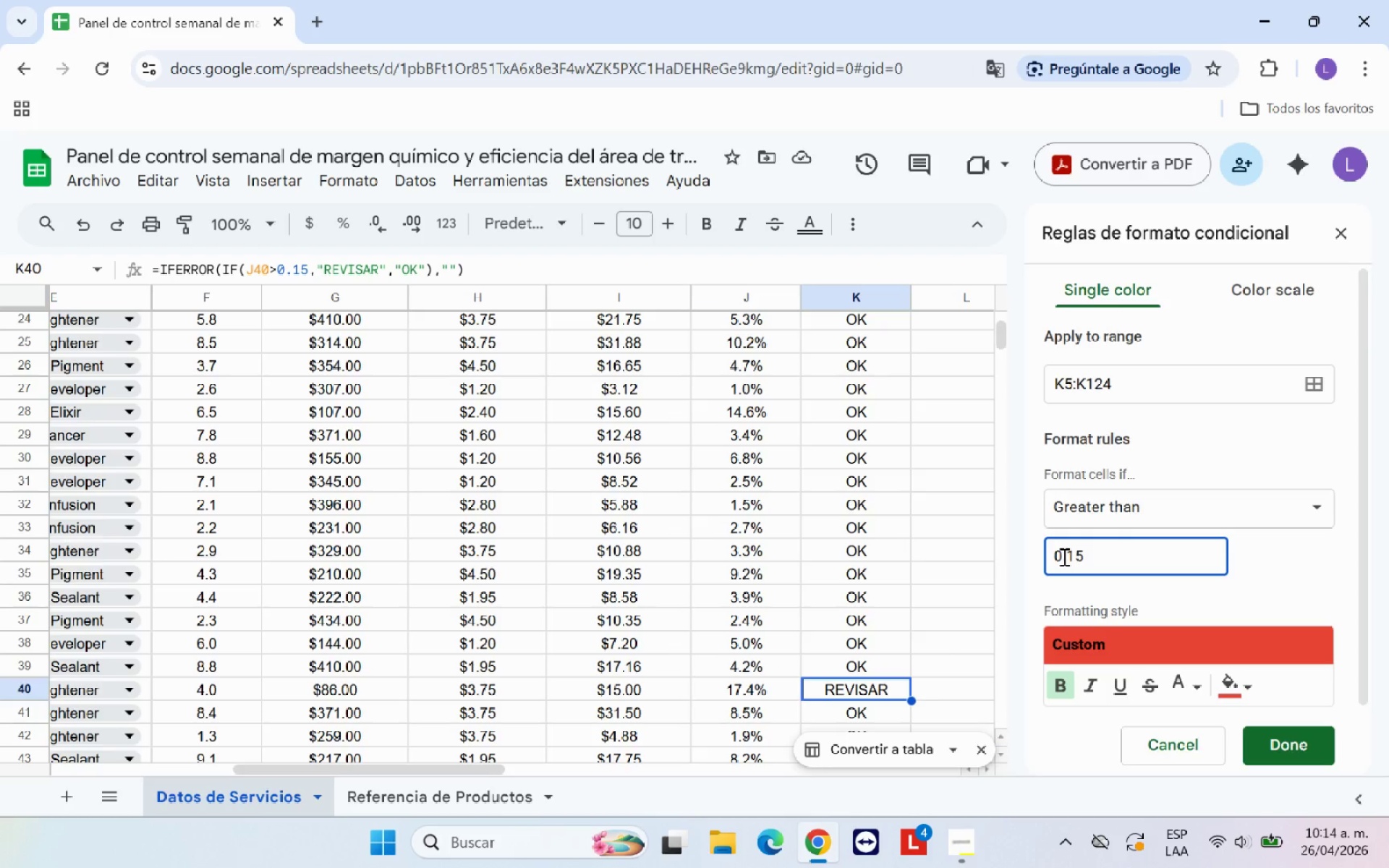 
key(Backspace)
 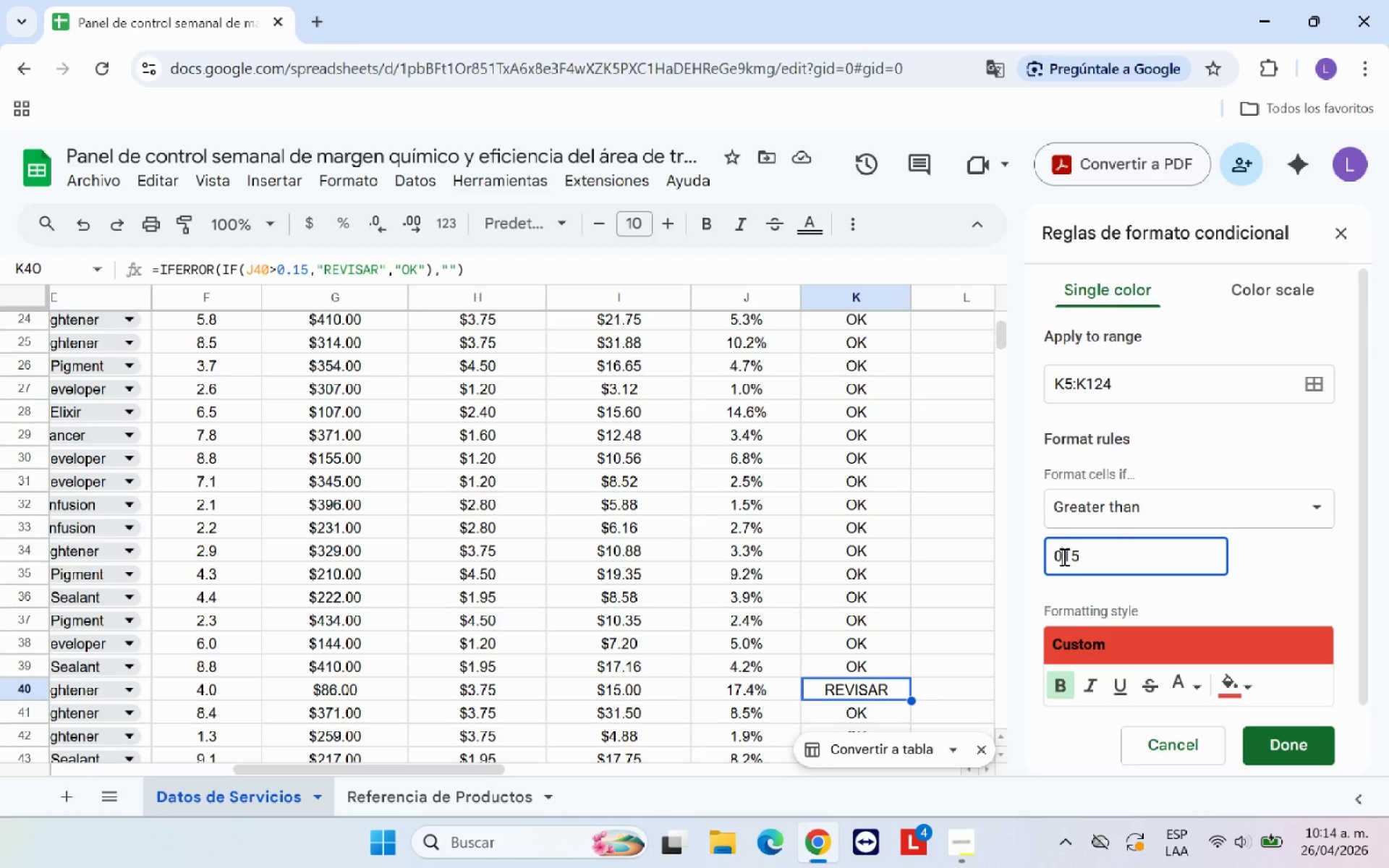 
key(Comma)
 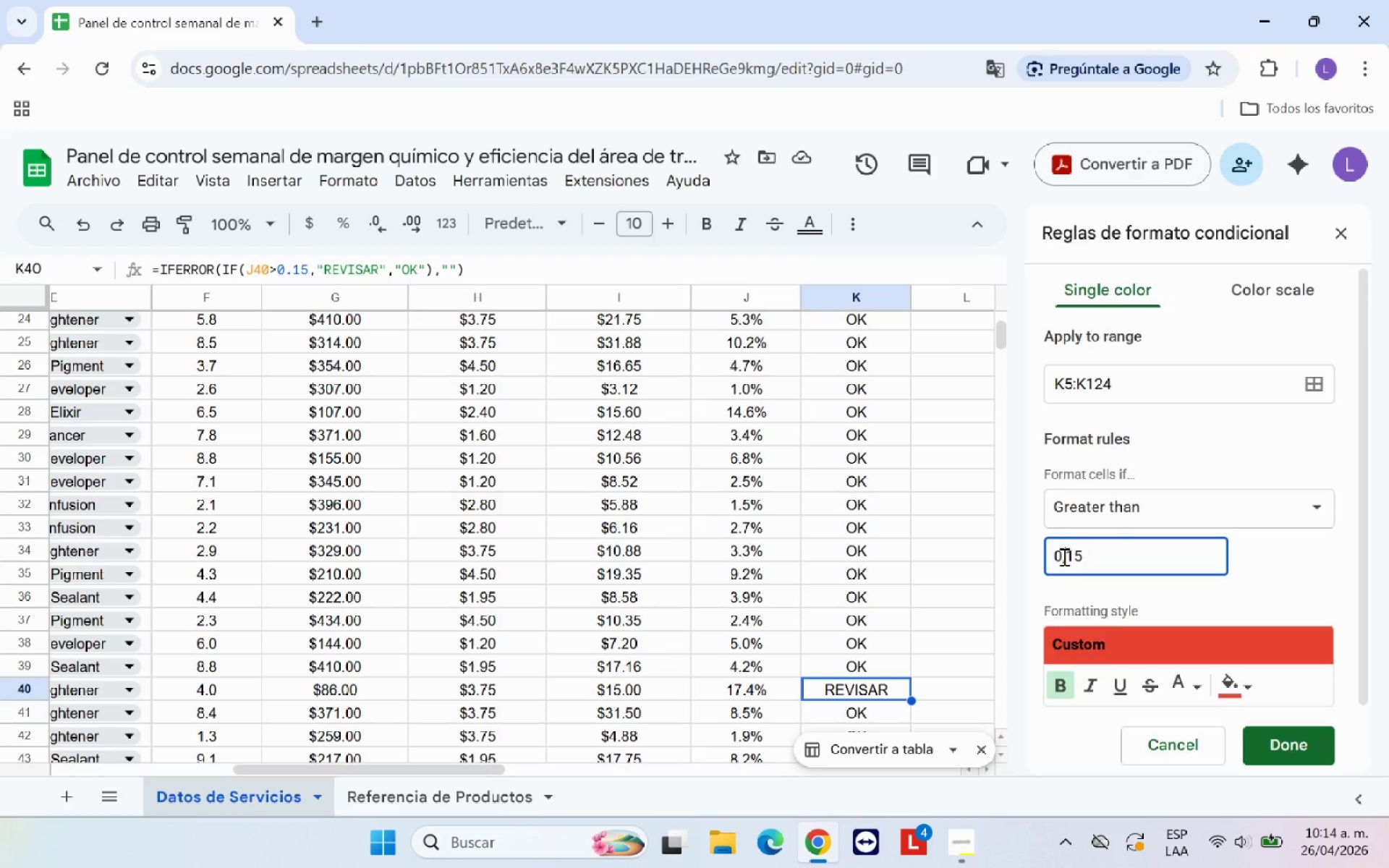 
key(Enter)
 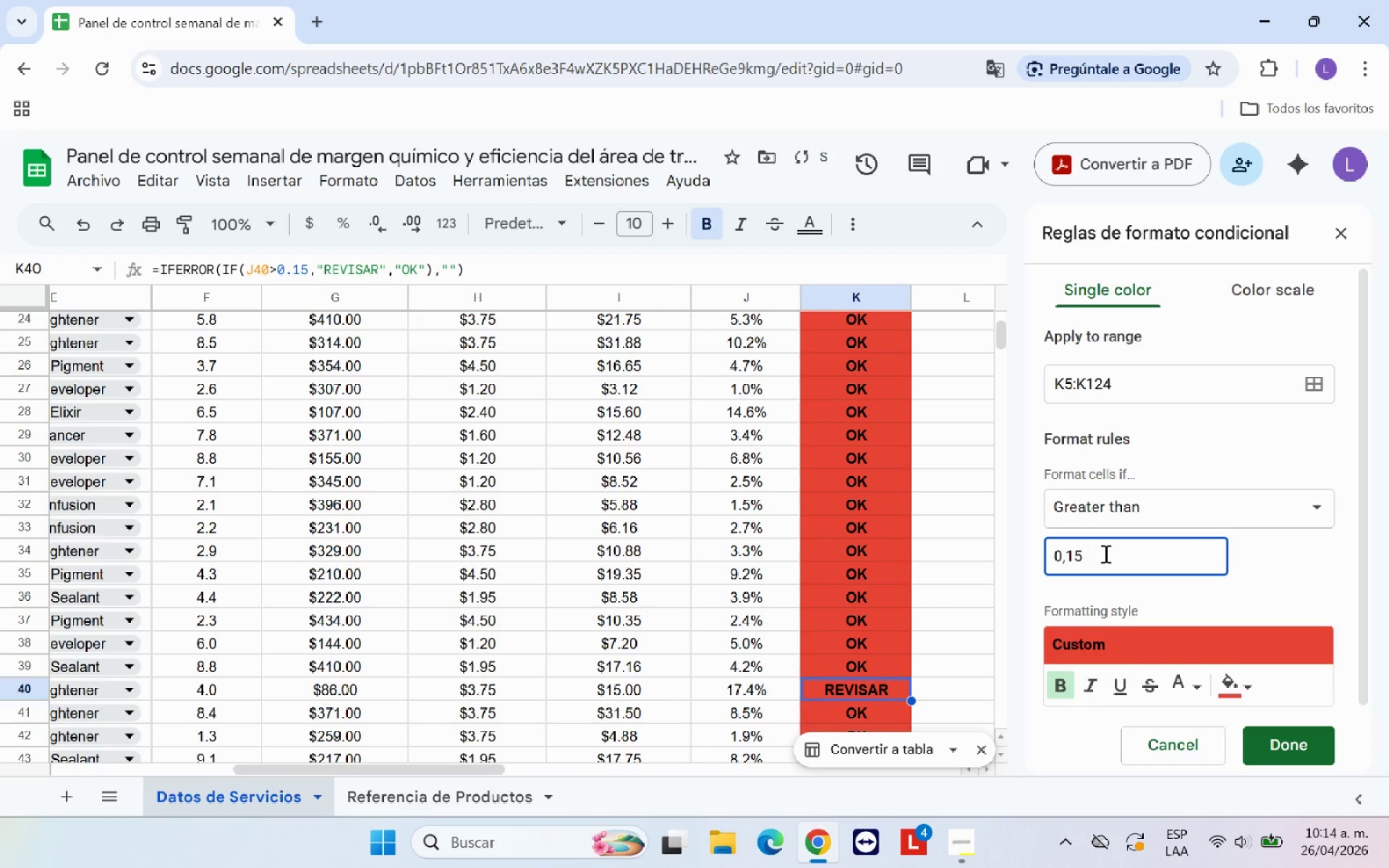 
left_click([1105, 553])
 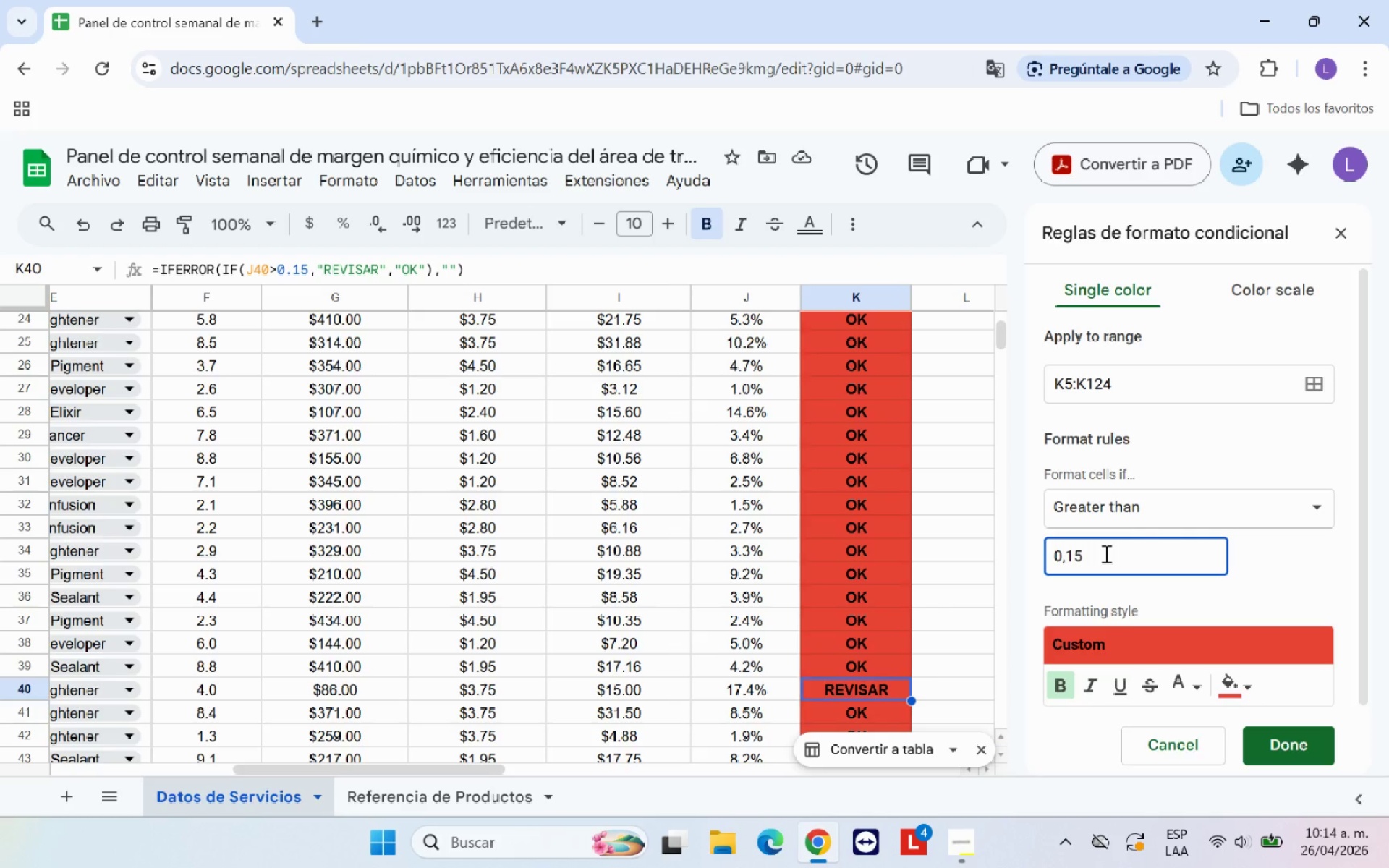 
wait(18.62)
 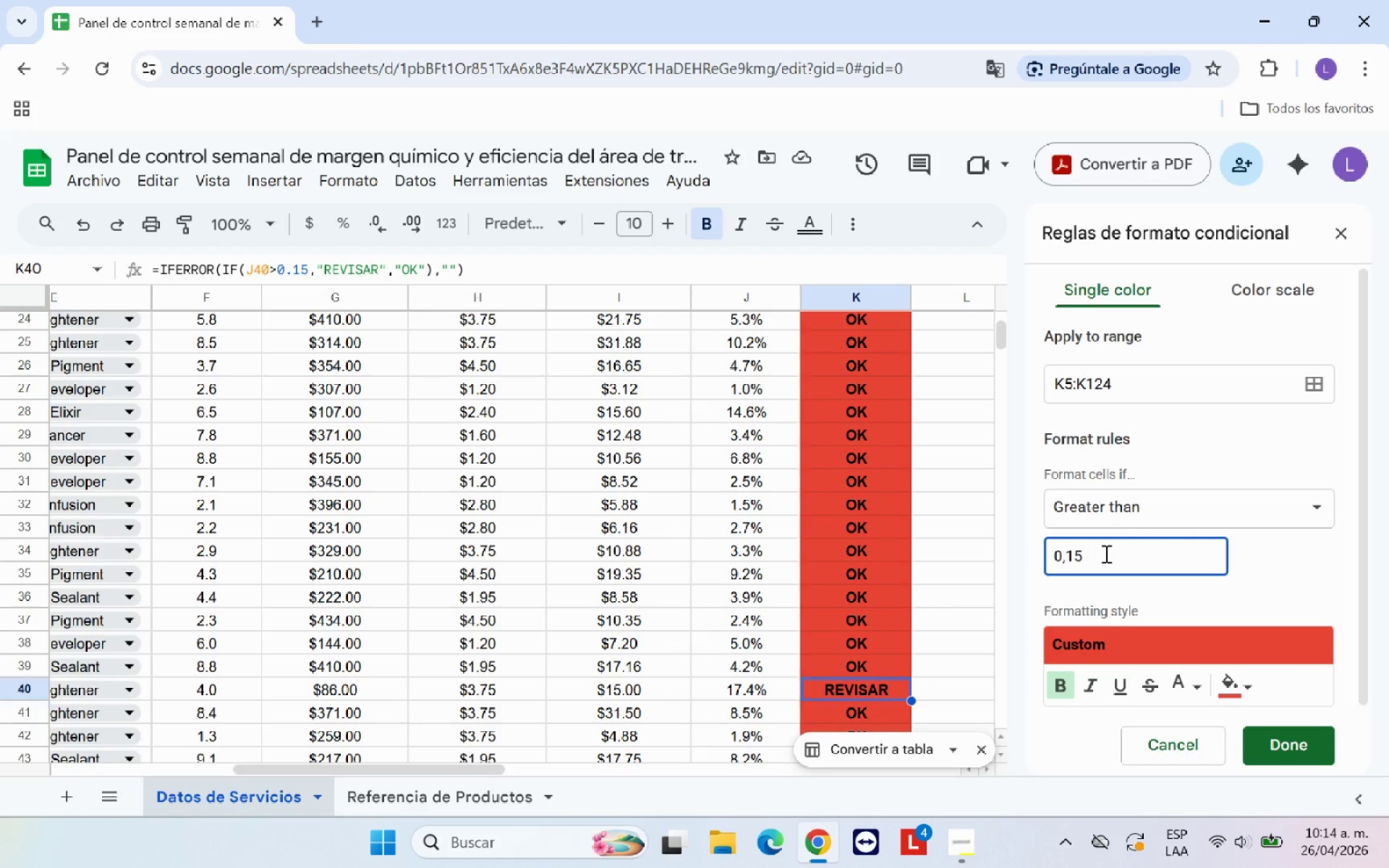 
left_click([1137, 510])
 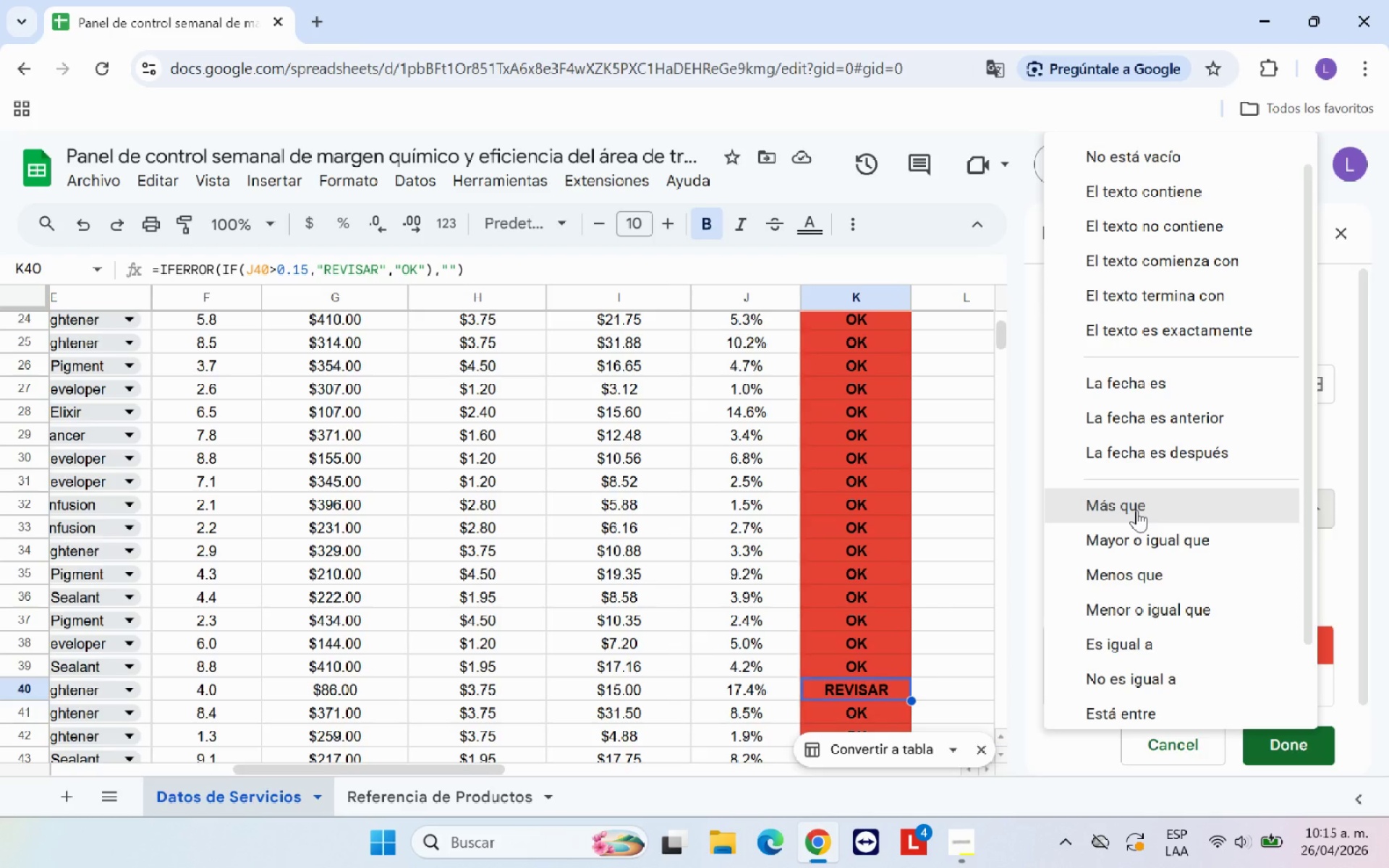 
scroll: coordinate [1124, 552], scroll_direction: down, amount: 6.0
 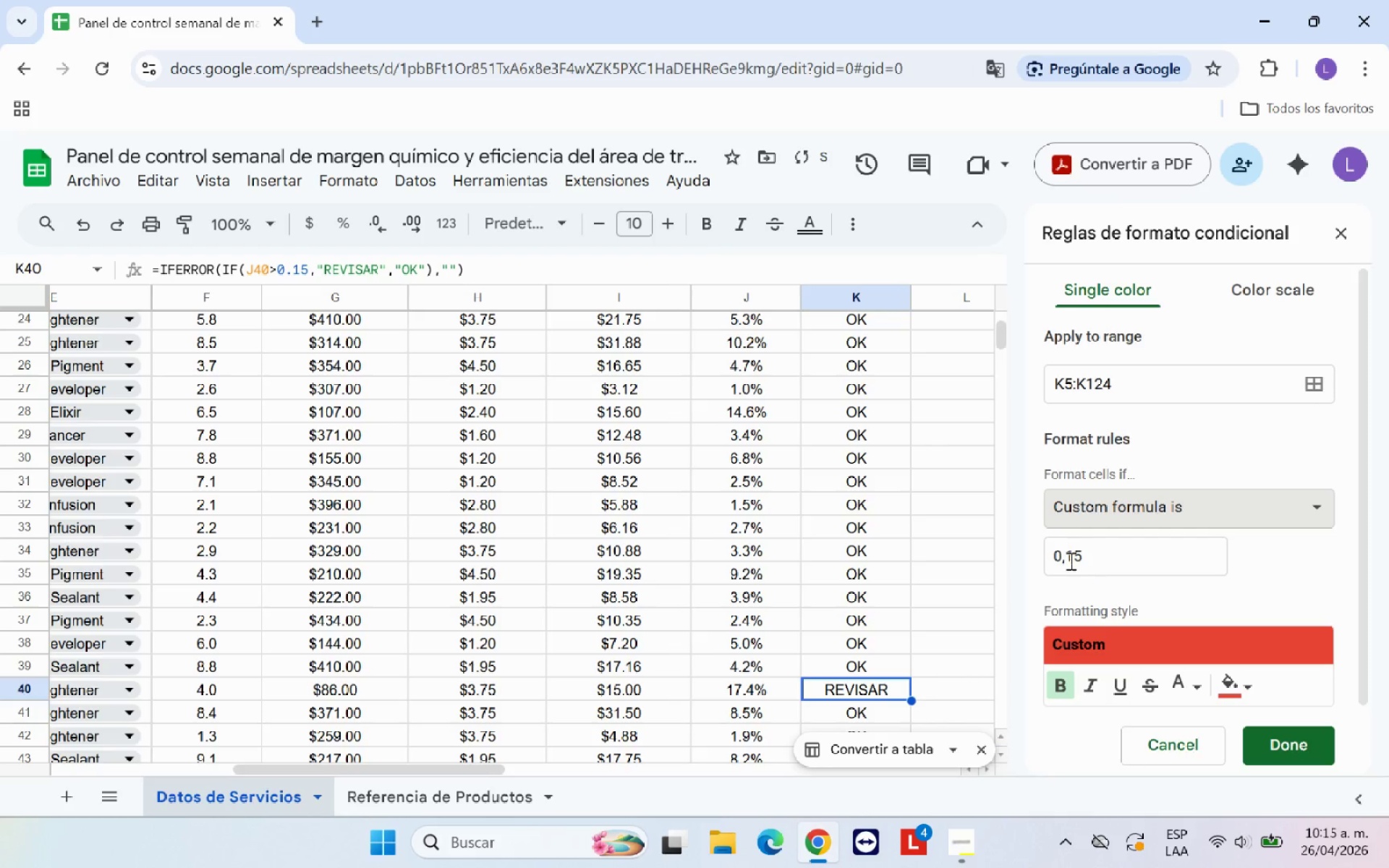 
left_click([1054, 555])
 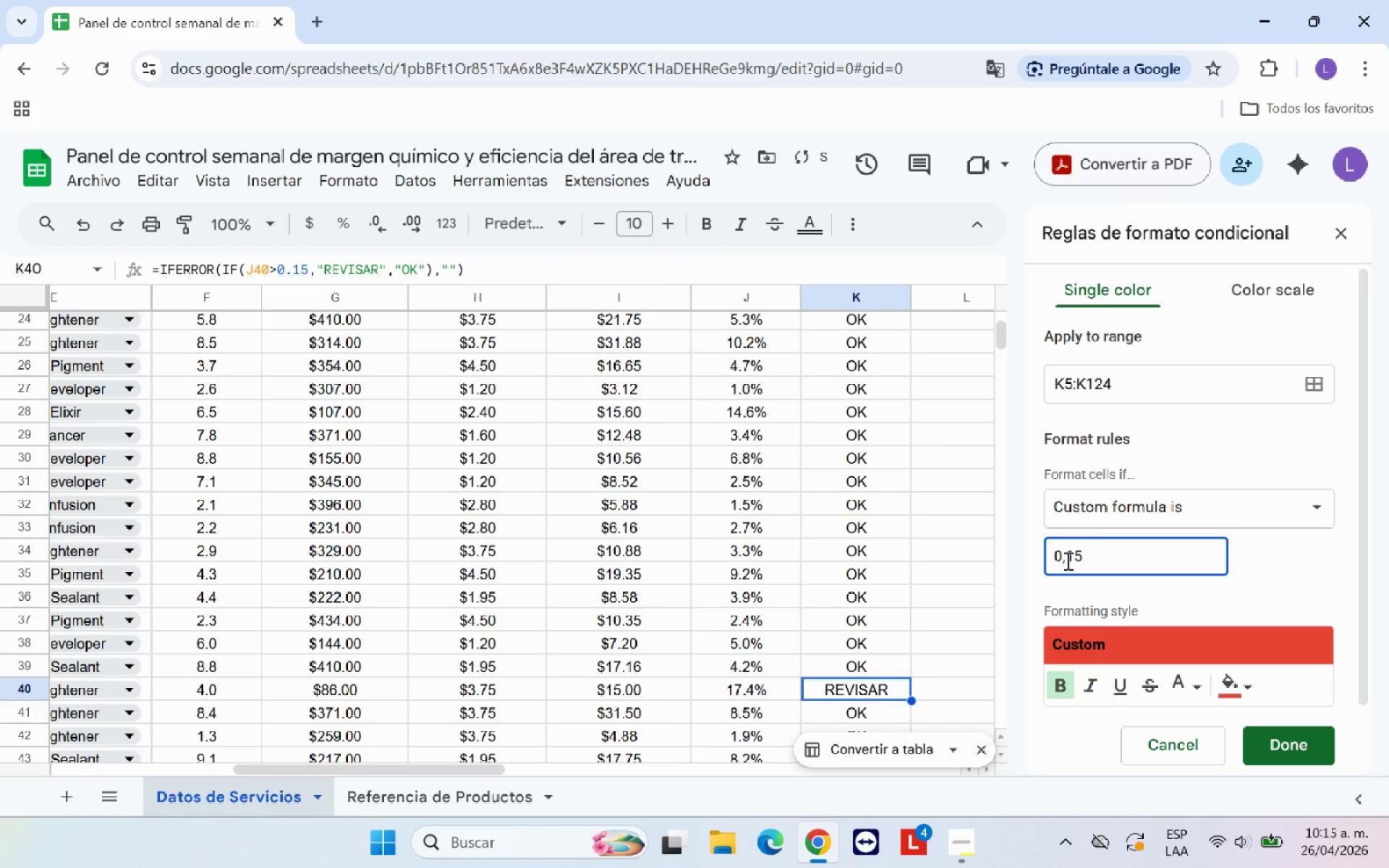 
key(Shift+Break)
 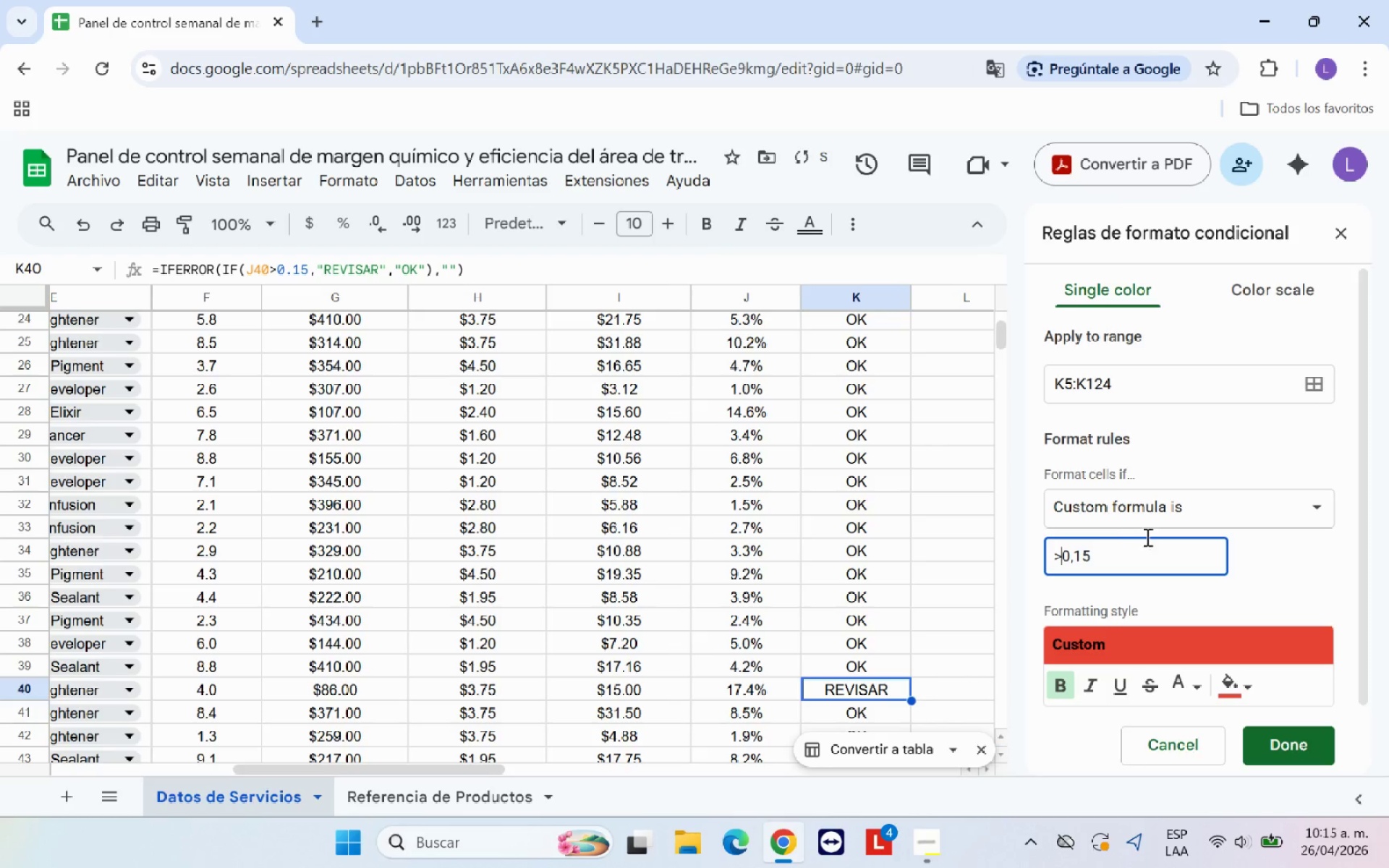 
left_click([1253, 556])
 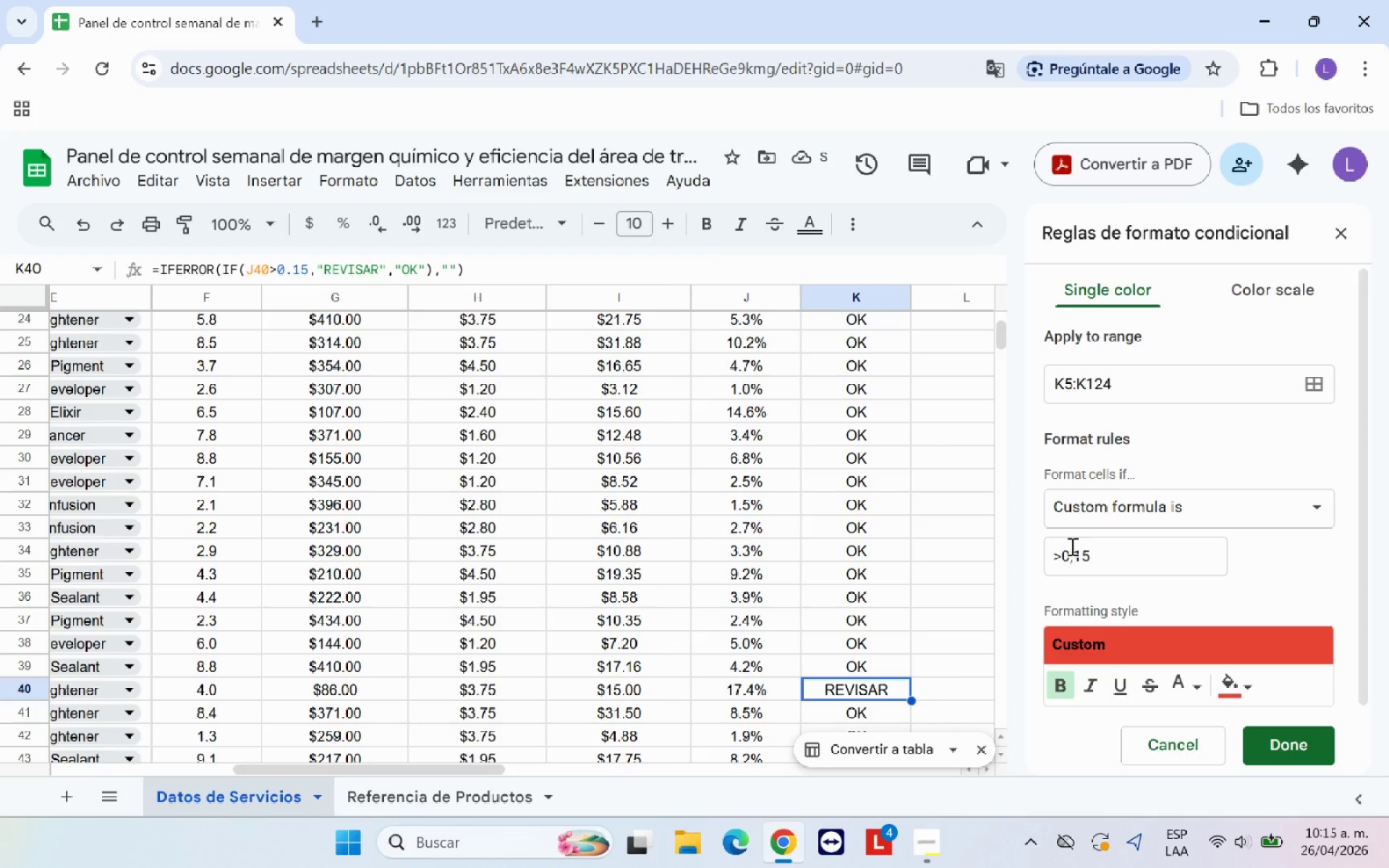 
left_click([1061, 559])
 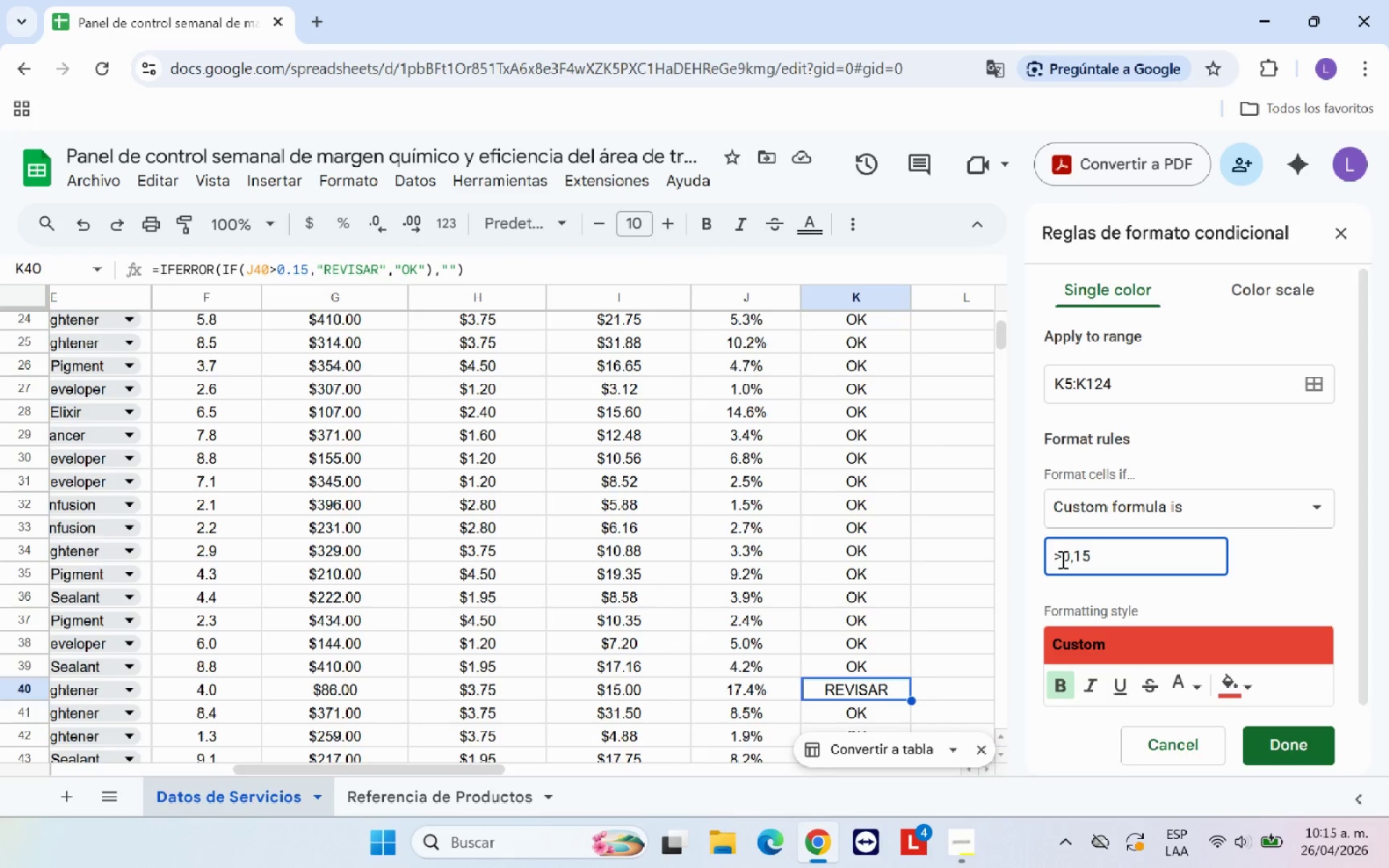 
key(Space)
 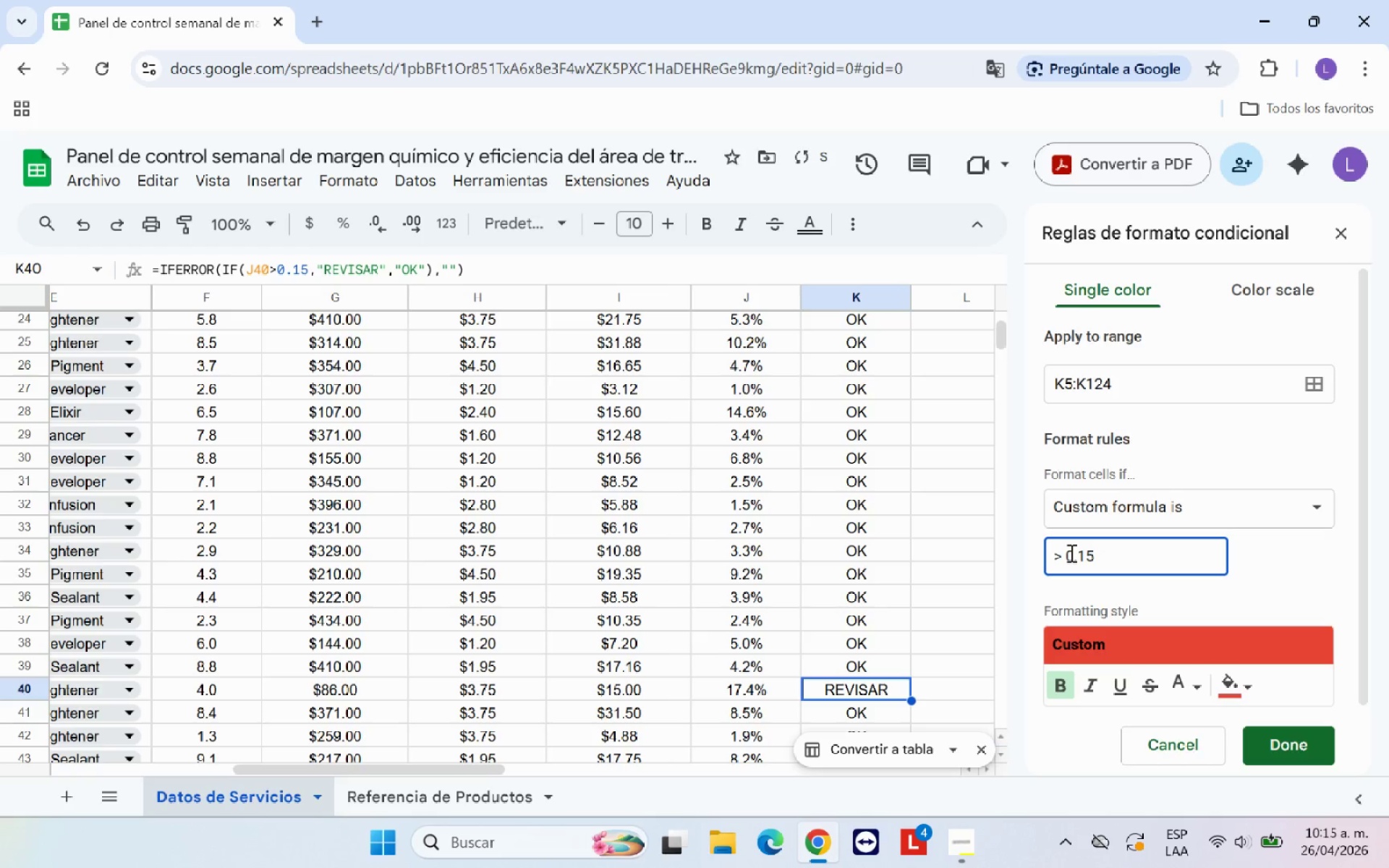 
left_click([1119, 553])
 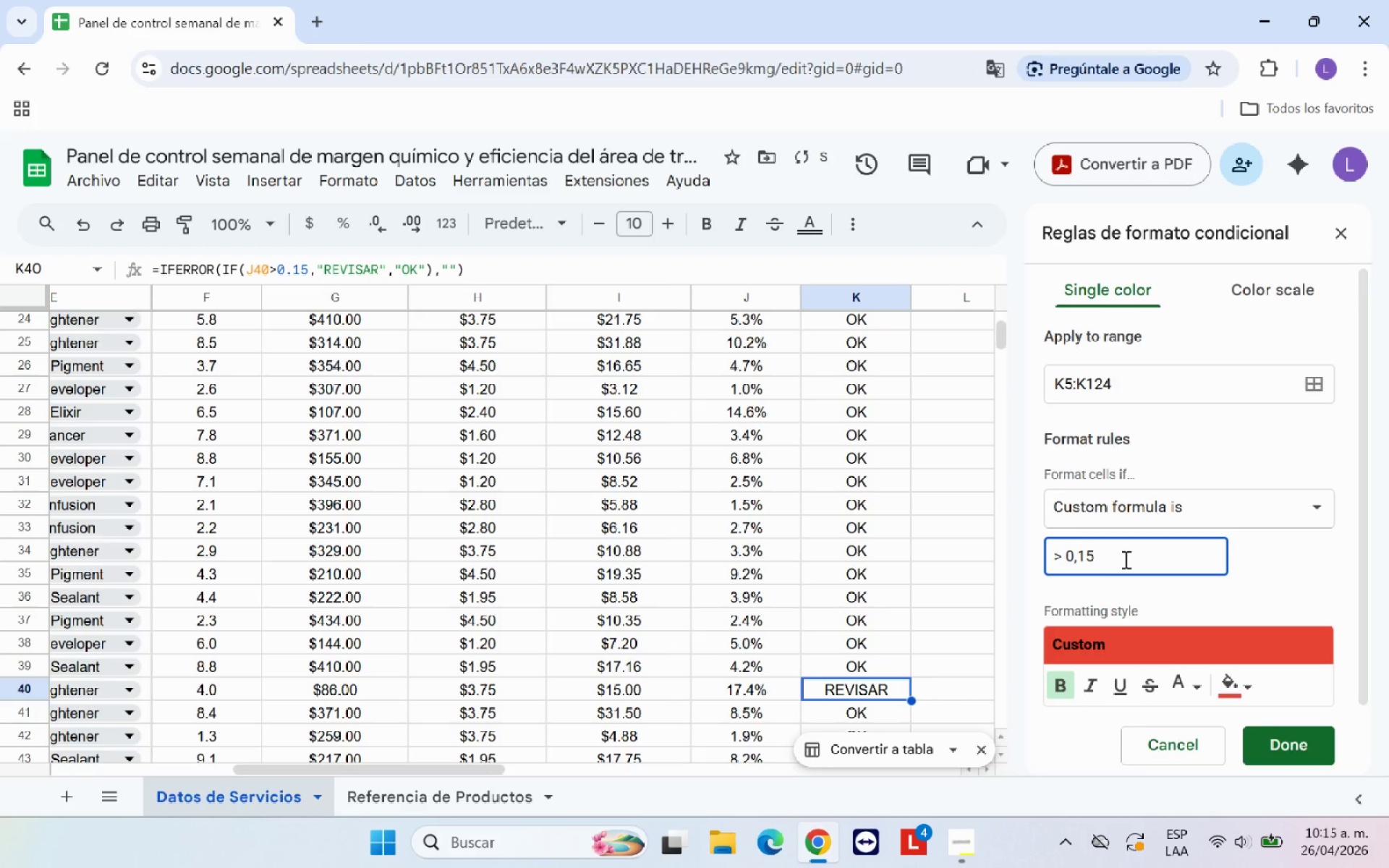 
scroll: coordinate [1124, 558], scroll_direction: down, amount: 1.0
 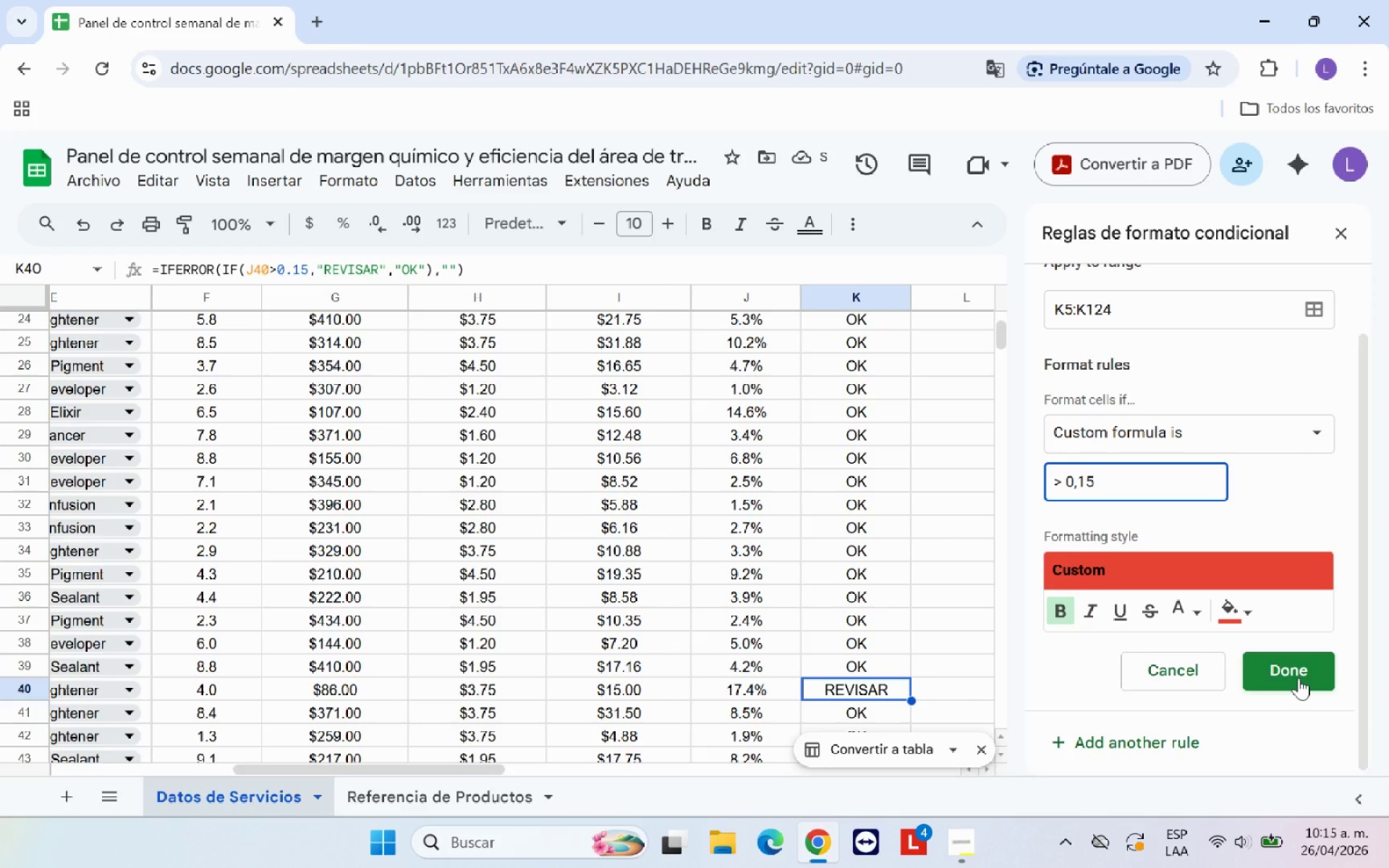 
left_click([1299, 678])
 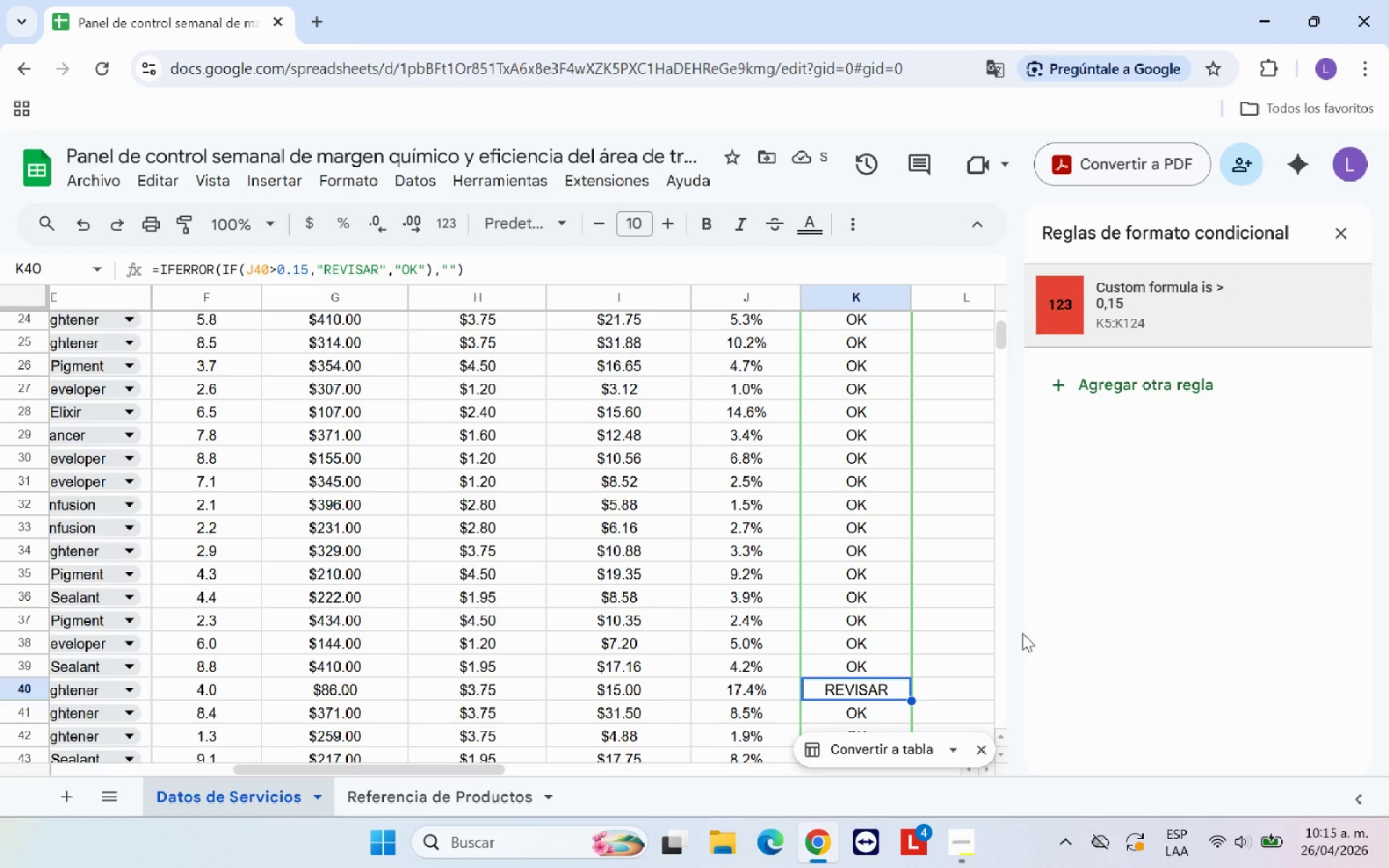 
scroll: coordinate [964, 625], scroll_direction: up, amount: 8.0
 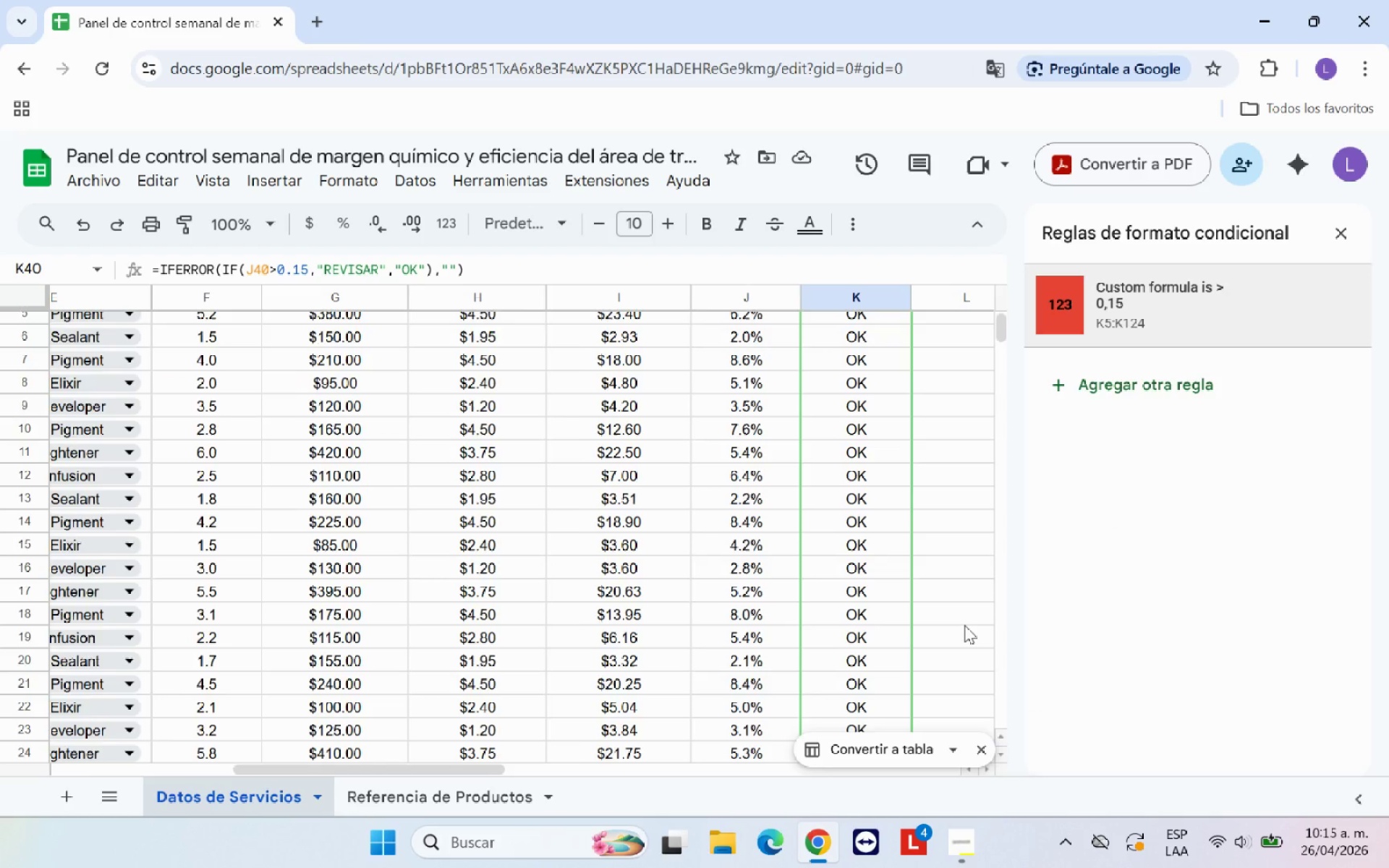 
scroll: coordinate [964, 625], scroll_direction: down, amount: 18.0
 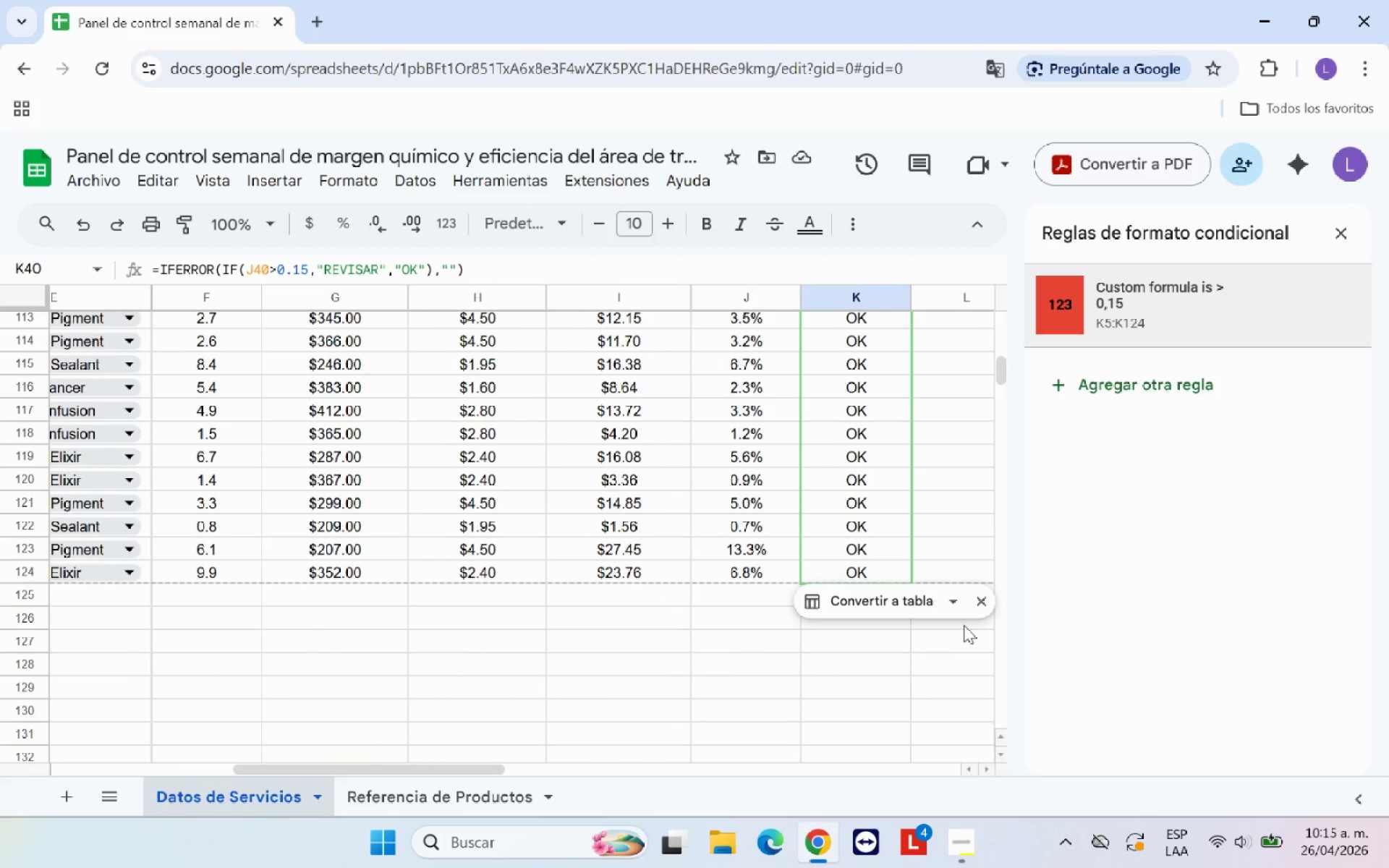 
scroll: coordinate [964, 625], scroll_direction: up, amount: 12.0
 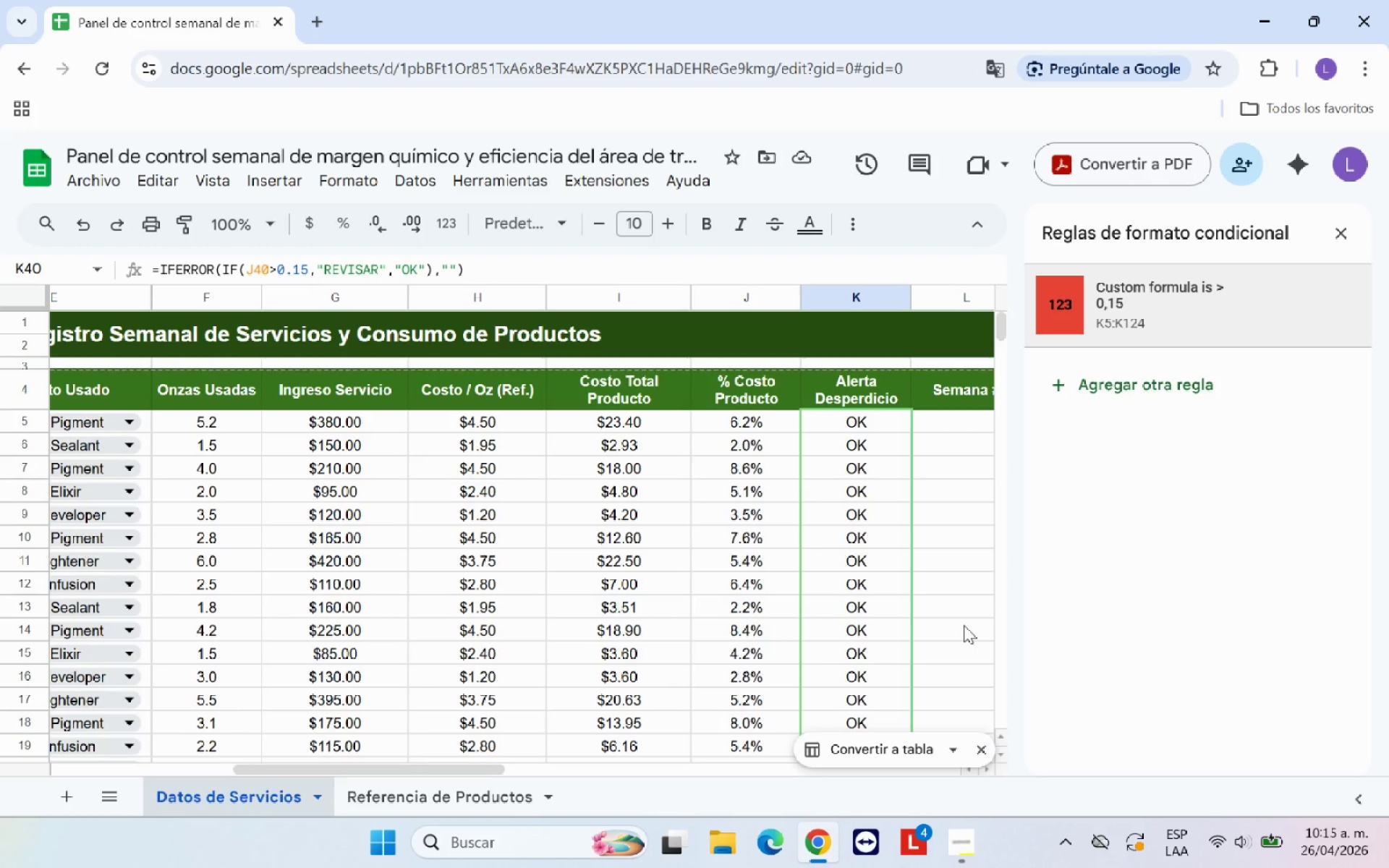 
wait(16.21)
 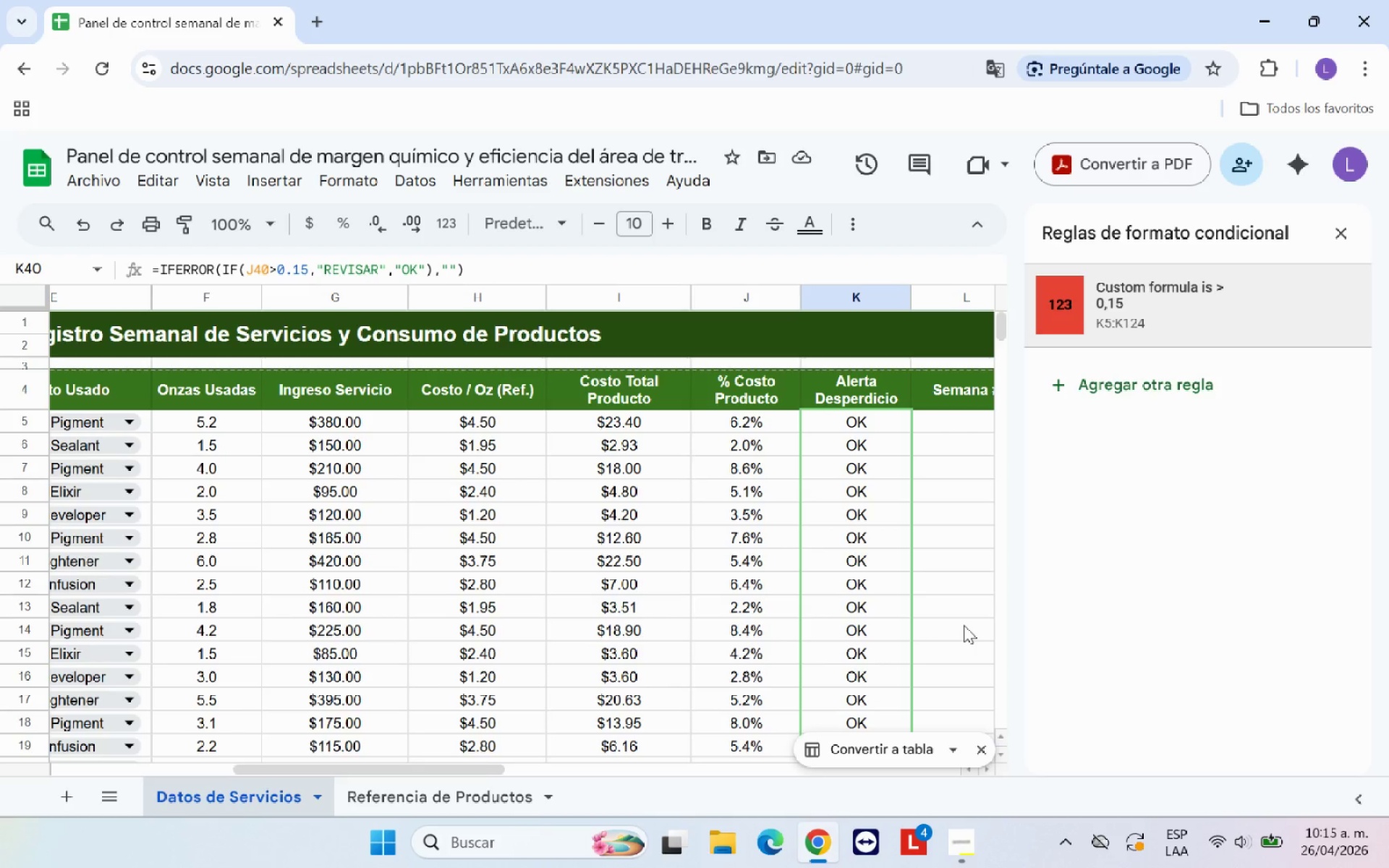 
mouse_move([1177, 304])
 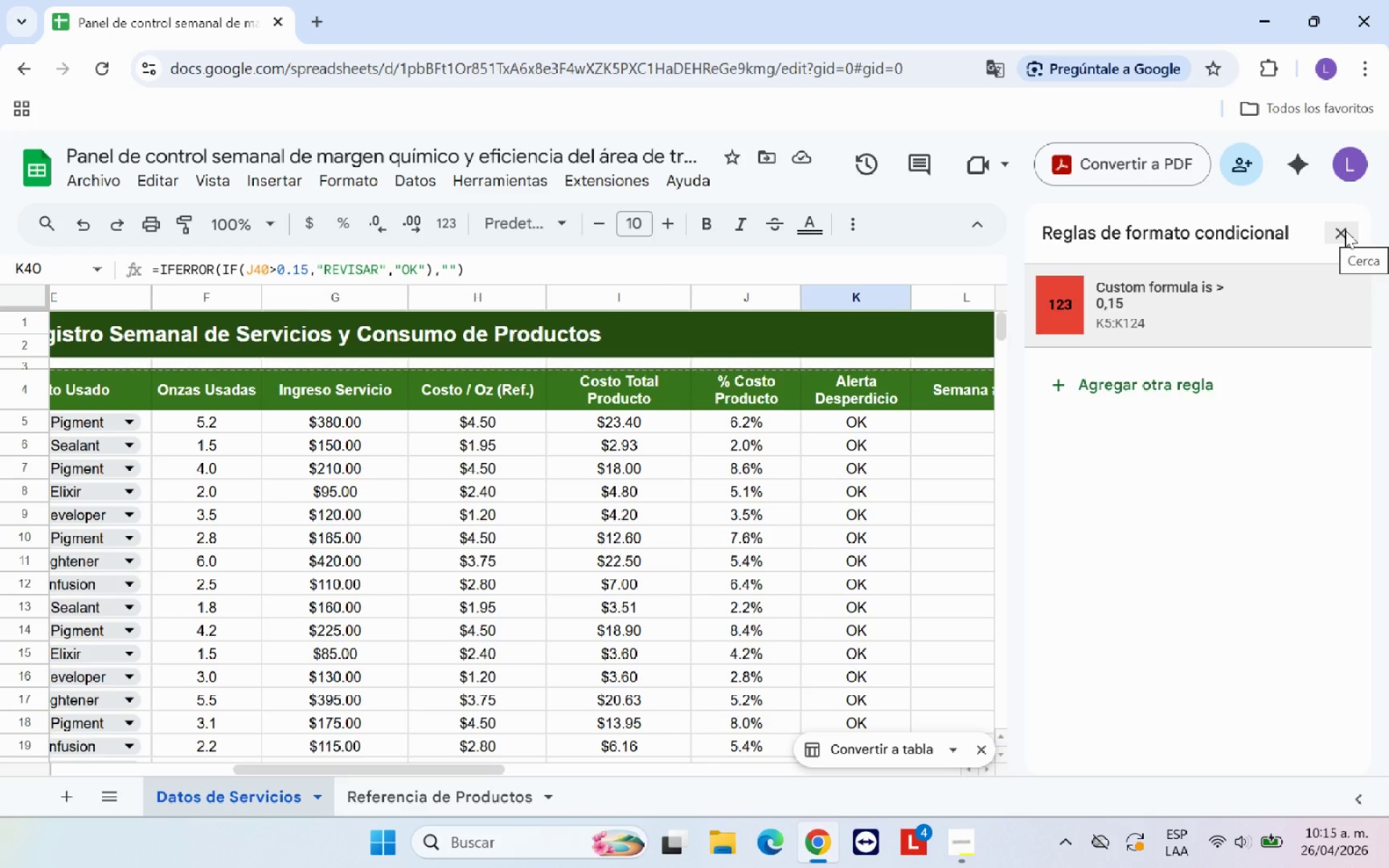 
left_click([1345, 230])
 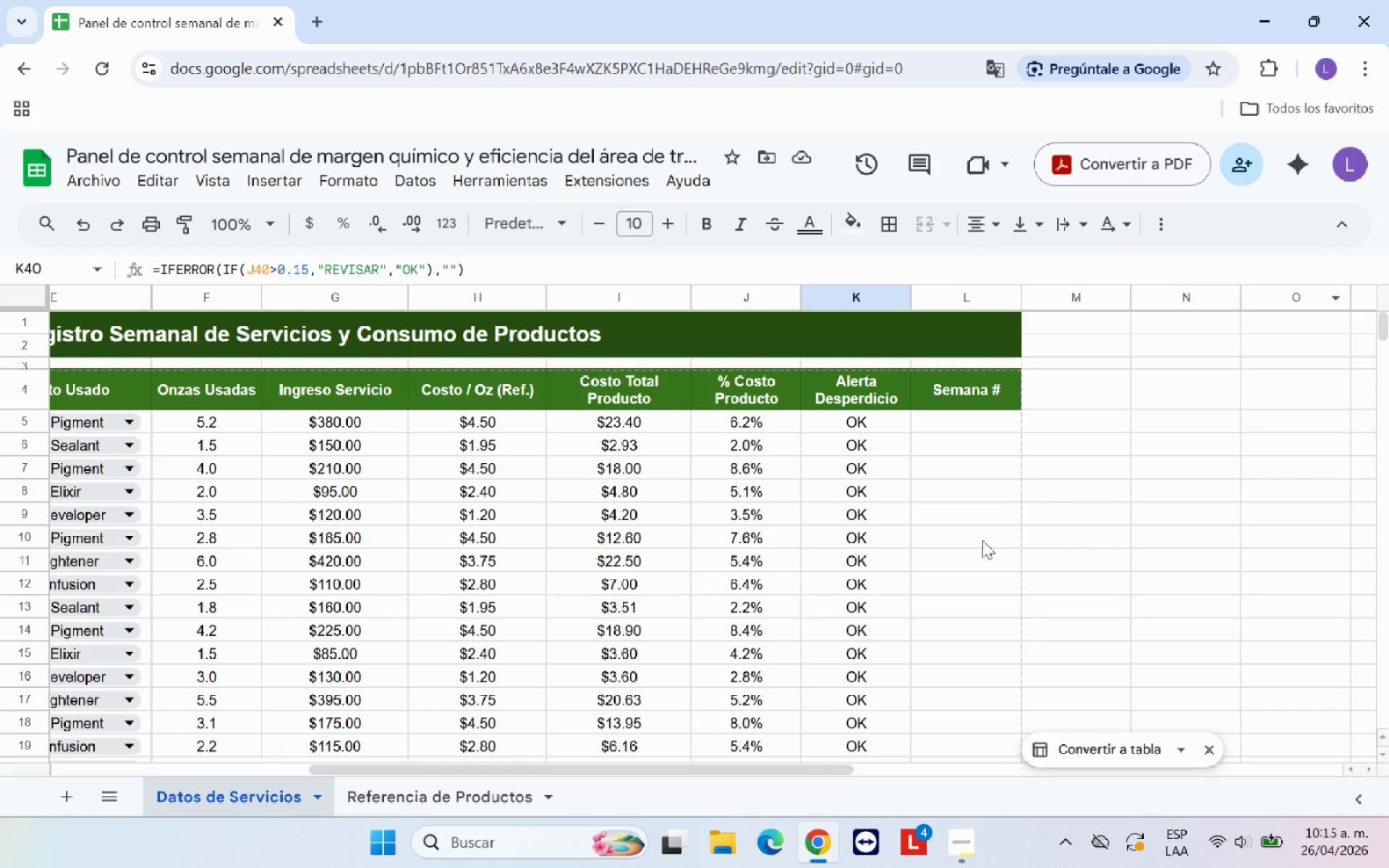 
scroll: coordinate [888, 579], scroll_direction: up, amount: 11.0
 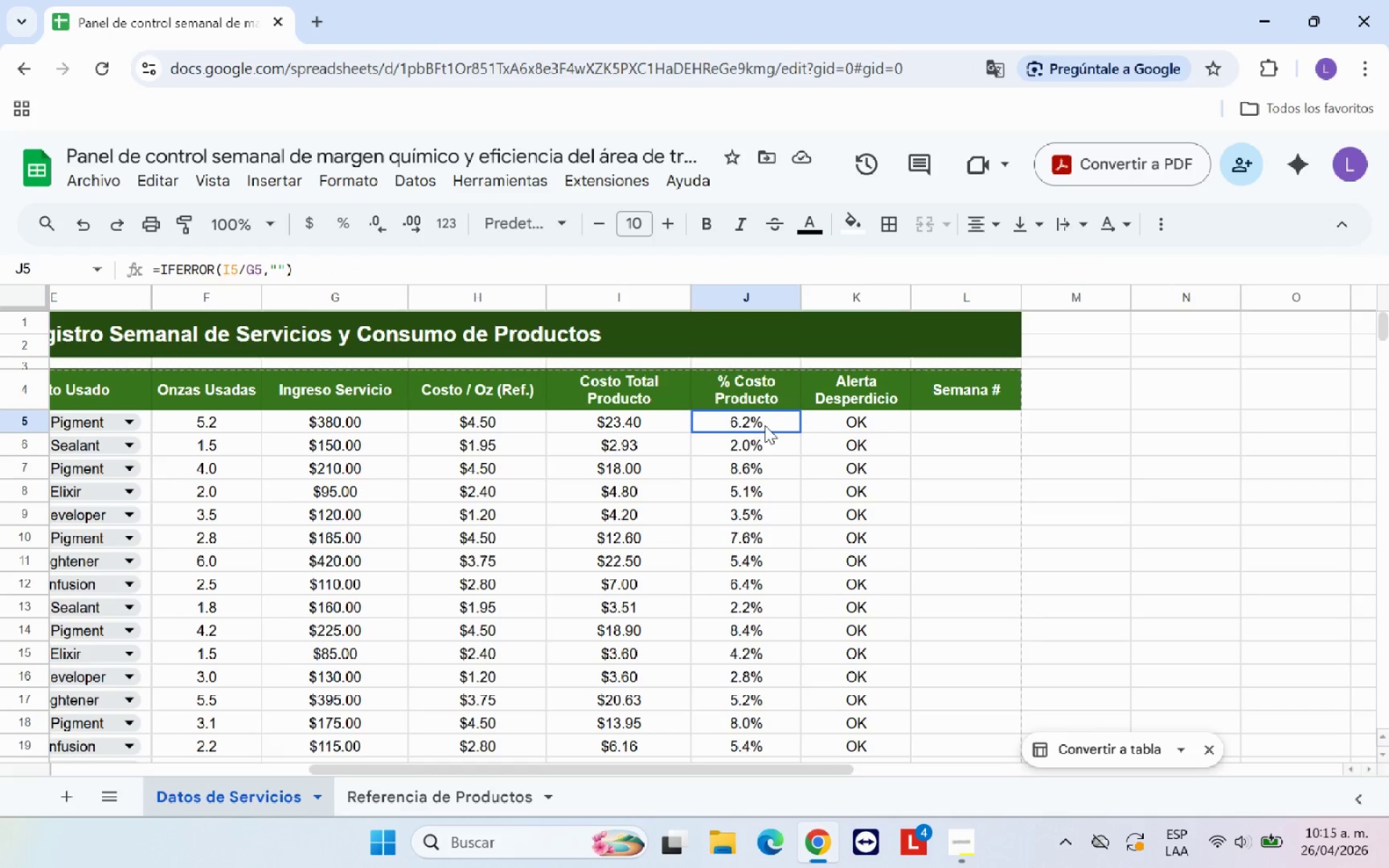 
left_click([765, 425])
 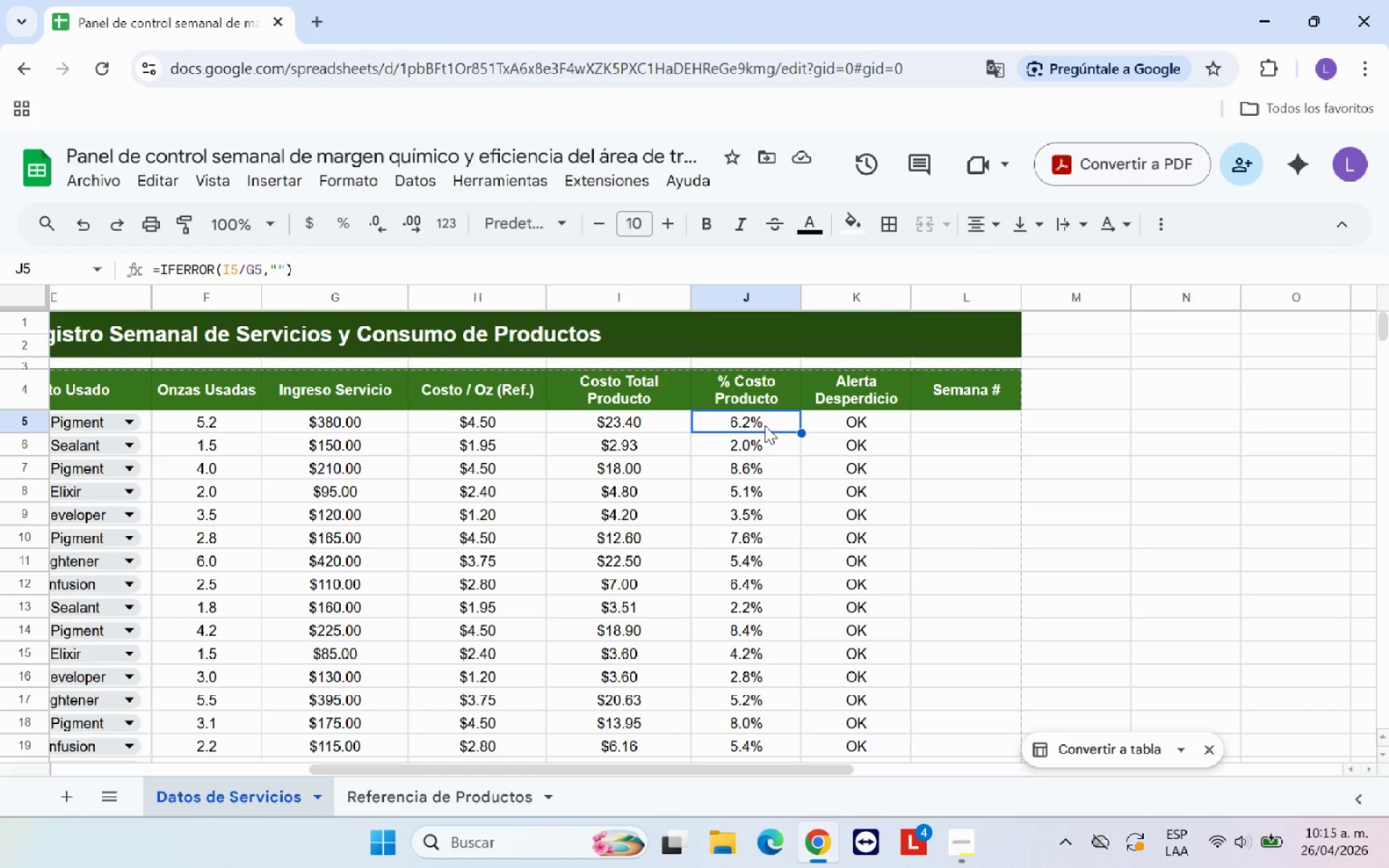 
left_click_drag(start_coordinate=[765, 425], to_coordinate=[770, 427])
 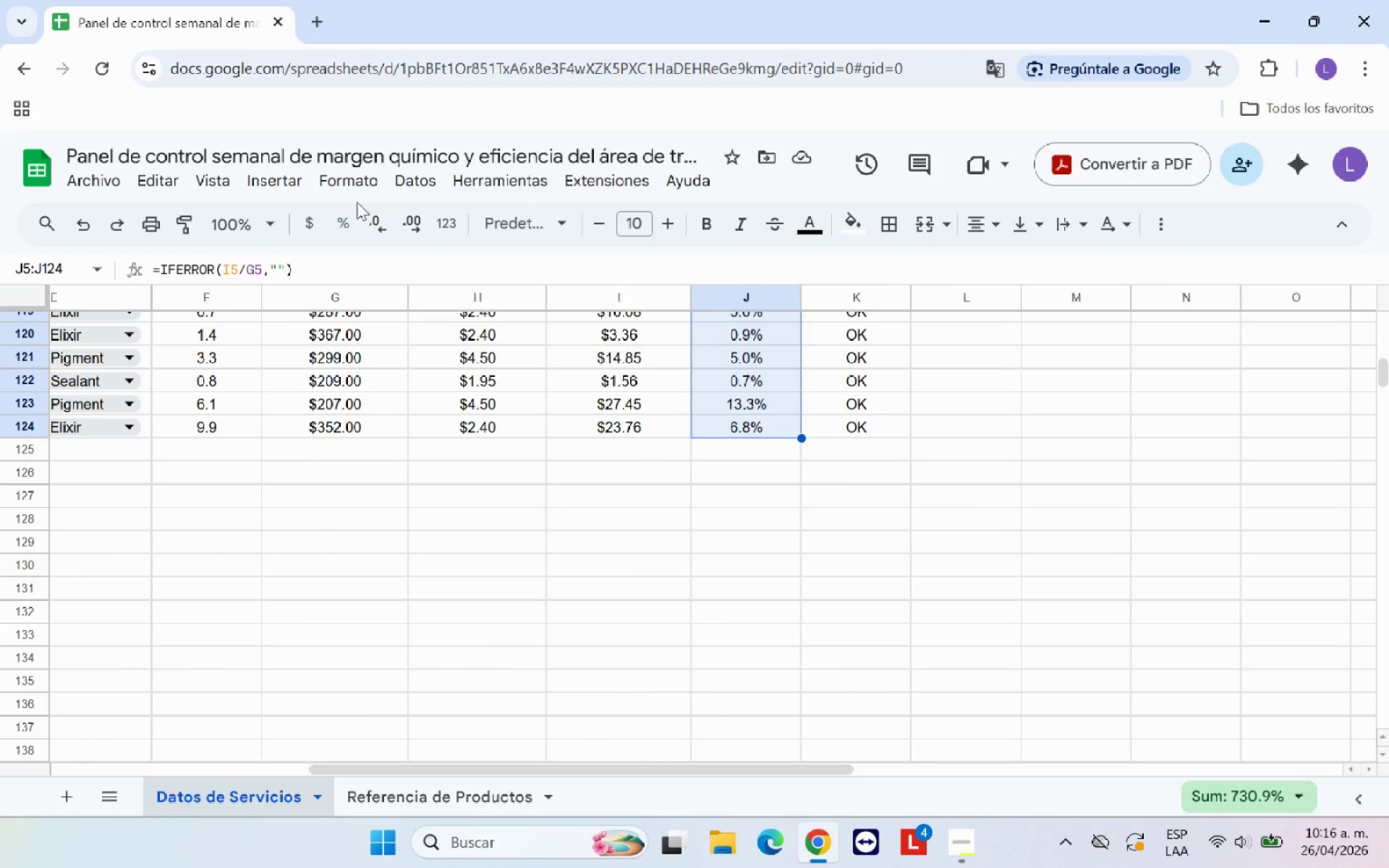 
left_click([357, 192])
 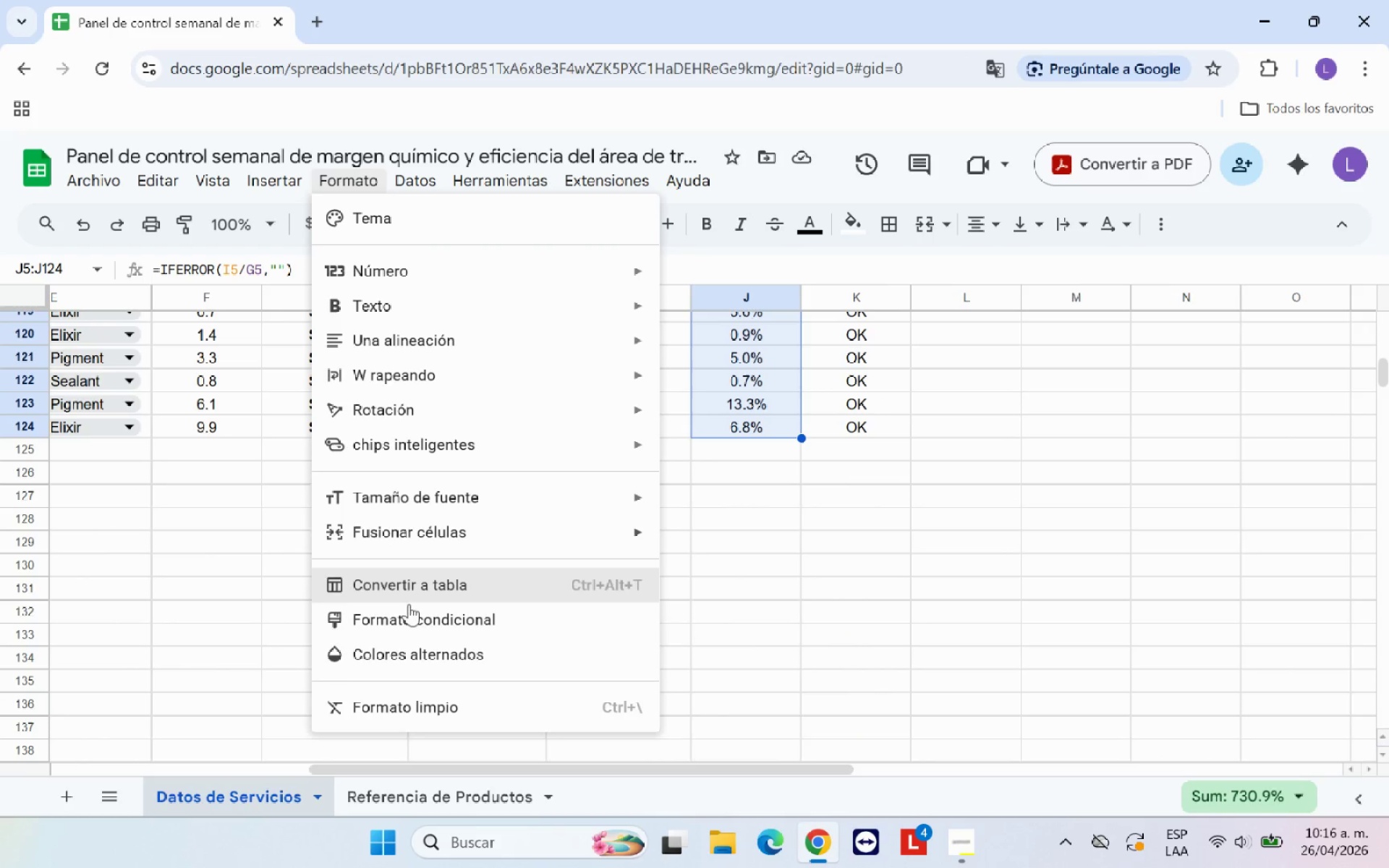 
left_click([434, 621])
 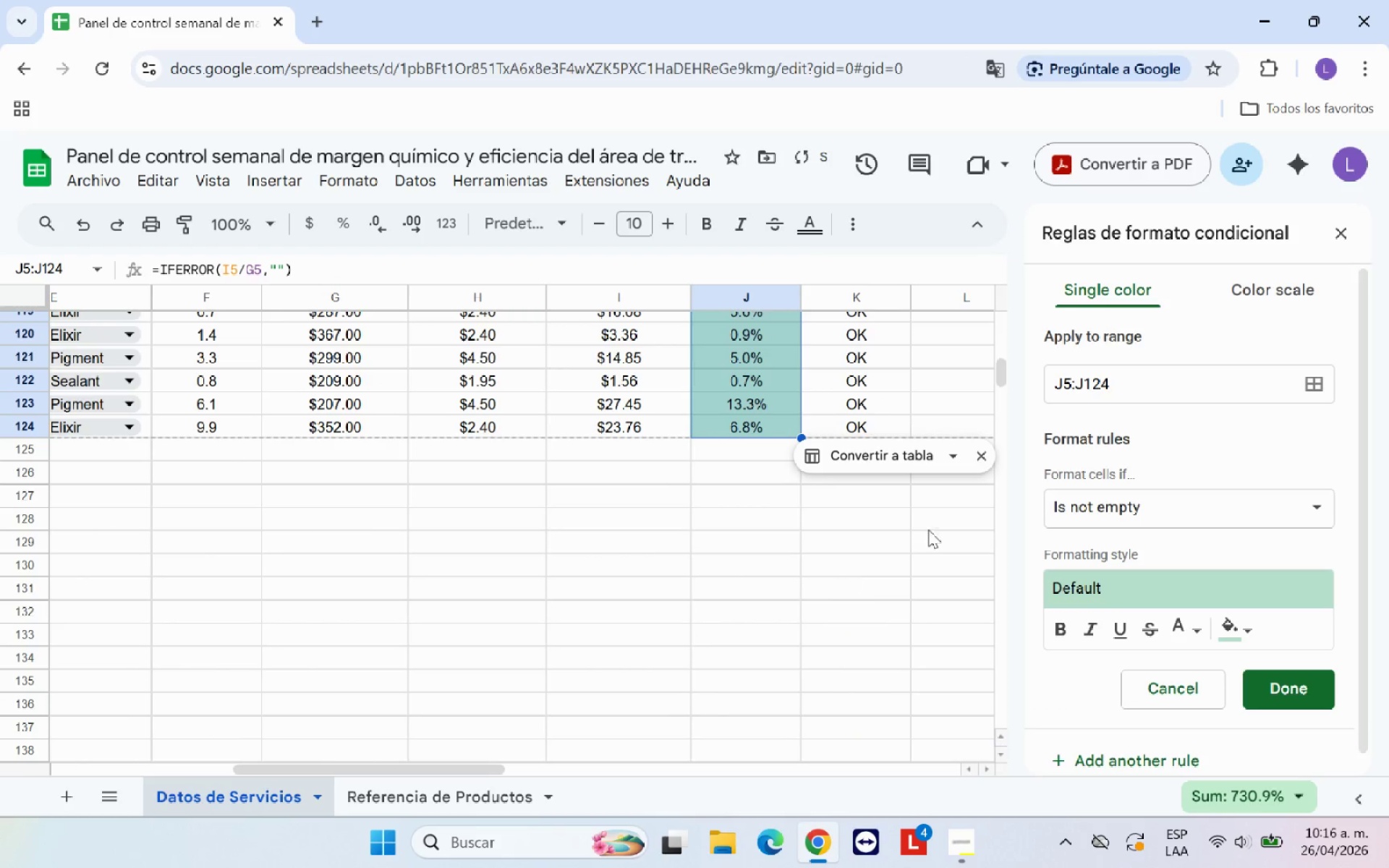 
scroll: coordinate [1062, 500], scroll_direction: up, amount: 5.0
 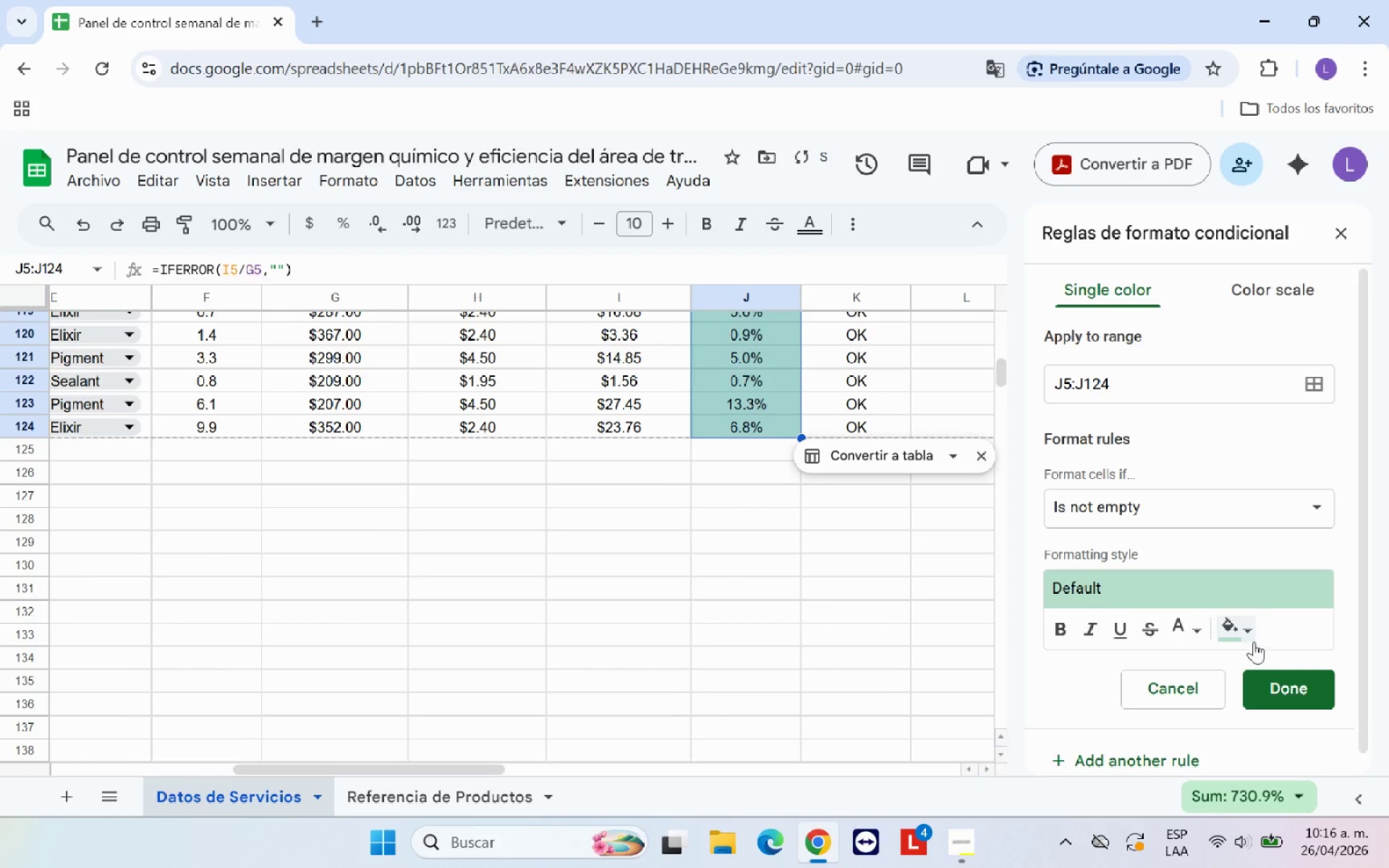 
left_click([1248, 635])
 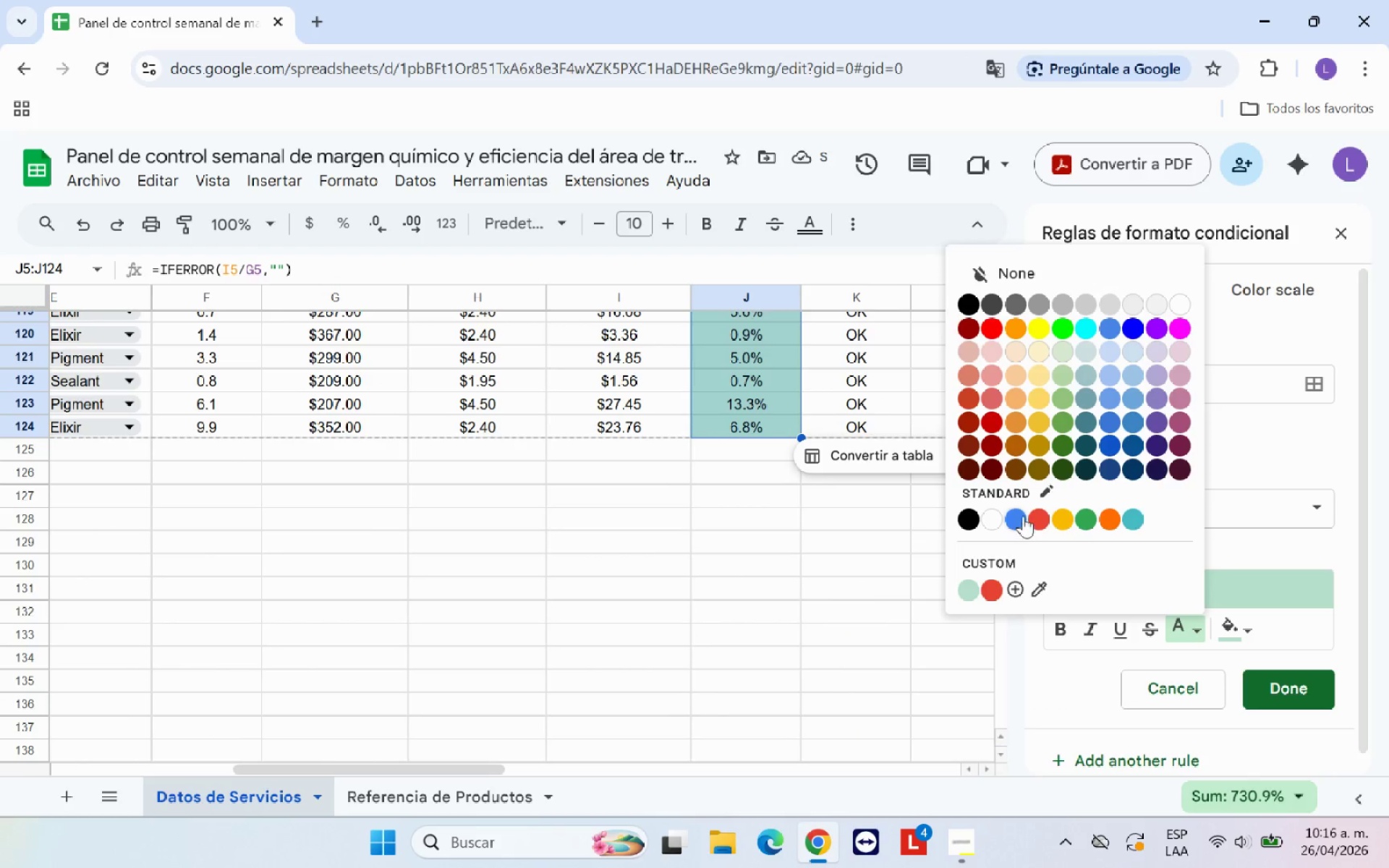 
left_click([1039, 512])
 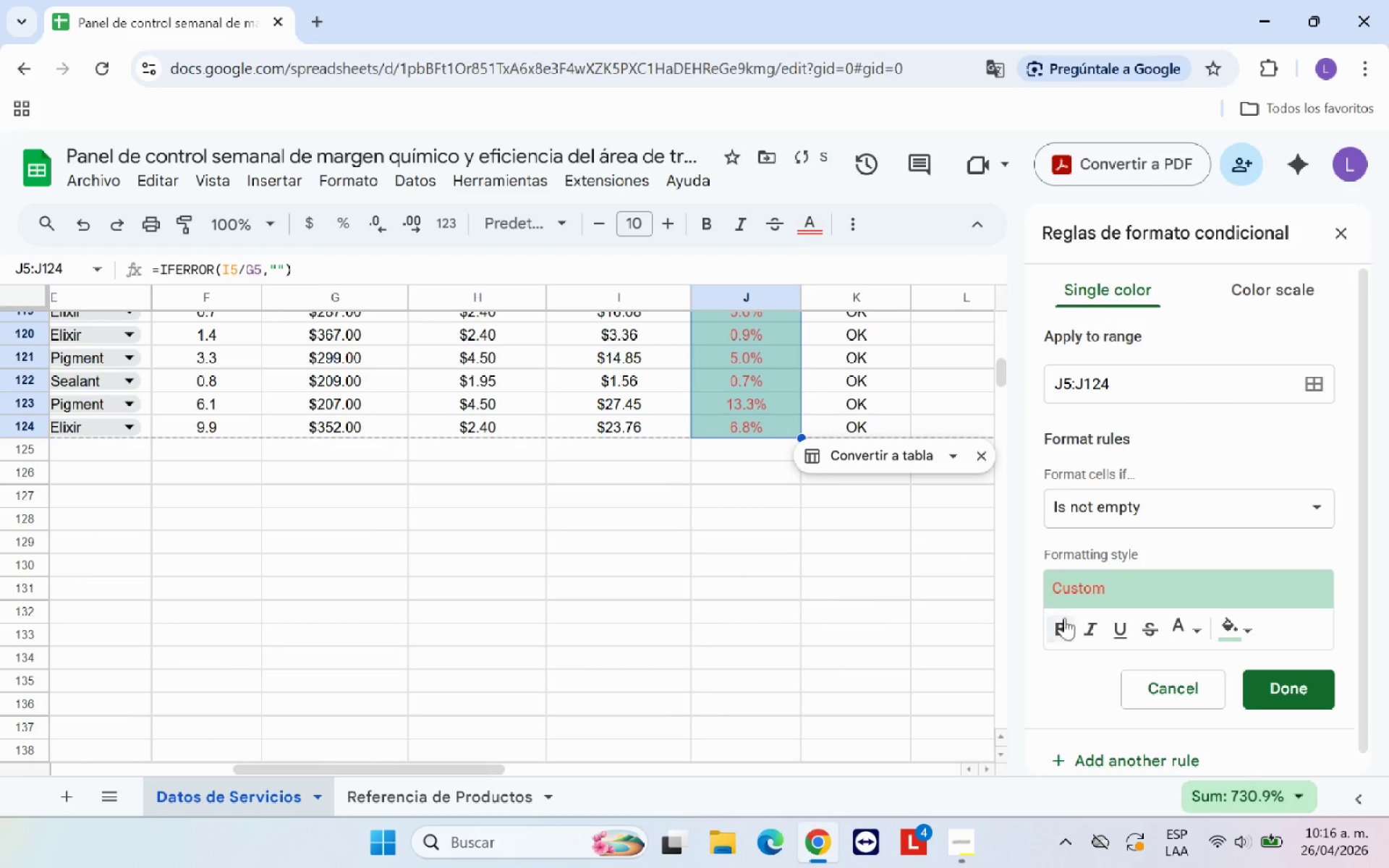 
left_click([1061, 624])
 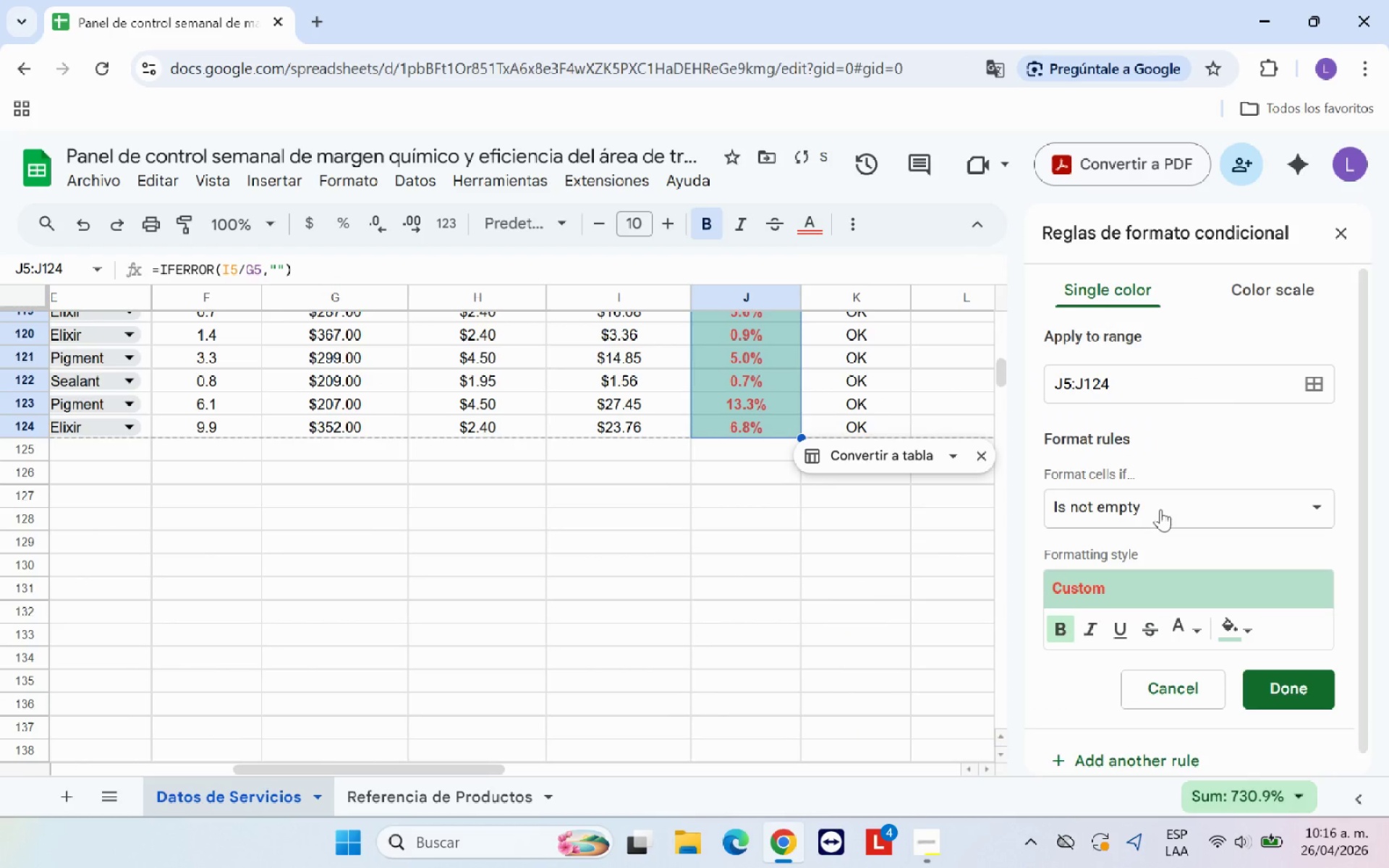 
mouse_move([1168, 511])
 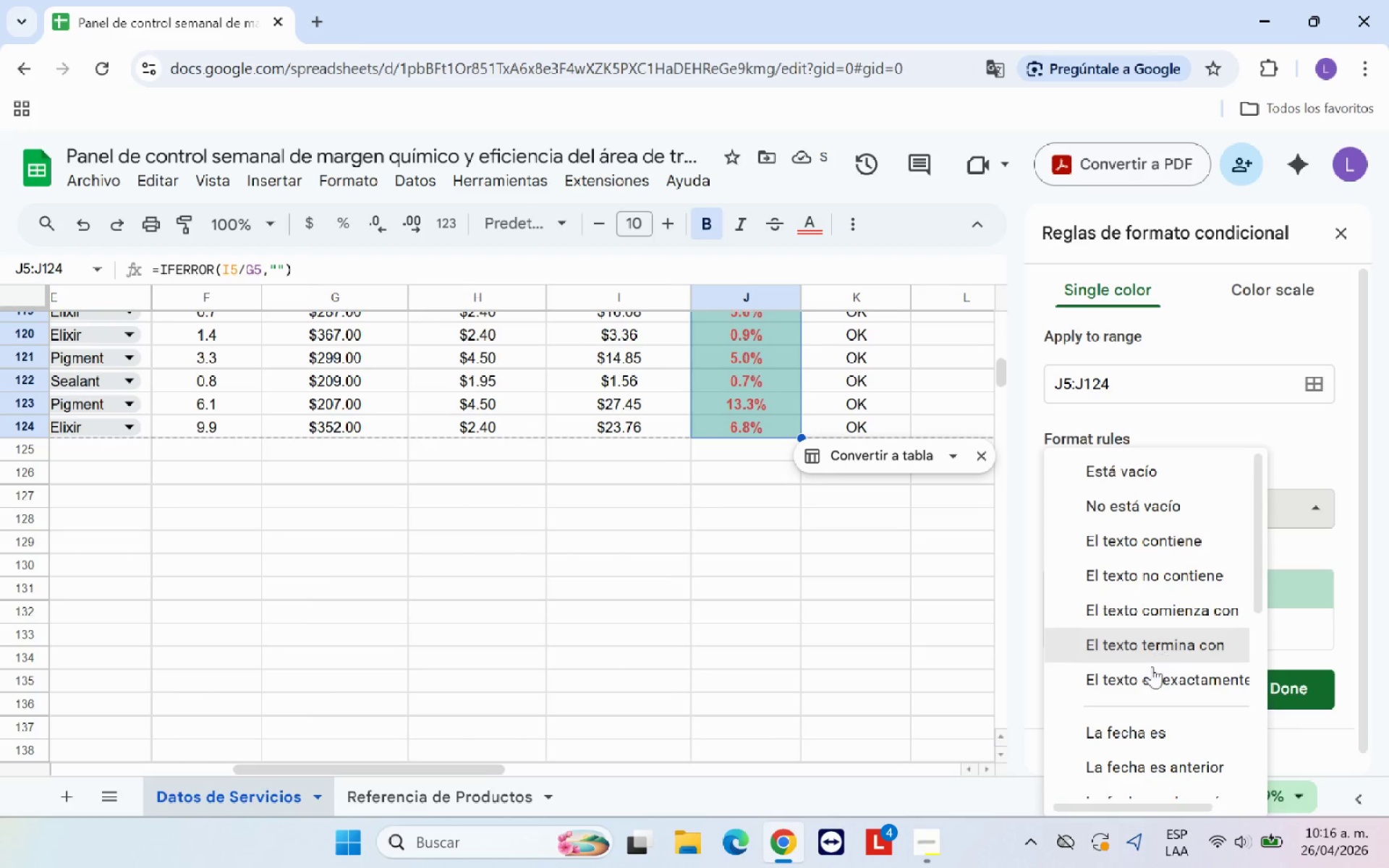 
scroll: coordinate [1137, 689], scroll_direction: down, amount: 8.0
 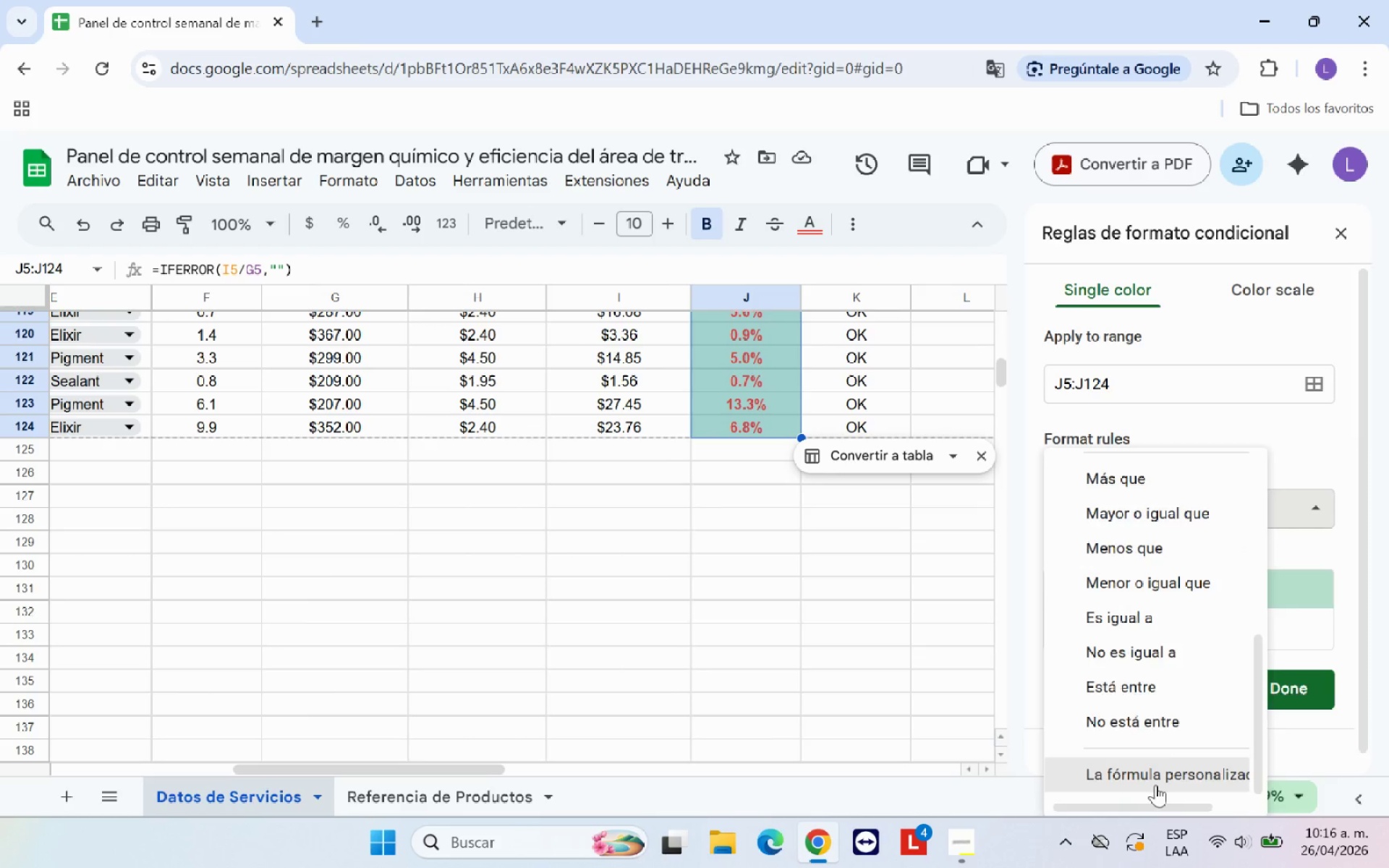 
left_click([1155, 785])
 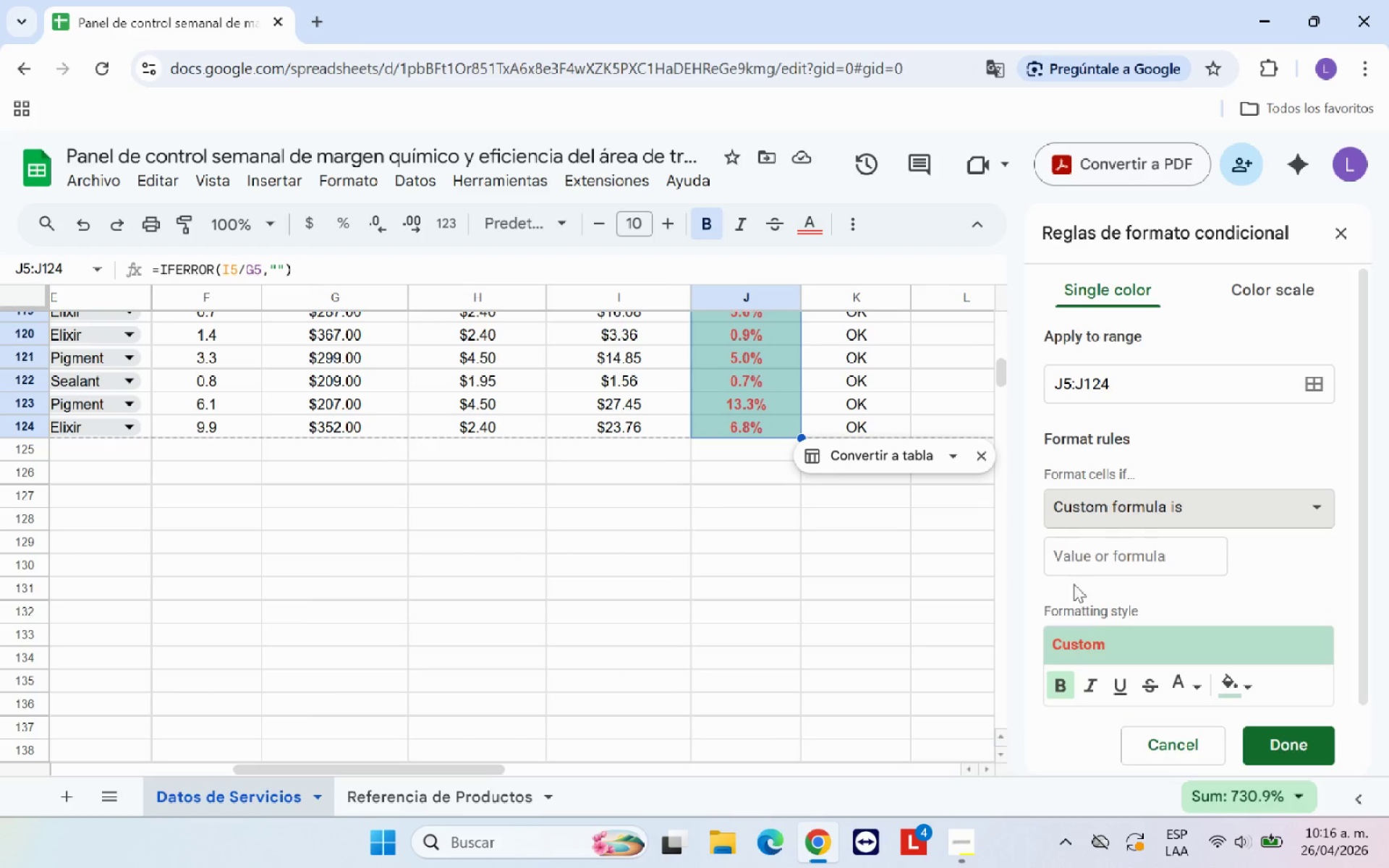 
left_click([1074, 556])
 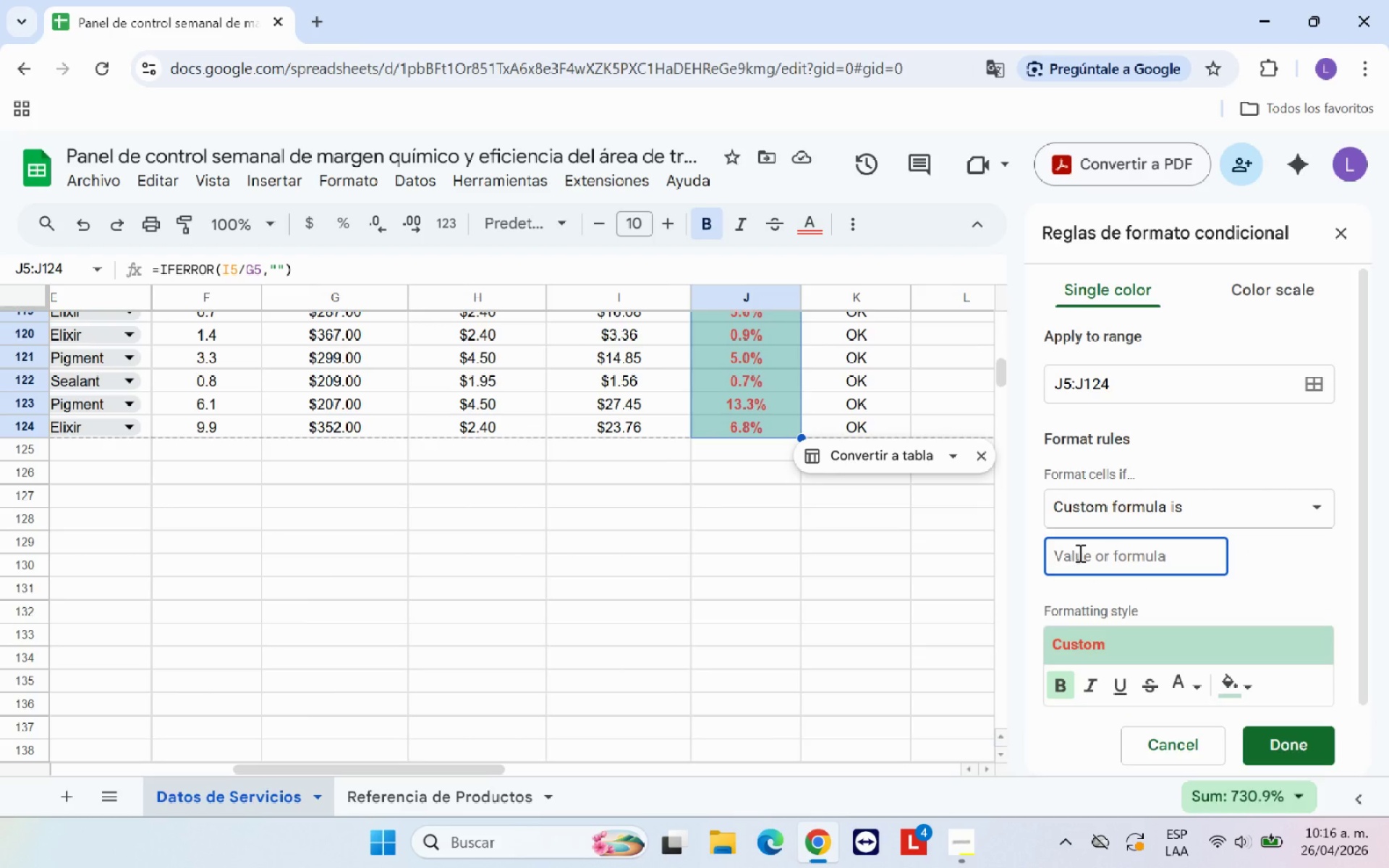 
type([Break] 0,15)
 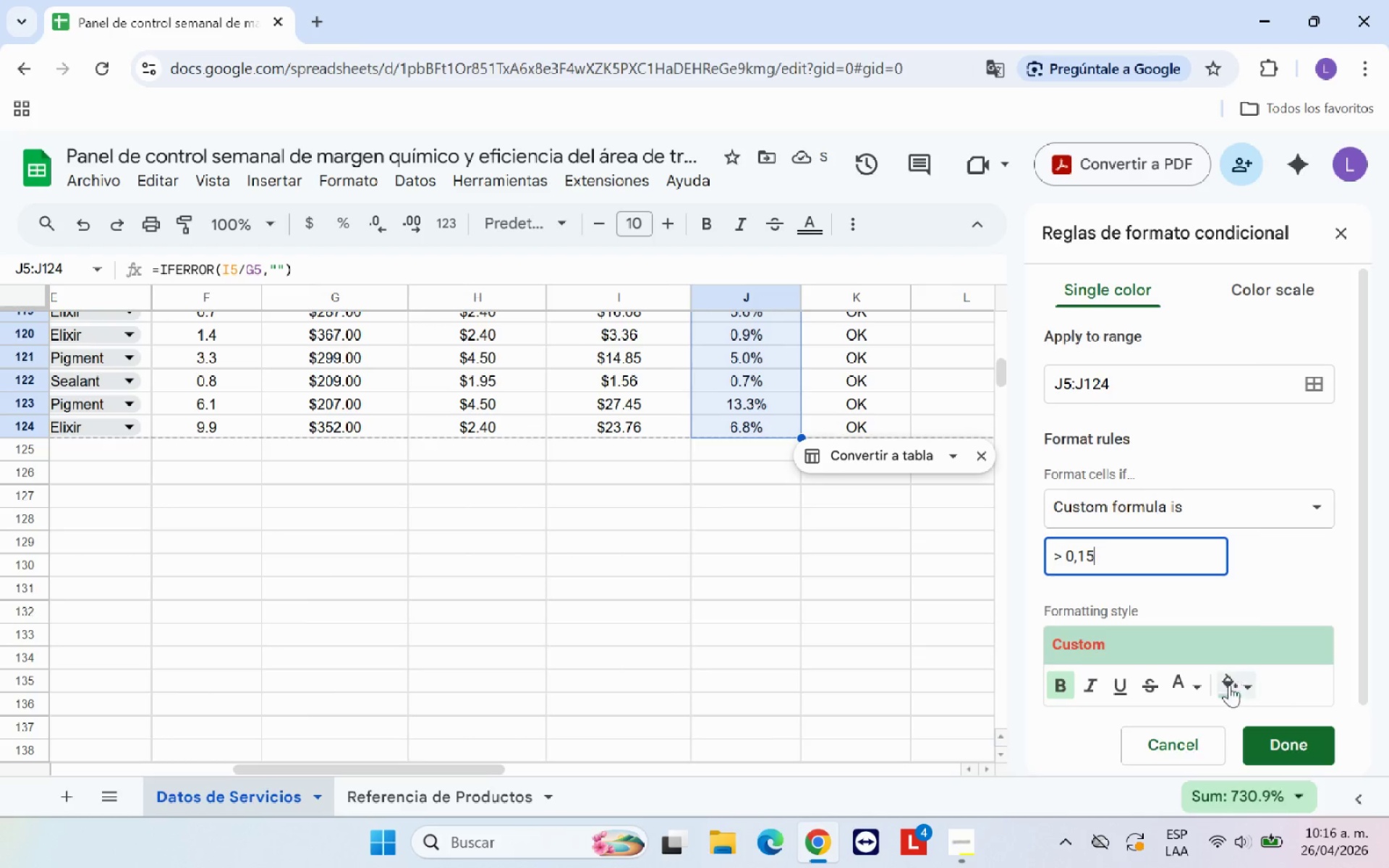 
left_click([1093, 576])
 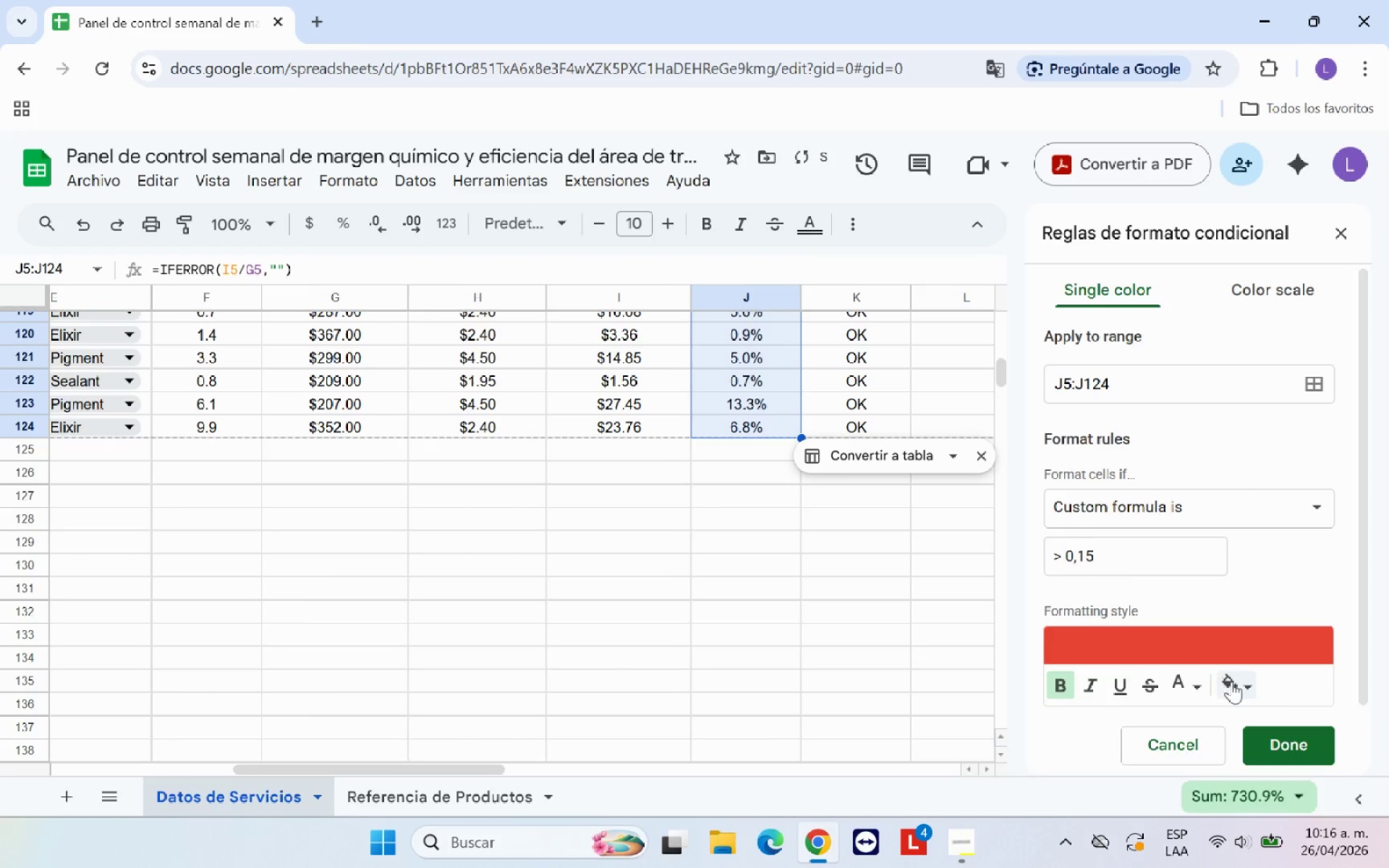 
left_click([1235, 684])
 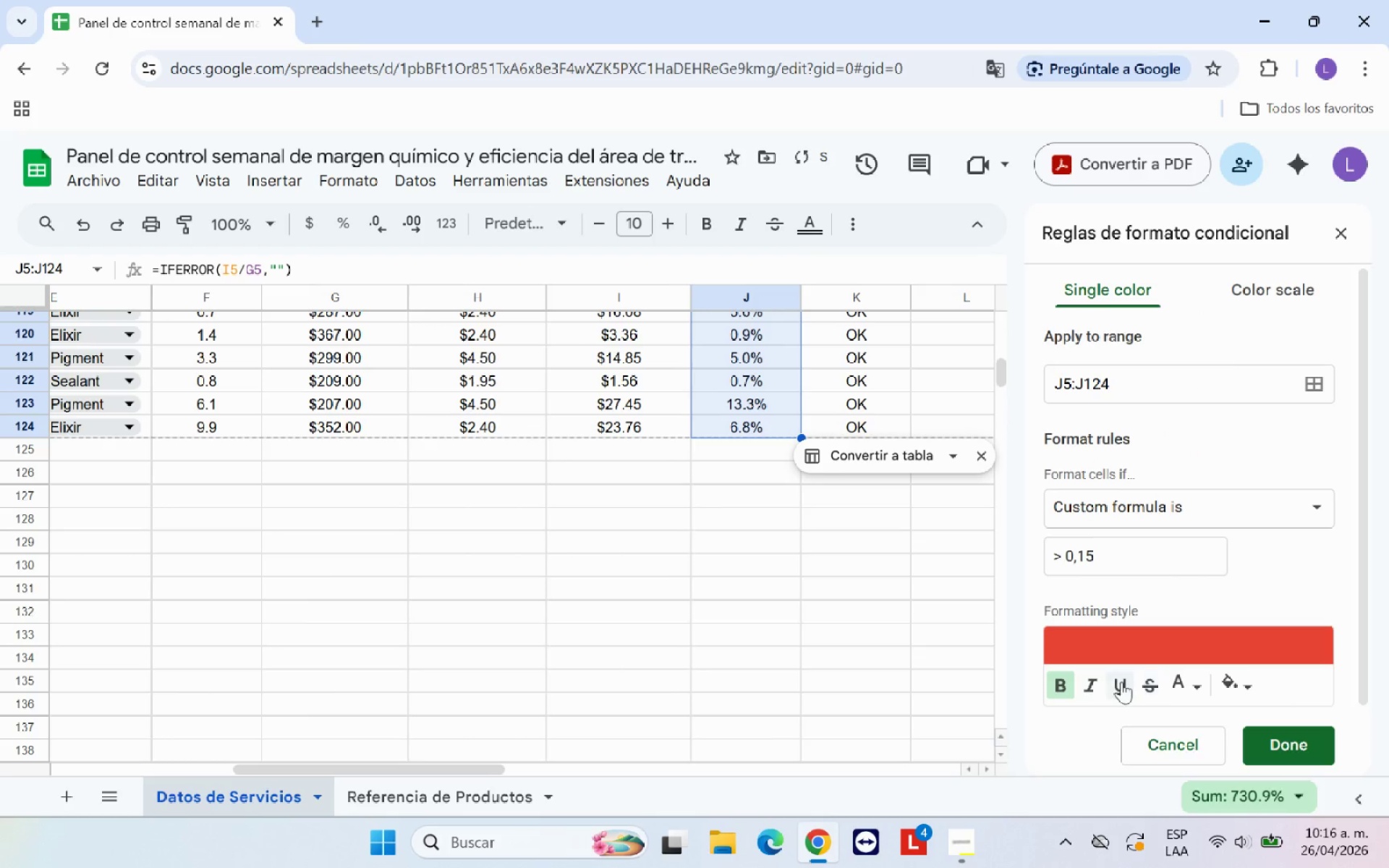 
mouse_move([1083, 679])
 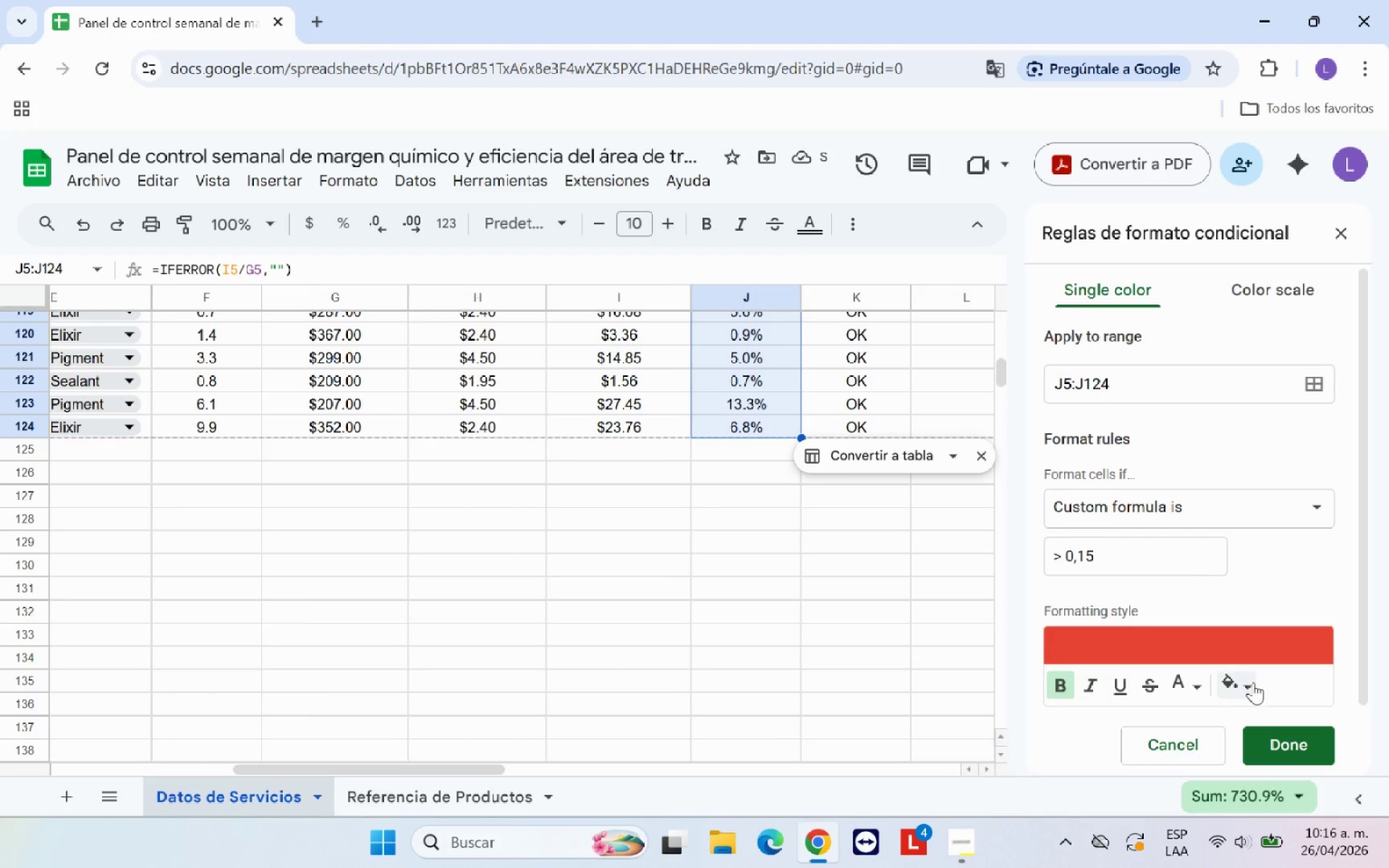 
left_click([1246, 685])
 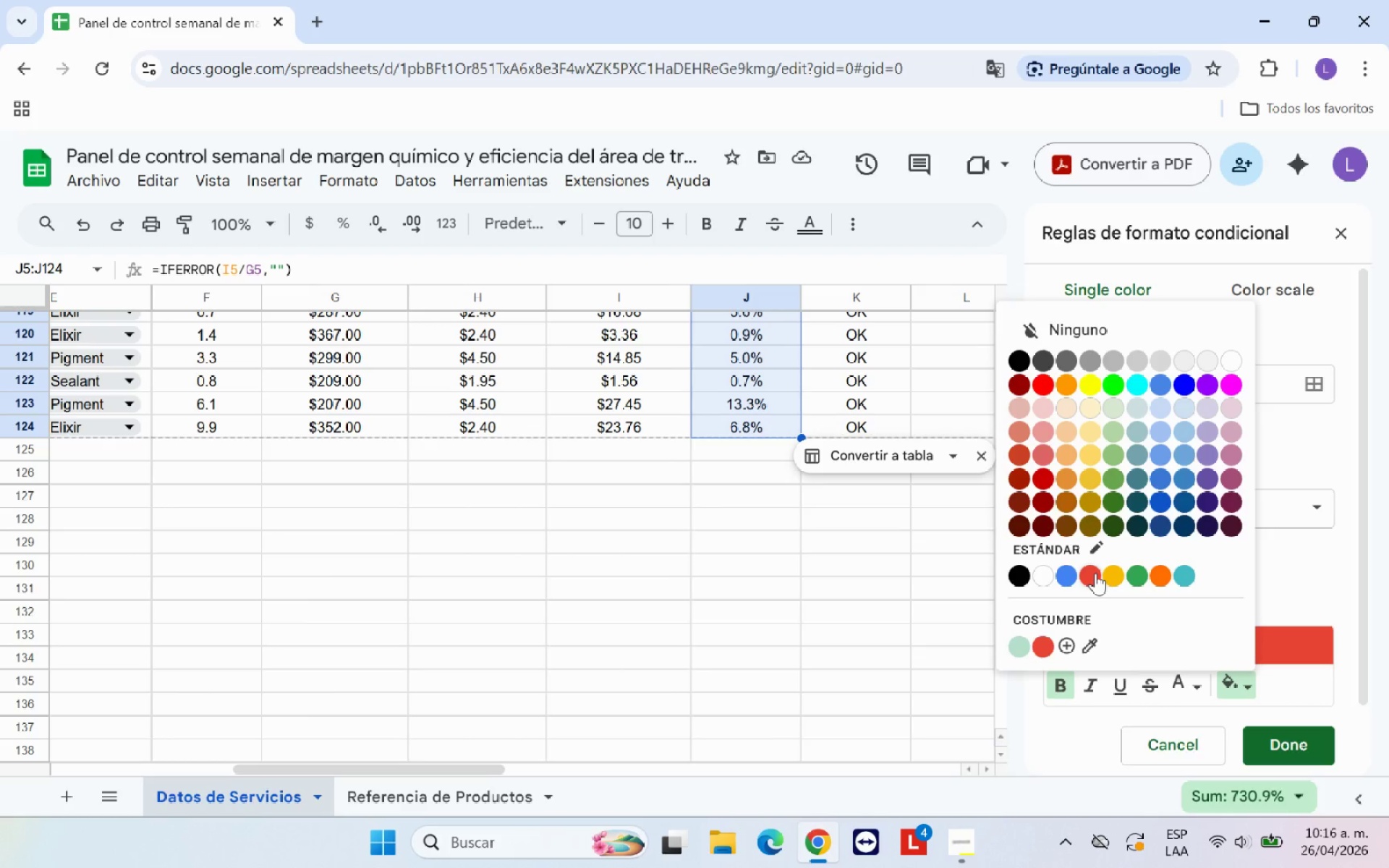 
left_click([1095, 573])
 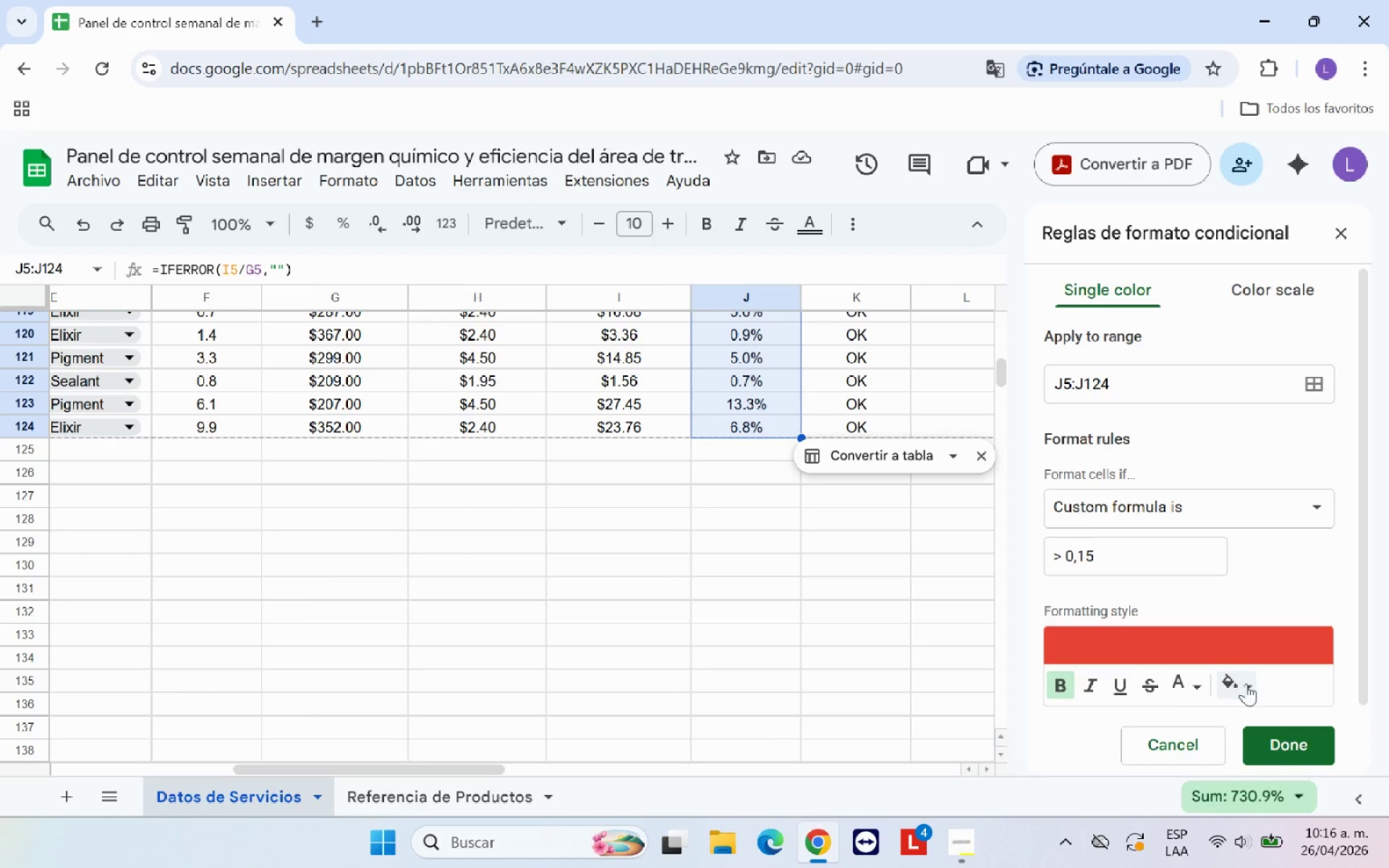 
left_click([1246, 684])
 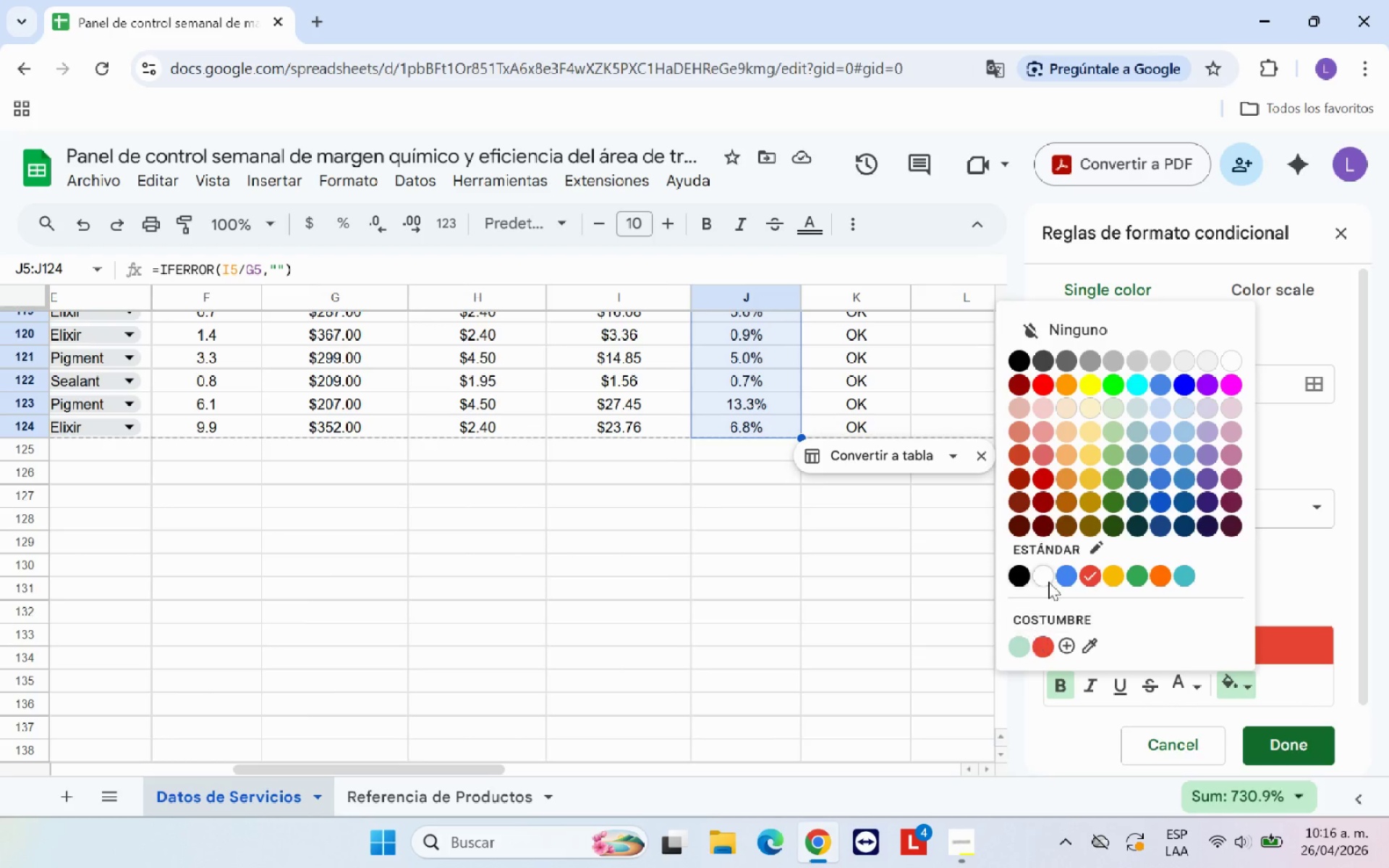 
left_click([1046, 571])
 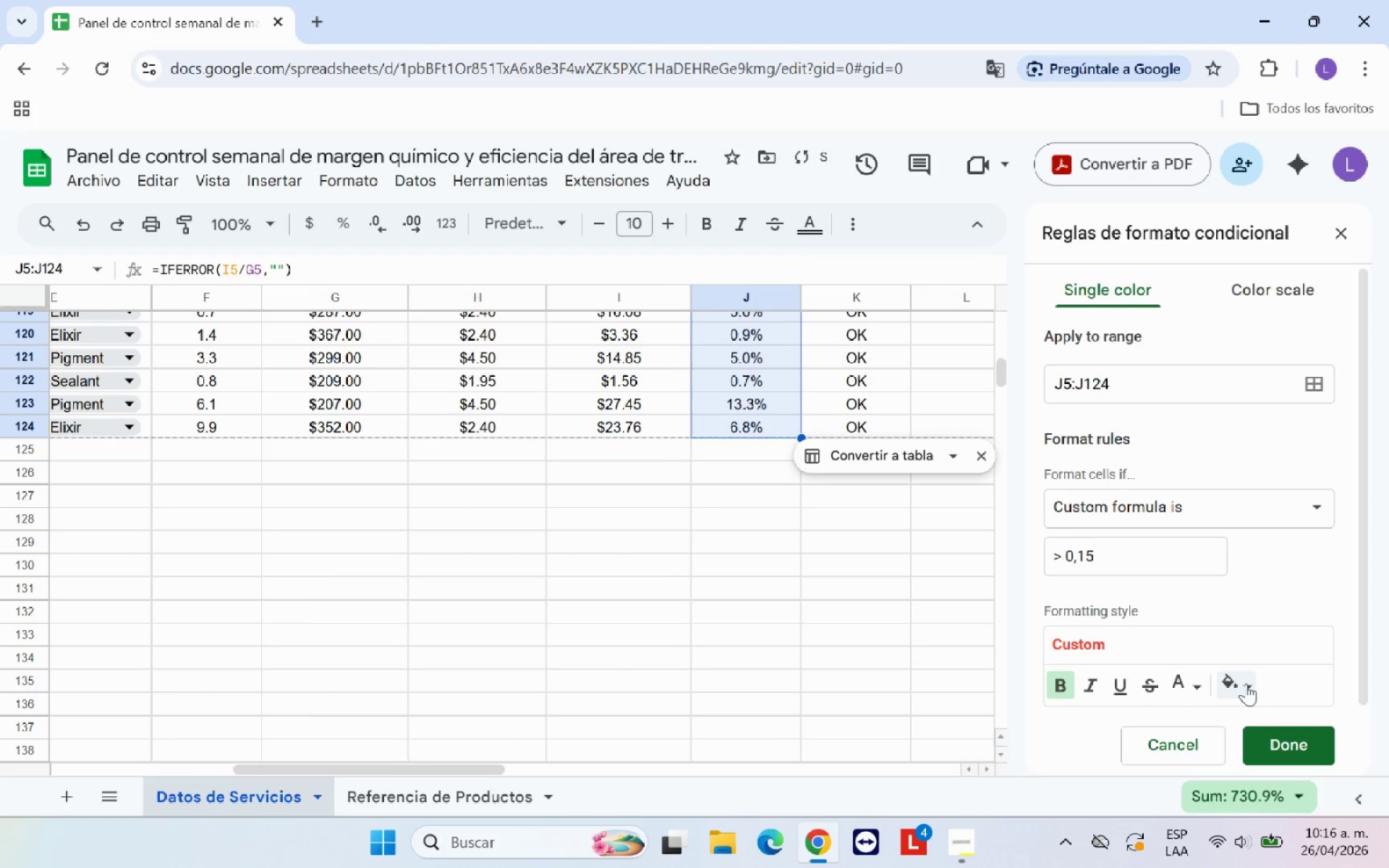 
left_click([1246, 684])
 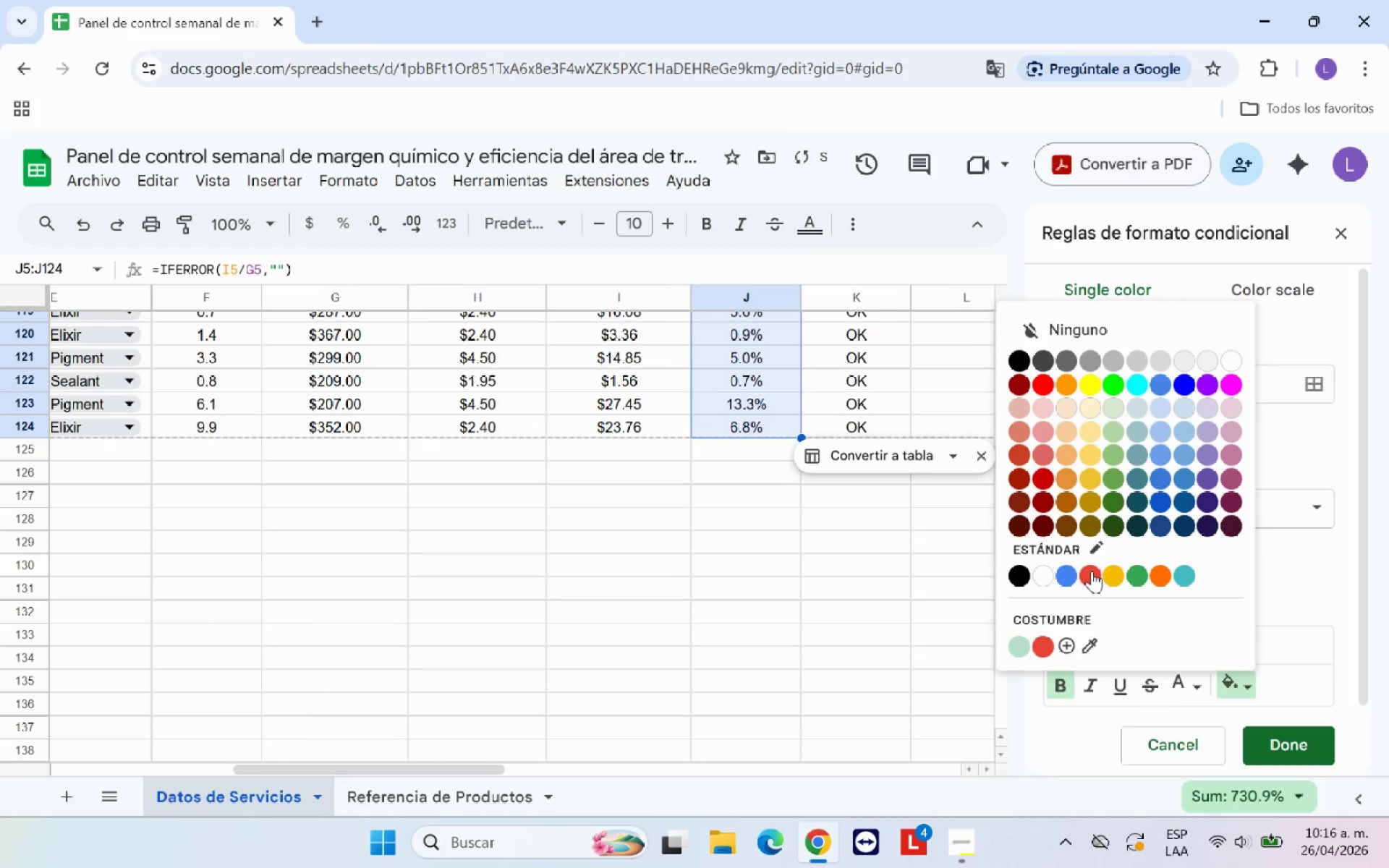 
left_click([1092, 571])
 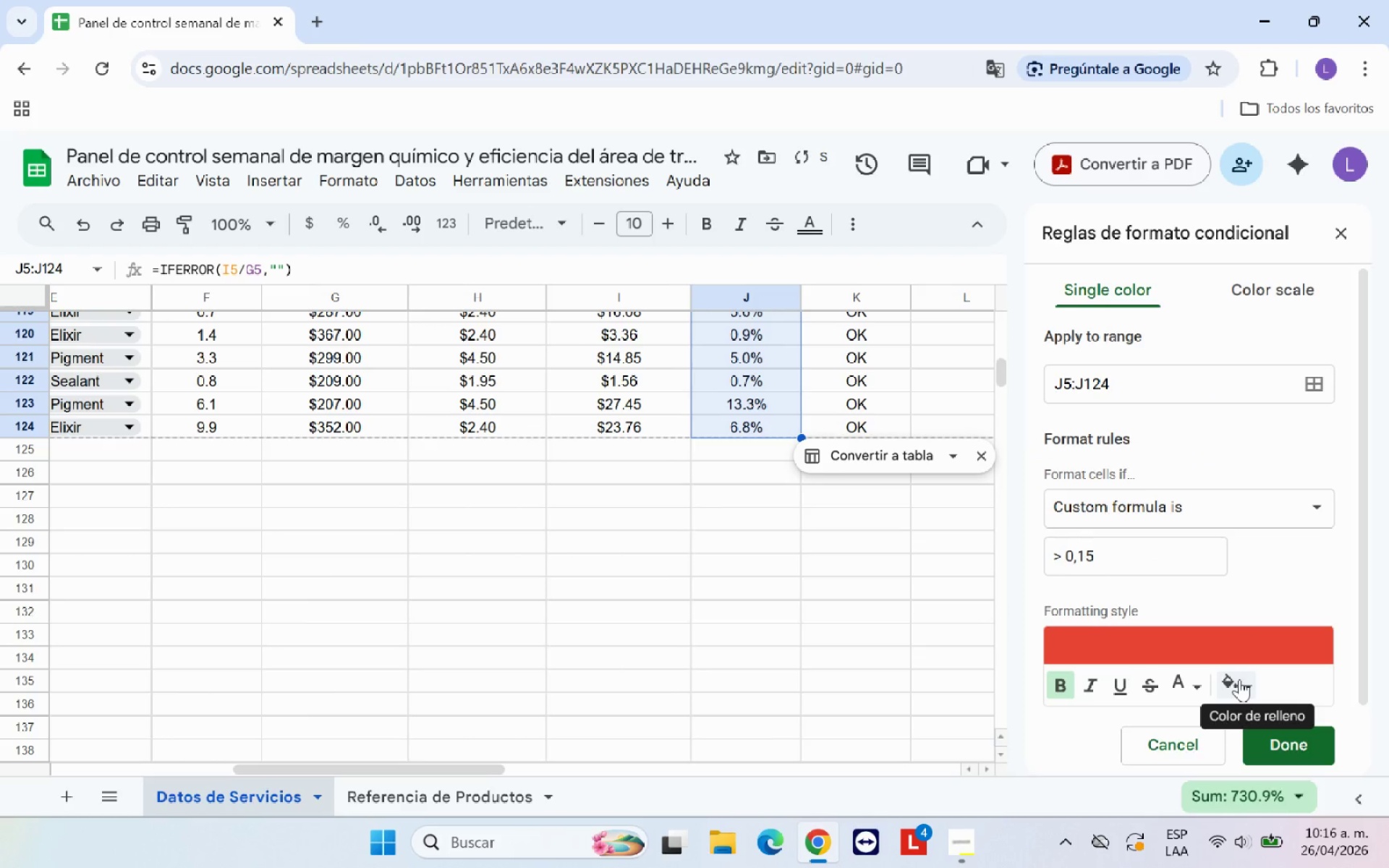 
left_click([1239, 679])
 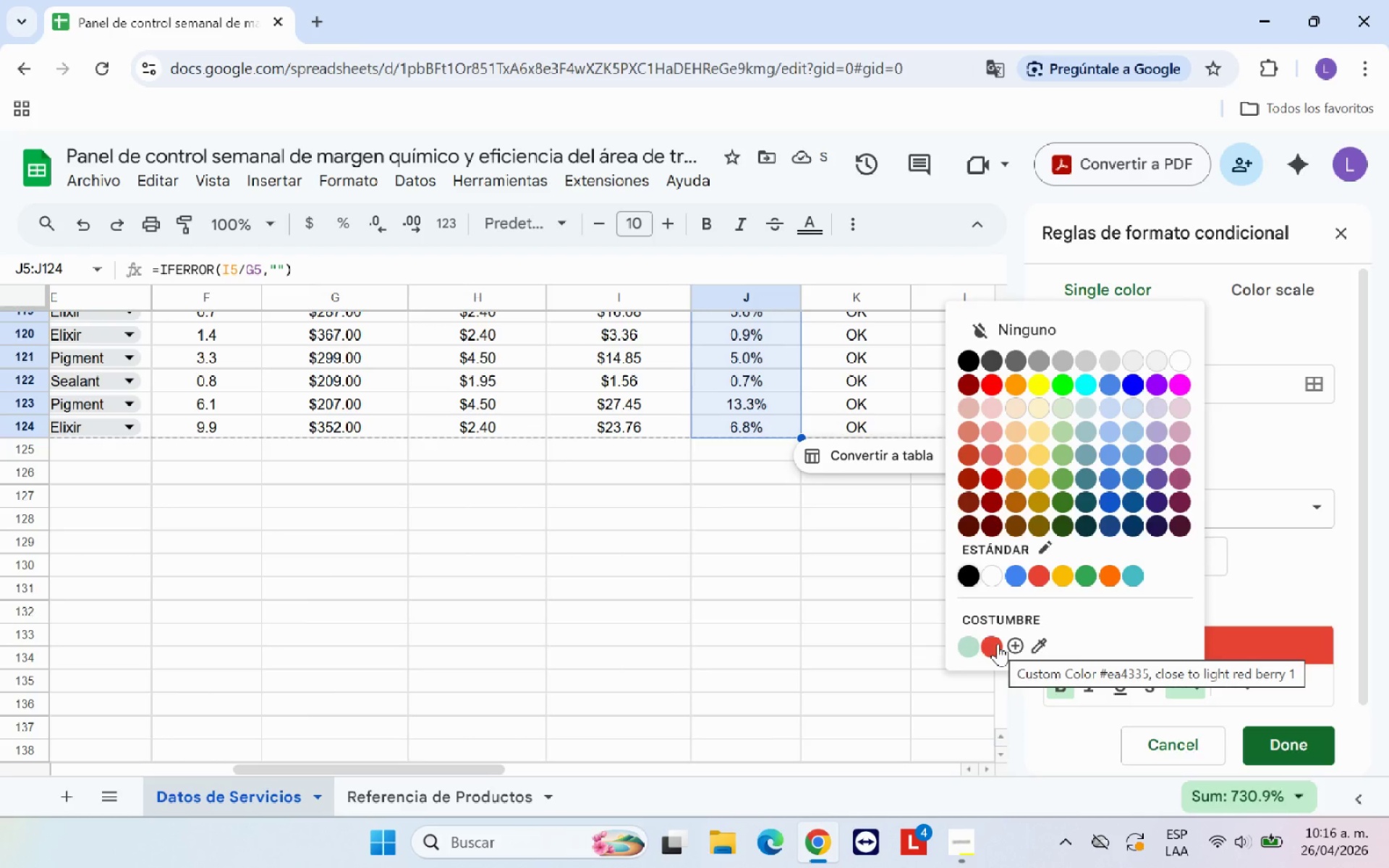 
left_click([998, 644])
 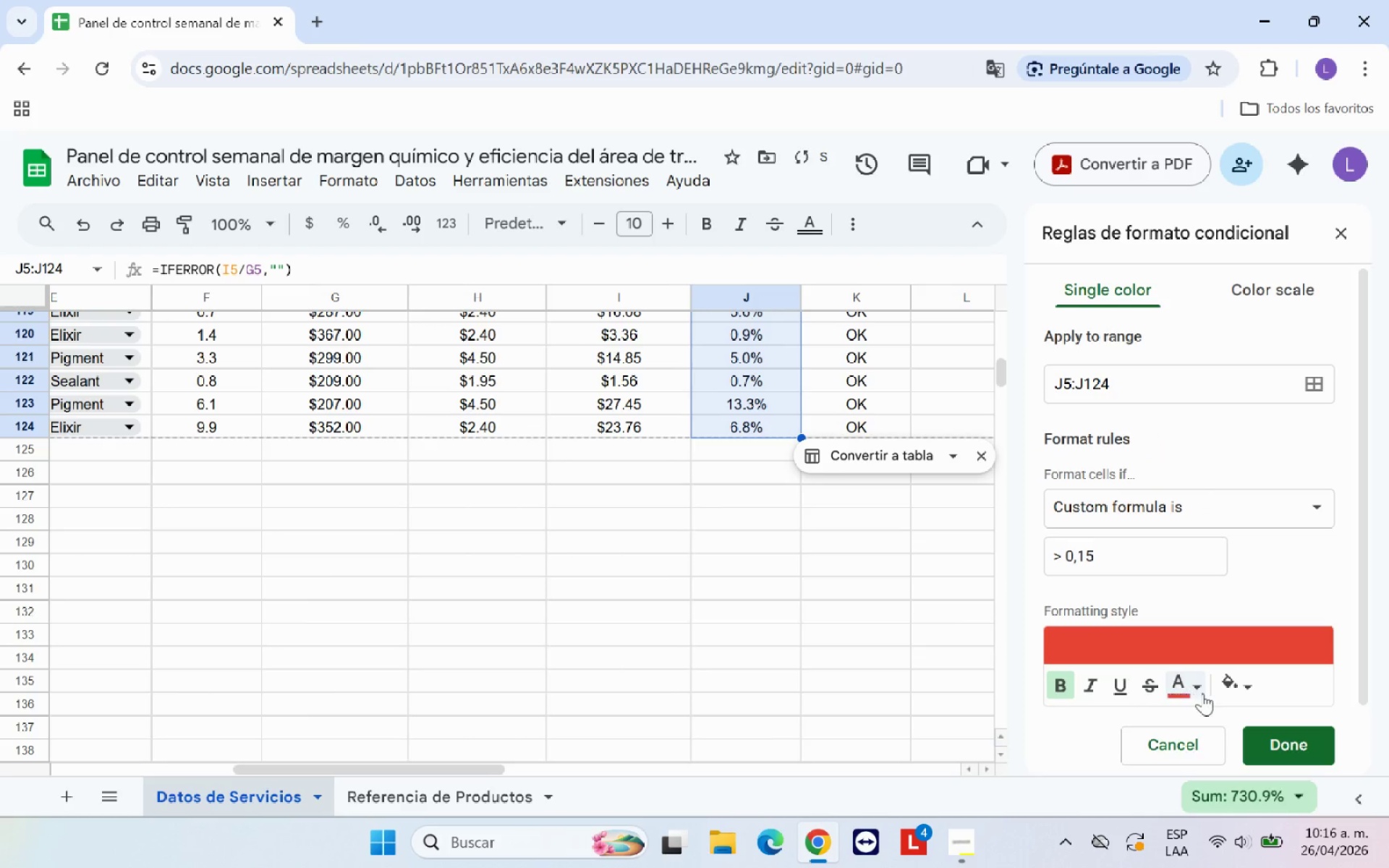 
left_click([1199, 689])
 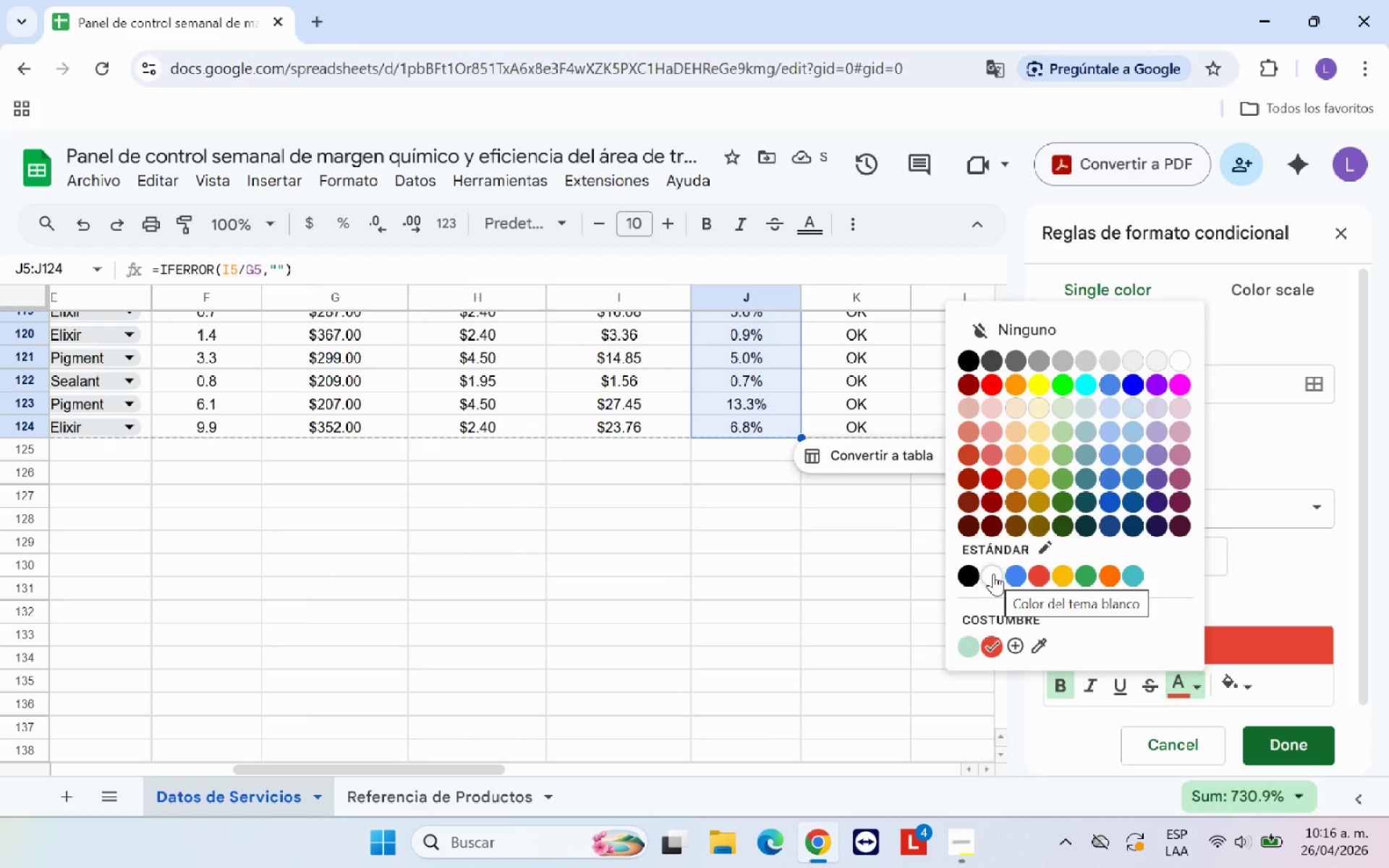 
left_click([993, 574])
 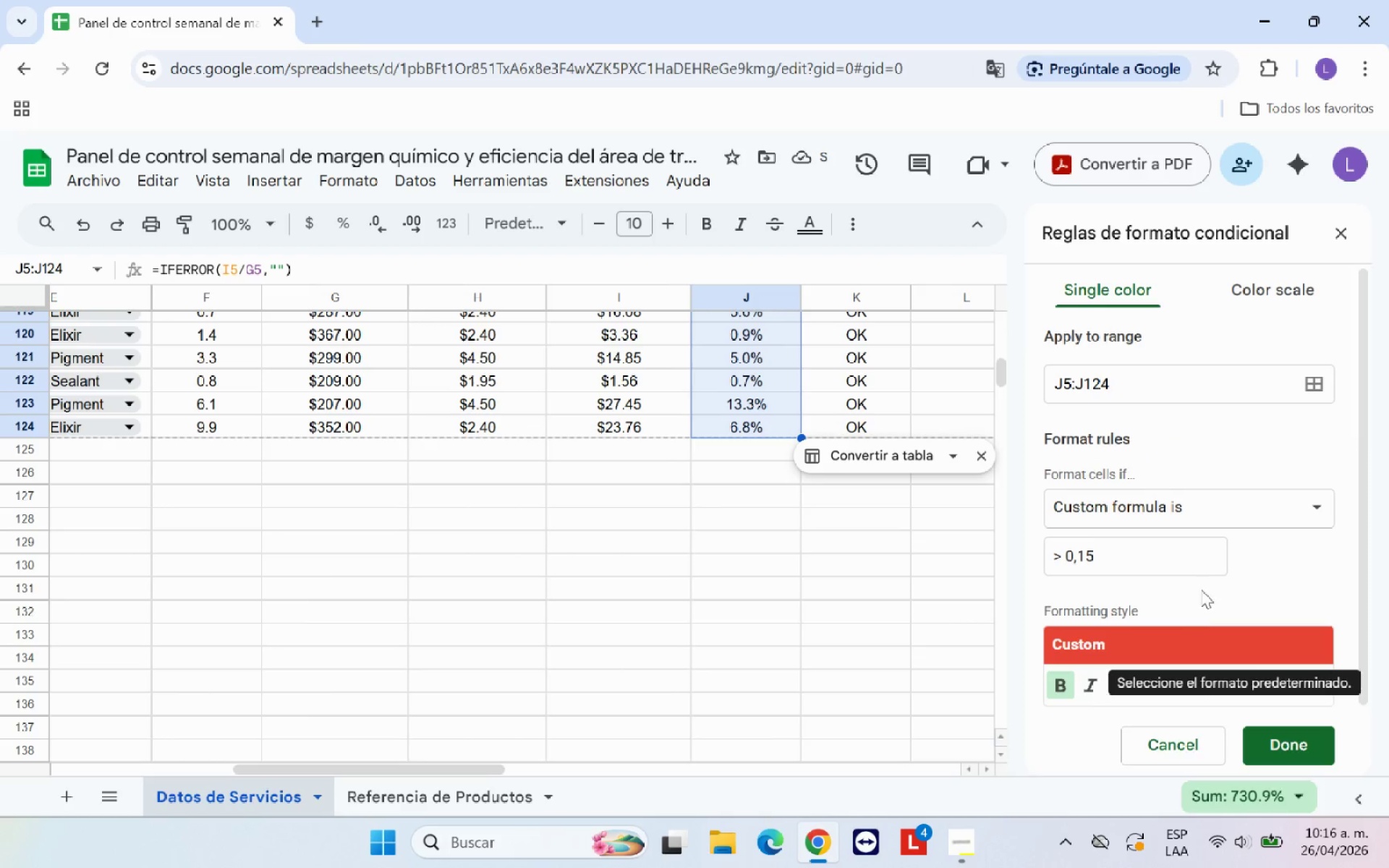 
left_click([1192, 677])
 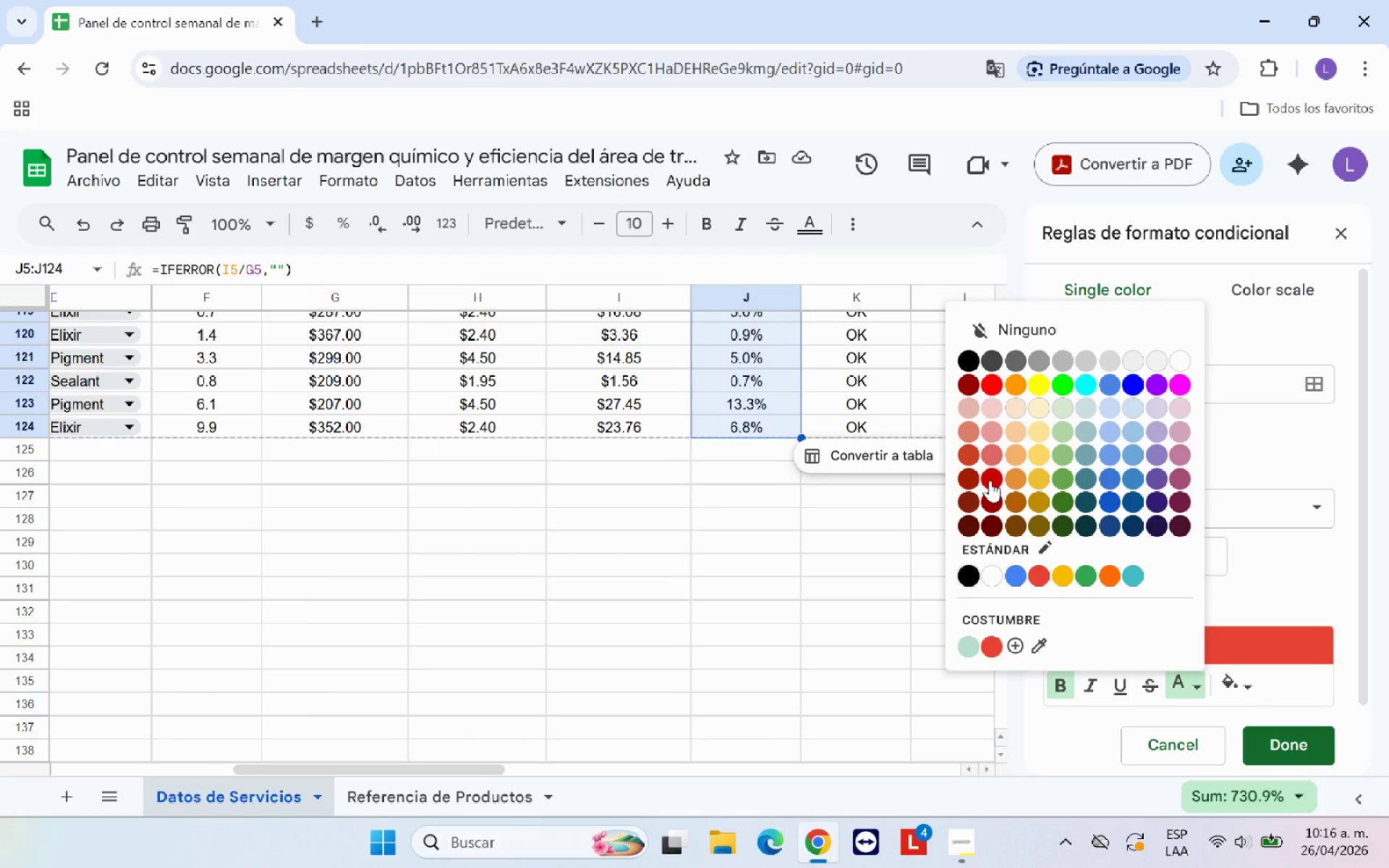 
left_click([1270, 579])
 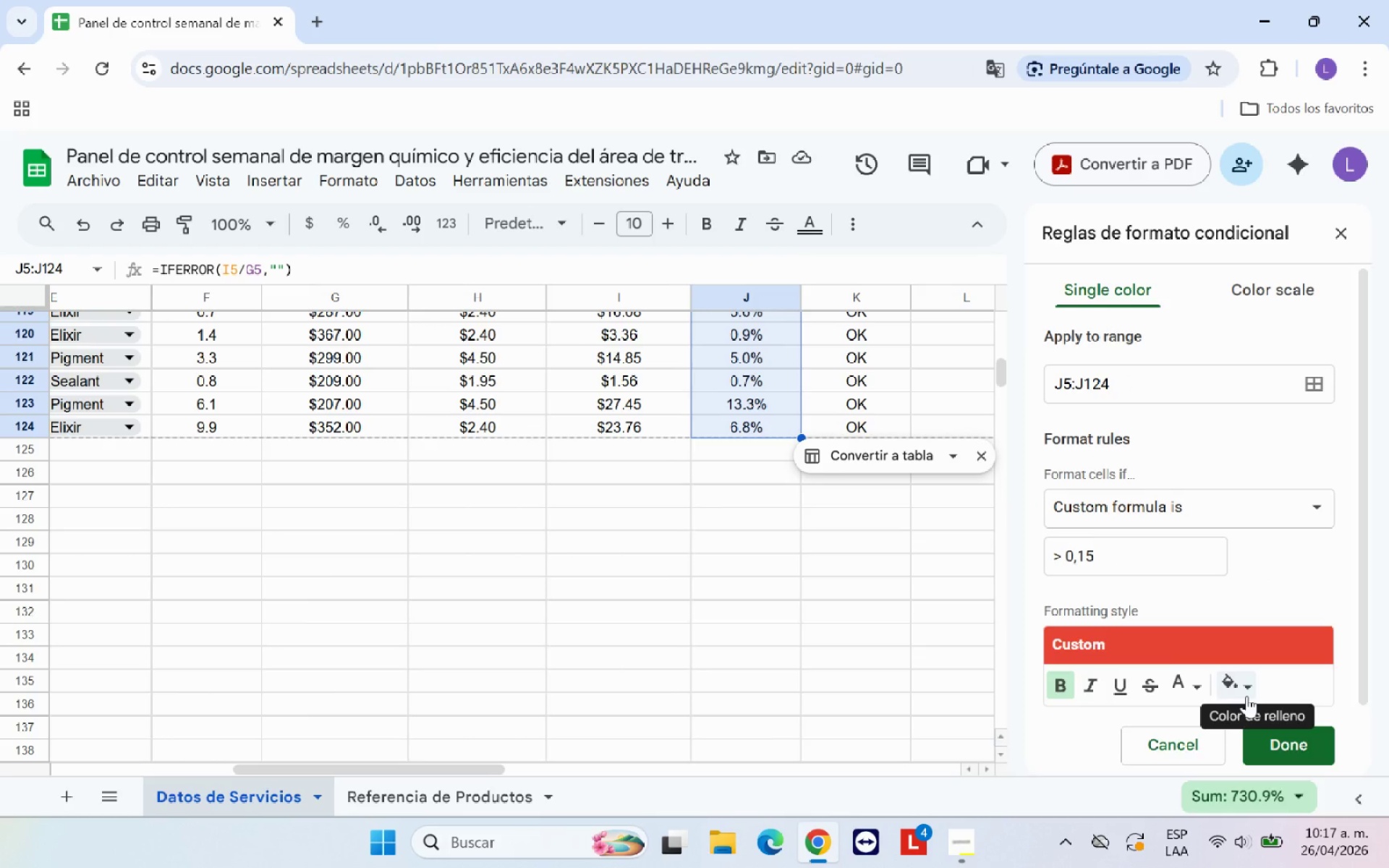 
scroll: coordinate [895, 580], scroll_direction: up, amount: 26.0
 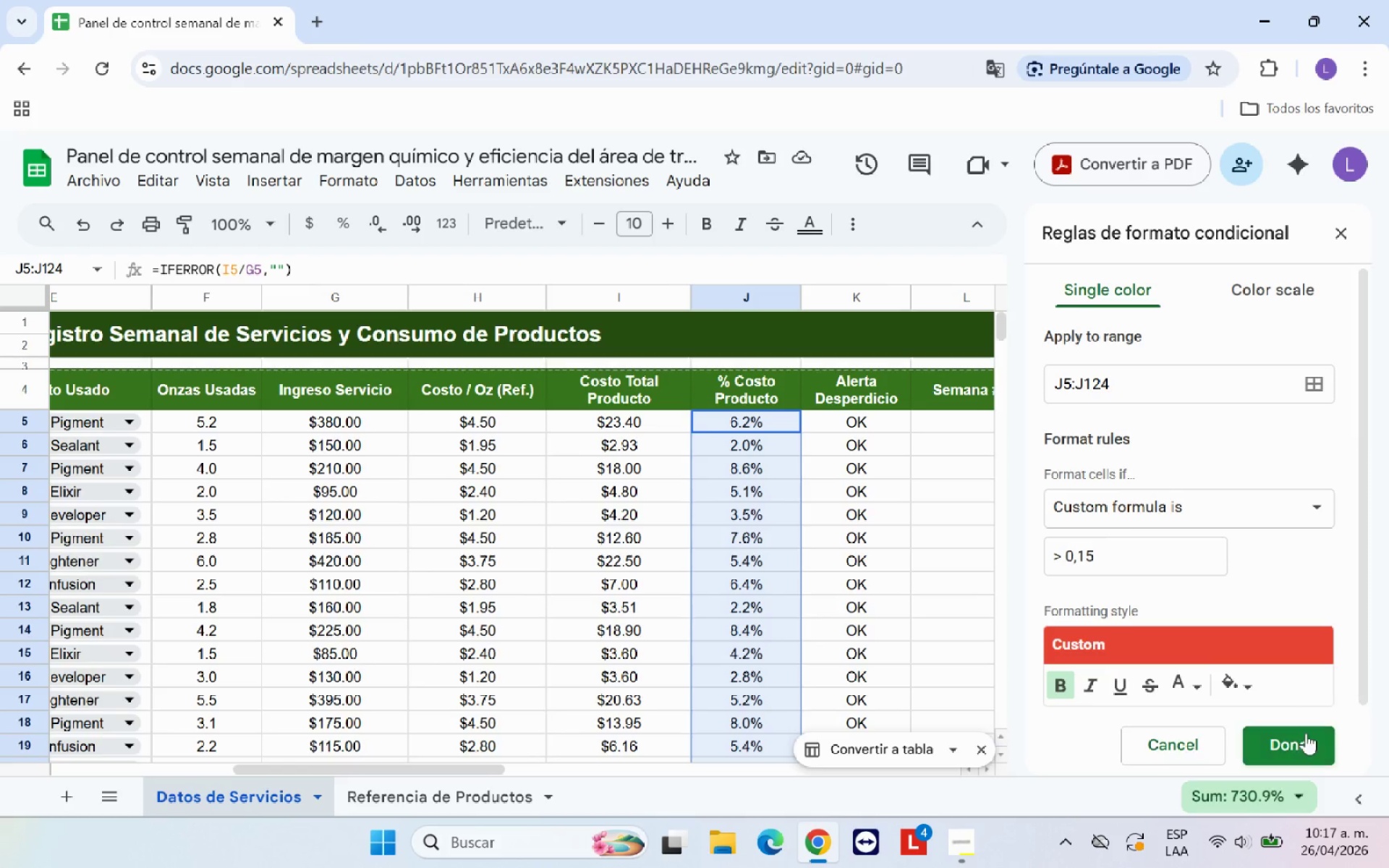 
left_click([1299, 744])
 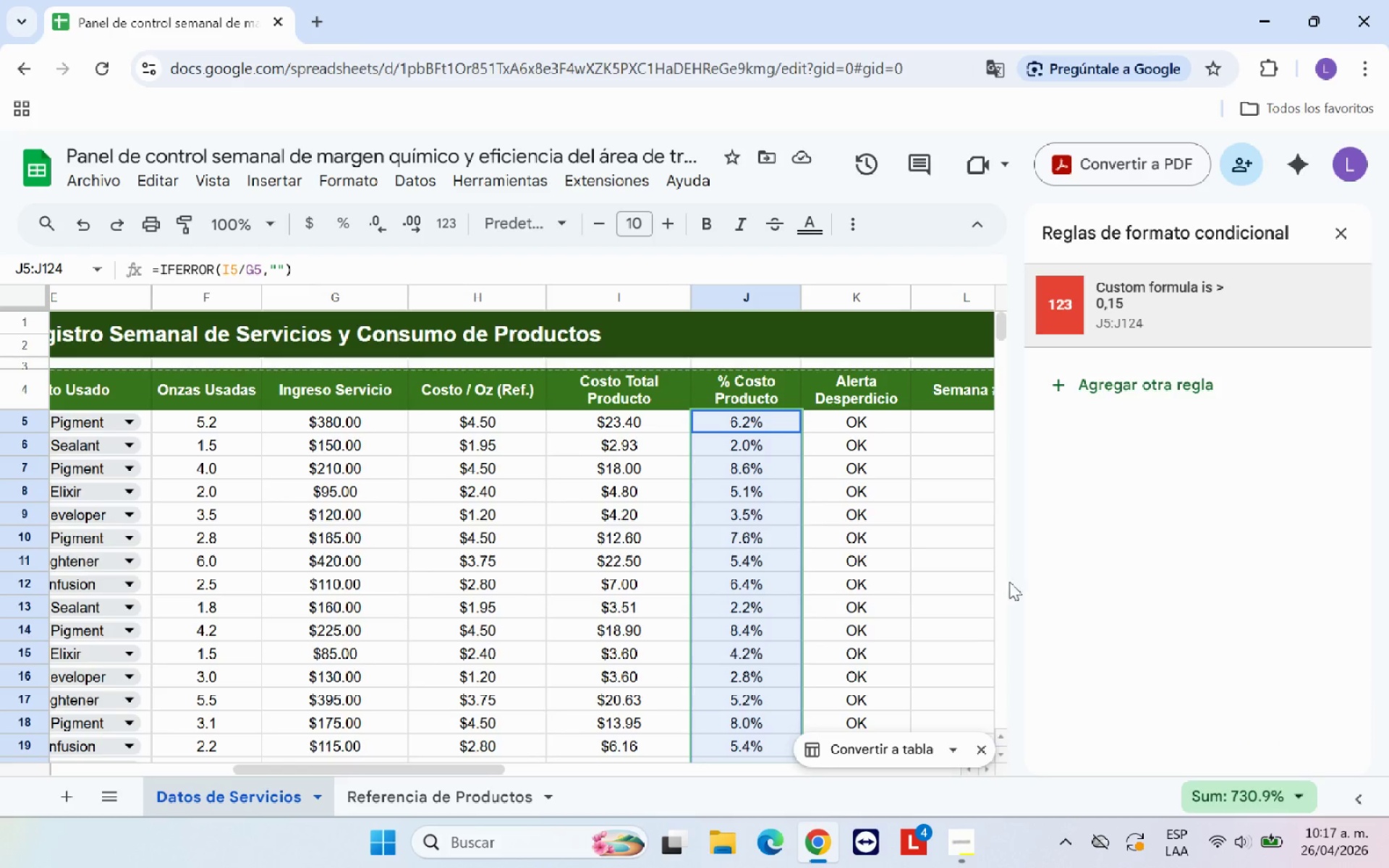 
scroll: coordinate [882, 539], scroll_direction: down, amount: 23.0
 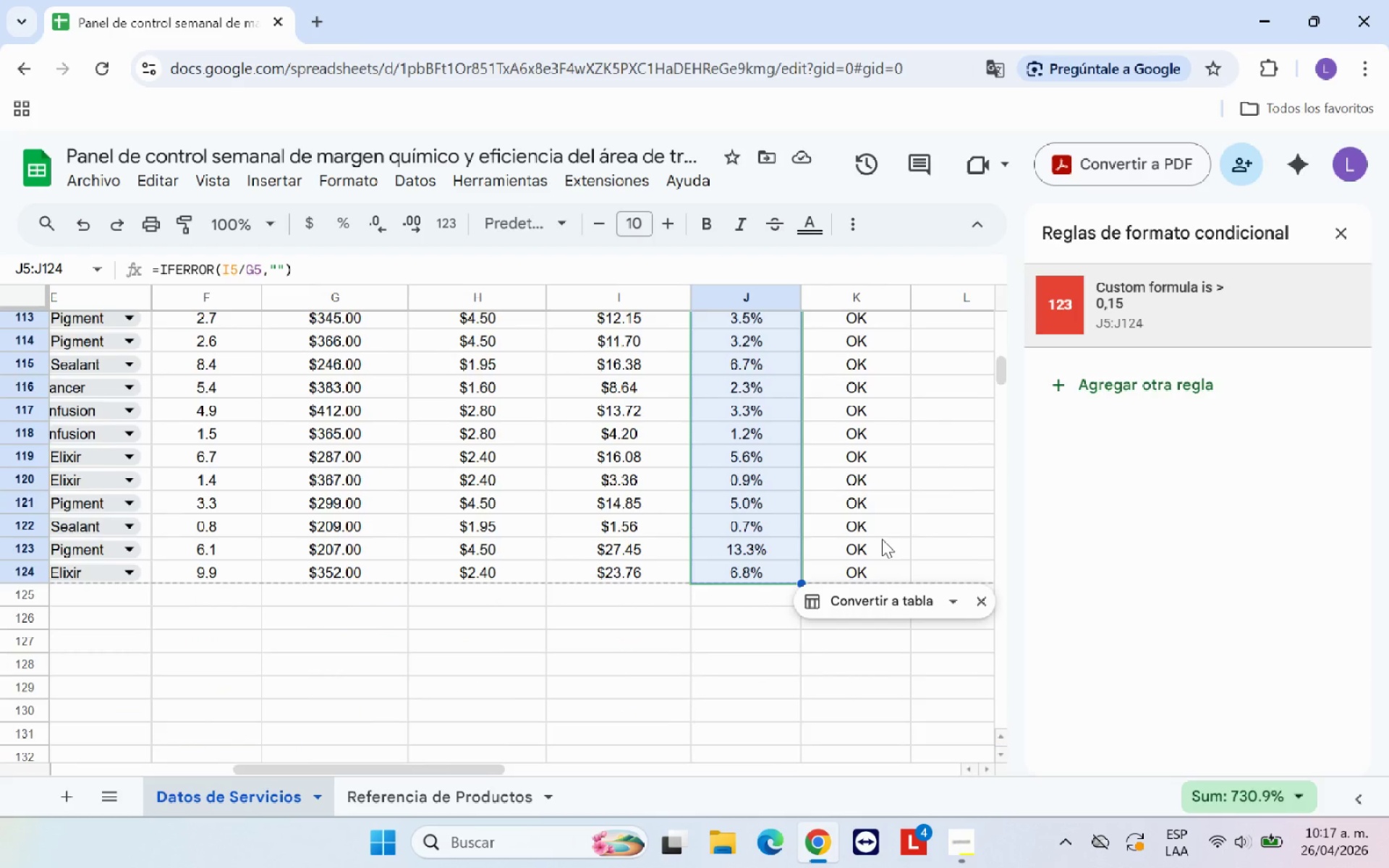 
scroll: coordinate [882, 539], scroll_direction: up, amount: 4.0
 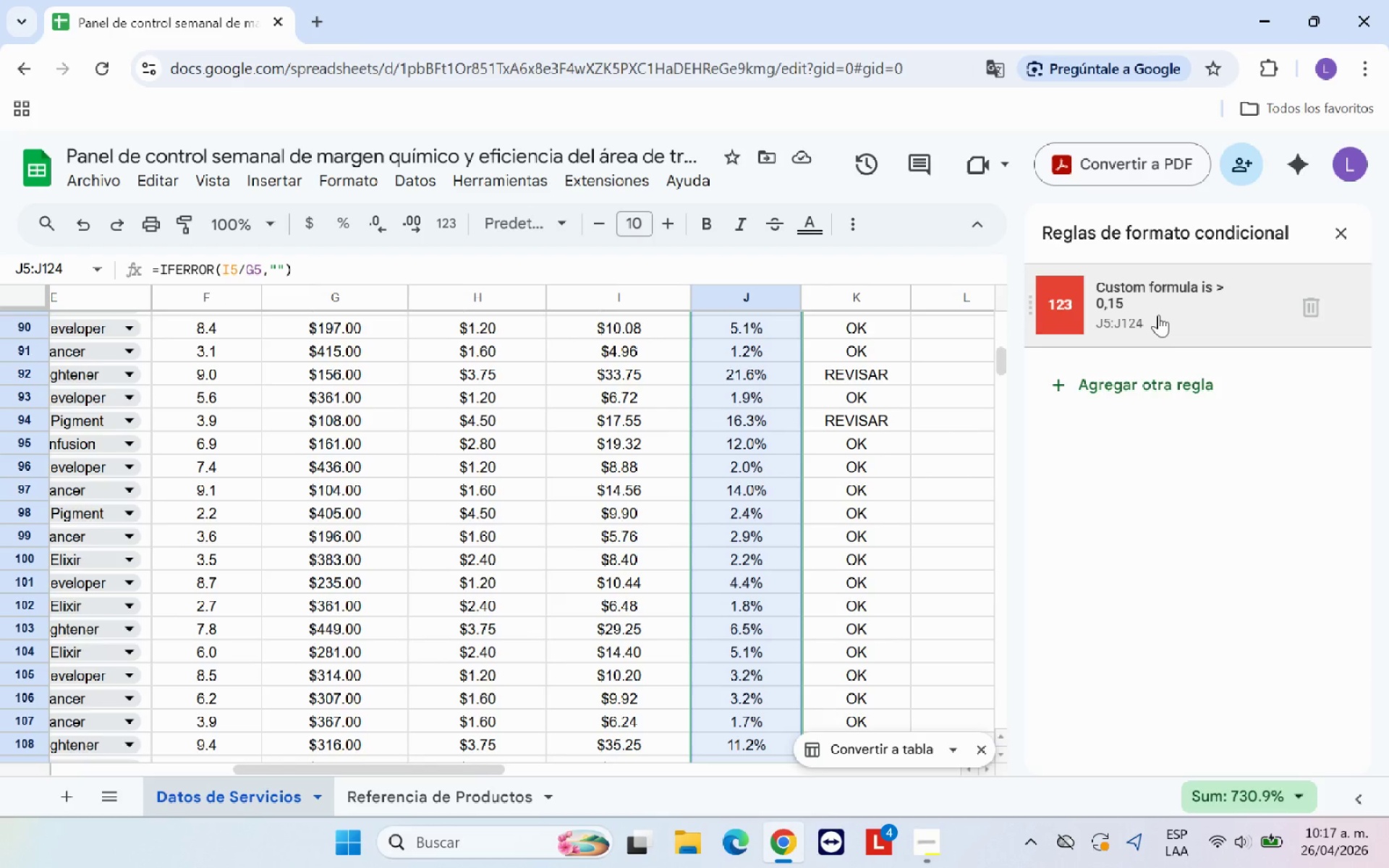 
left_click([1158, 315])
 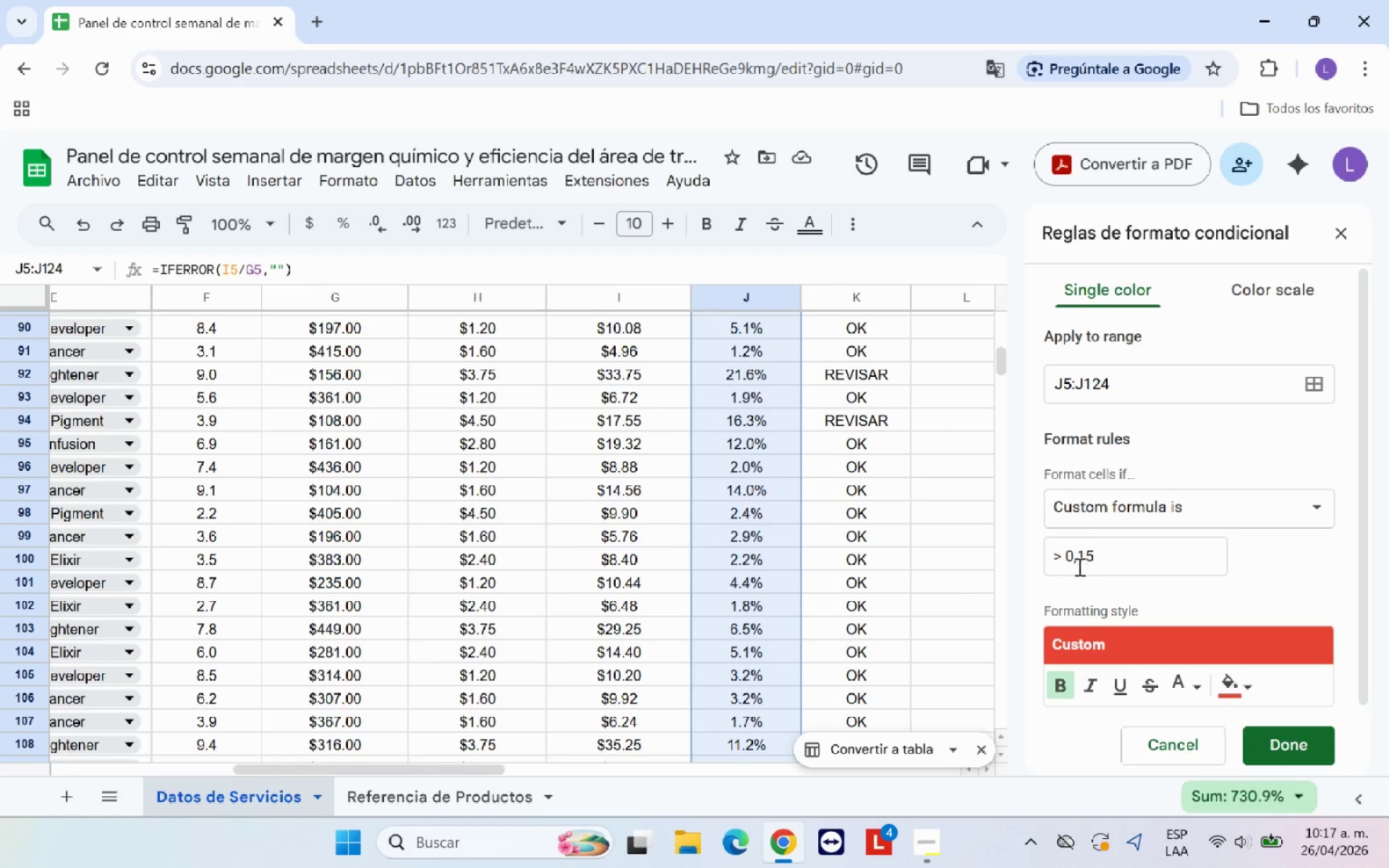 
left_click([1075, 561])
 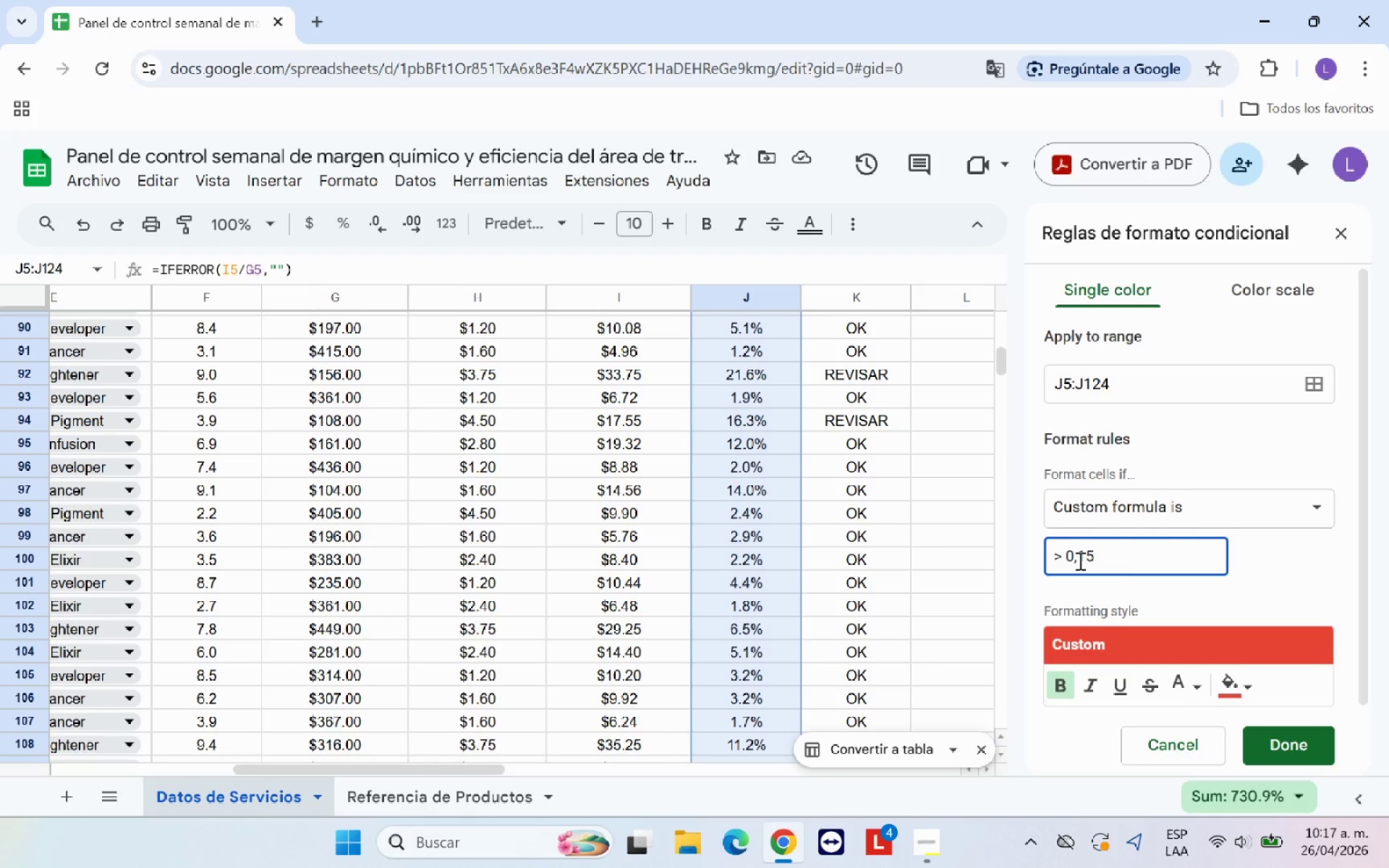 
left_click([1079, 561])
 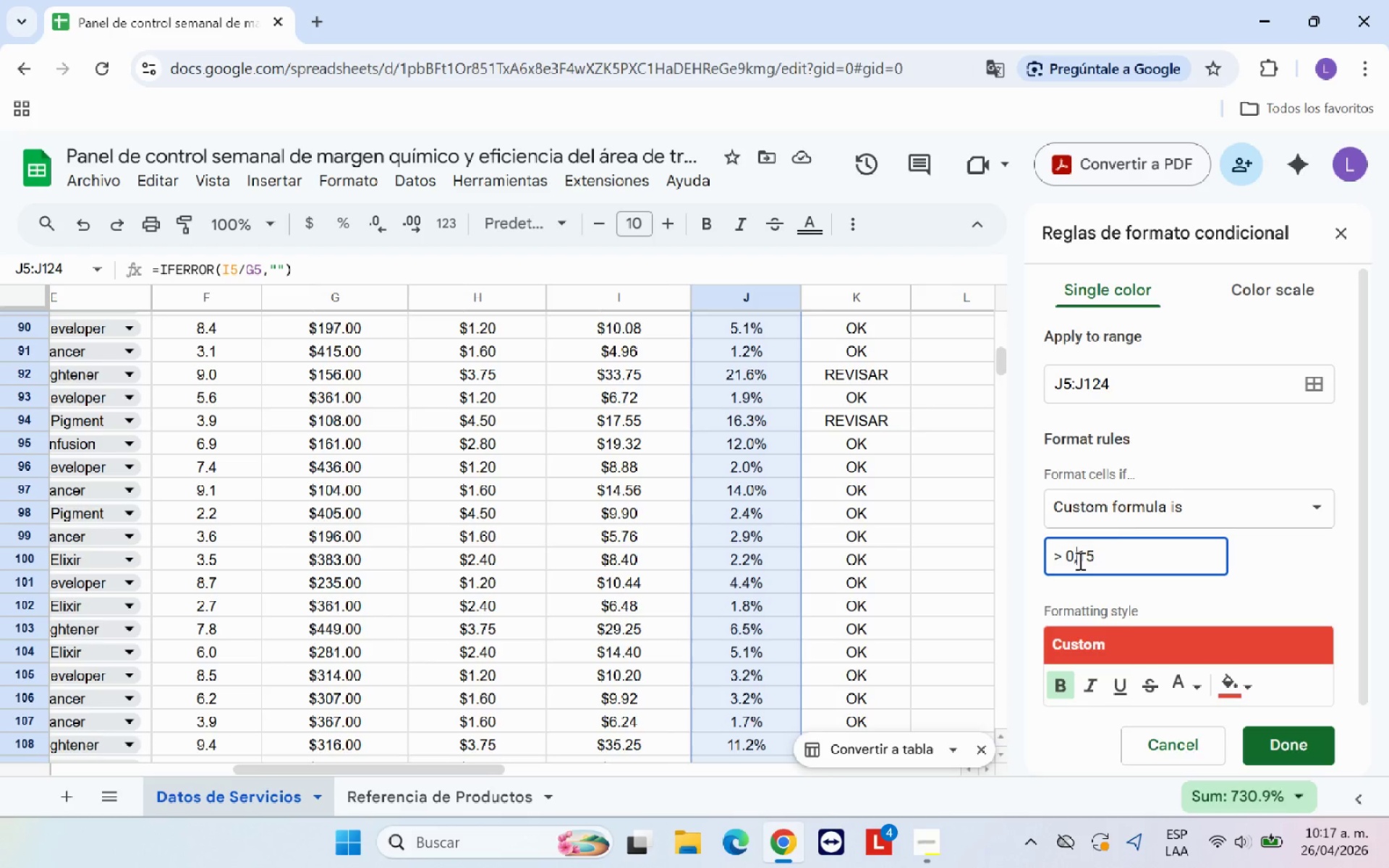 
key(Backspace)
 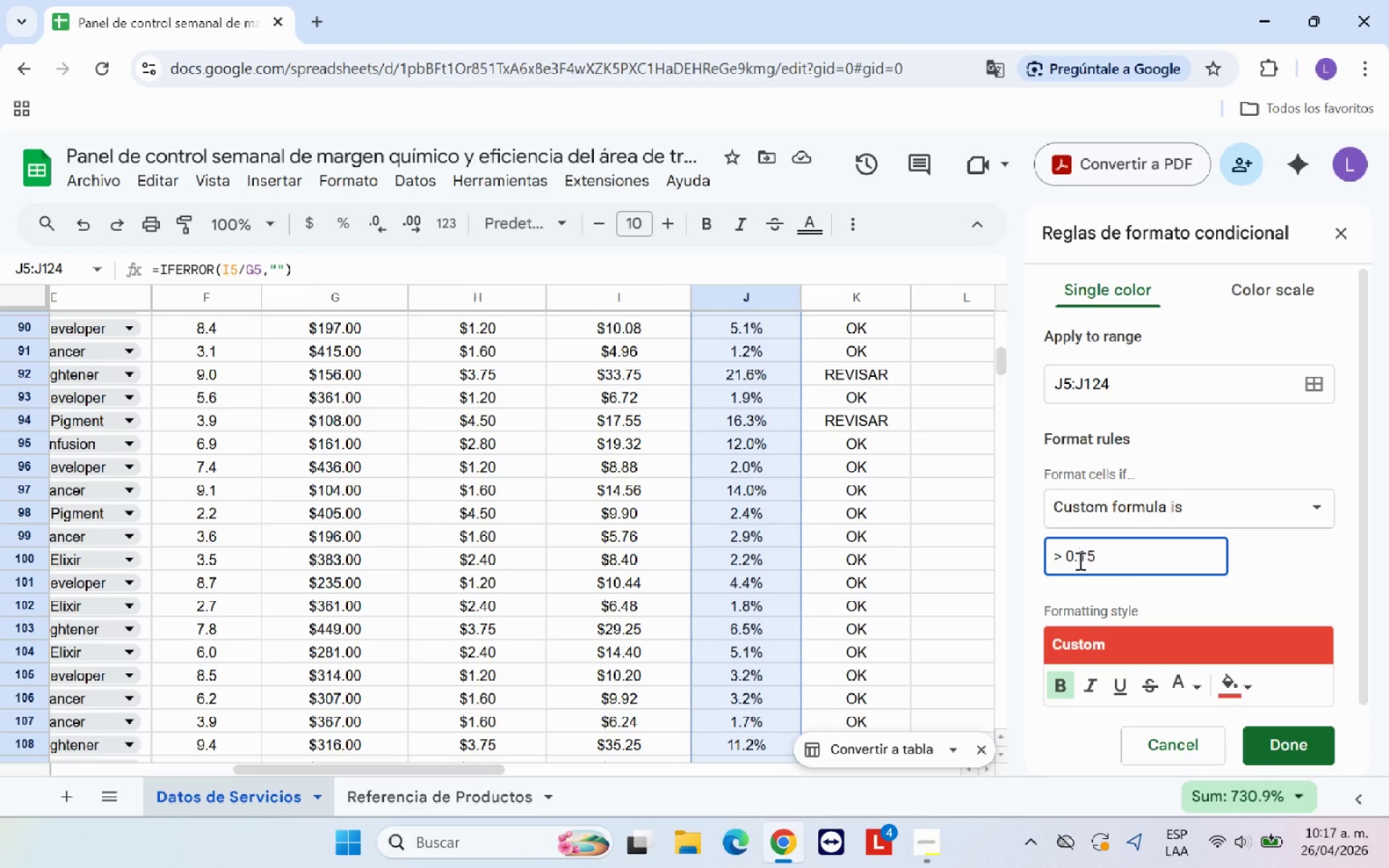 
key(Period)
 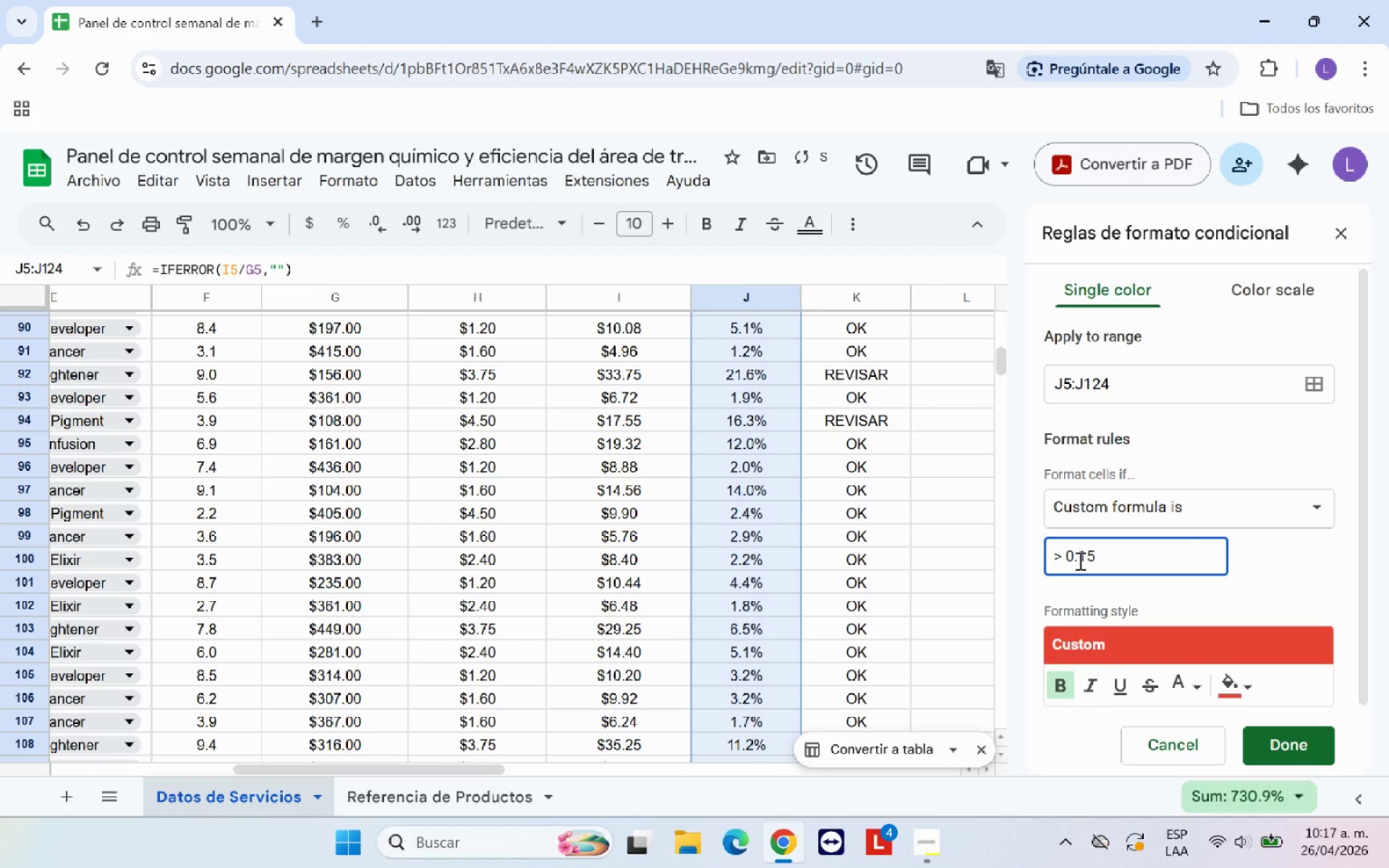 
key(Enter)
 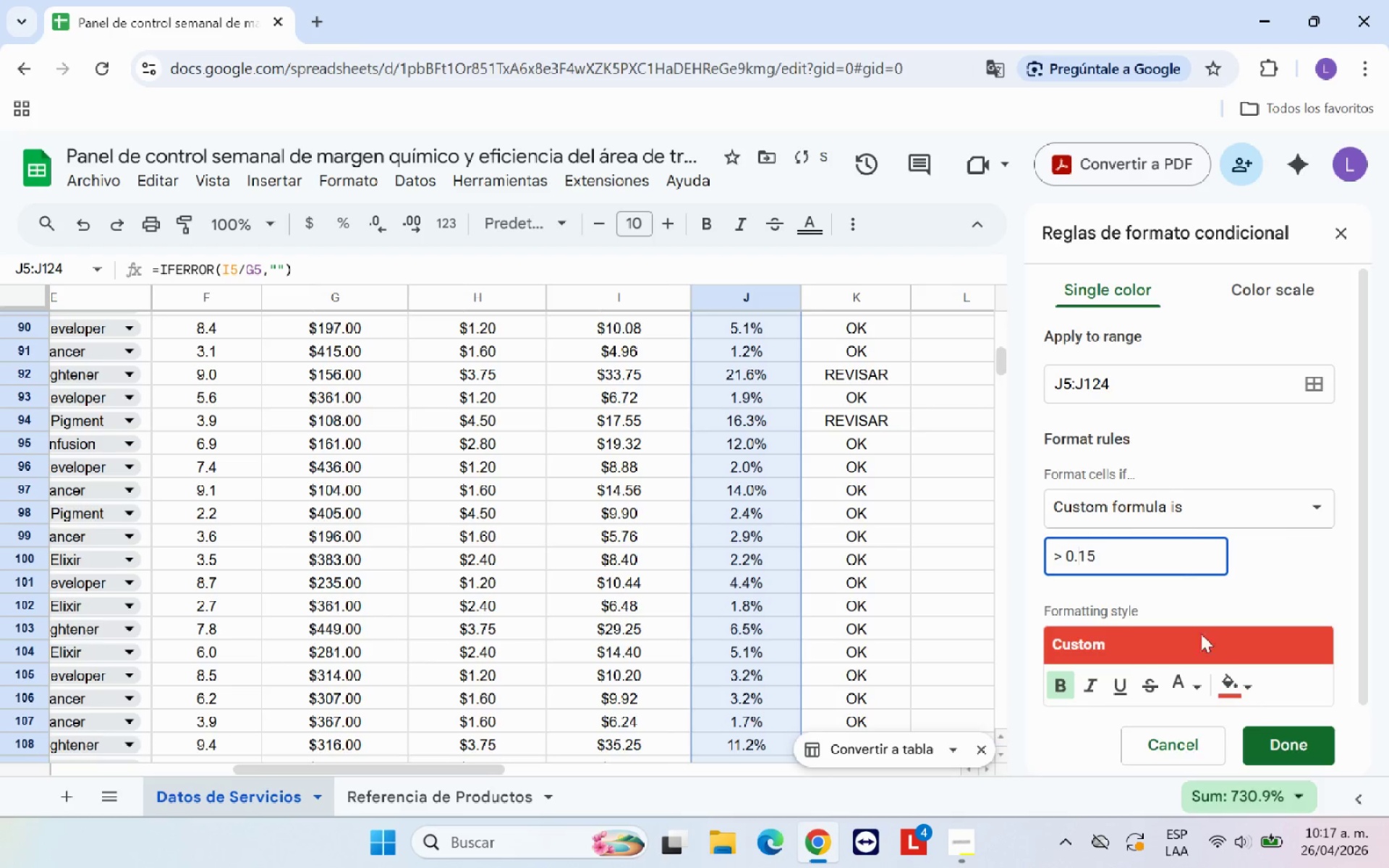 
left_click([1291, 756])
 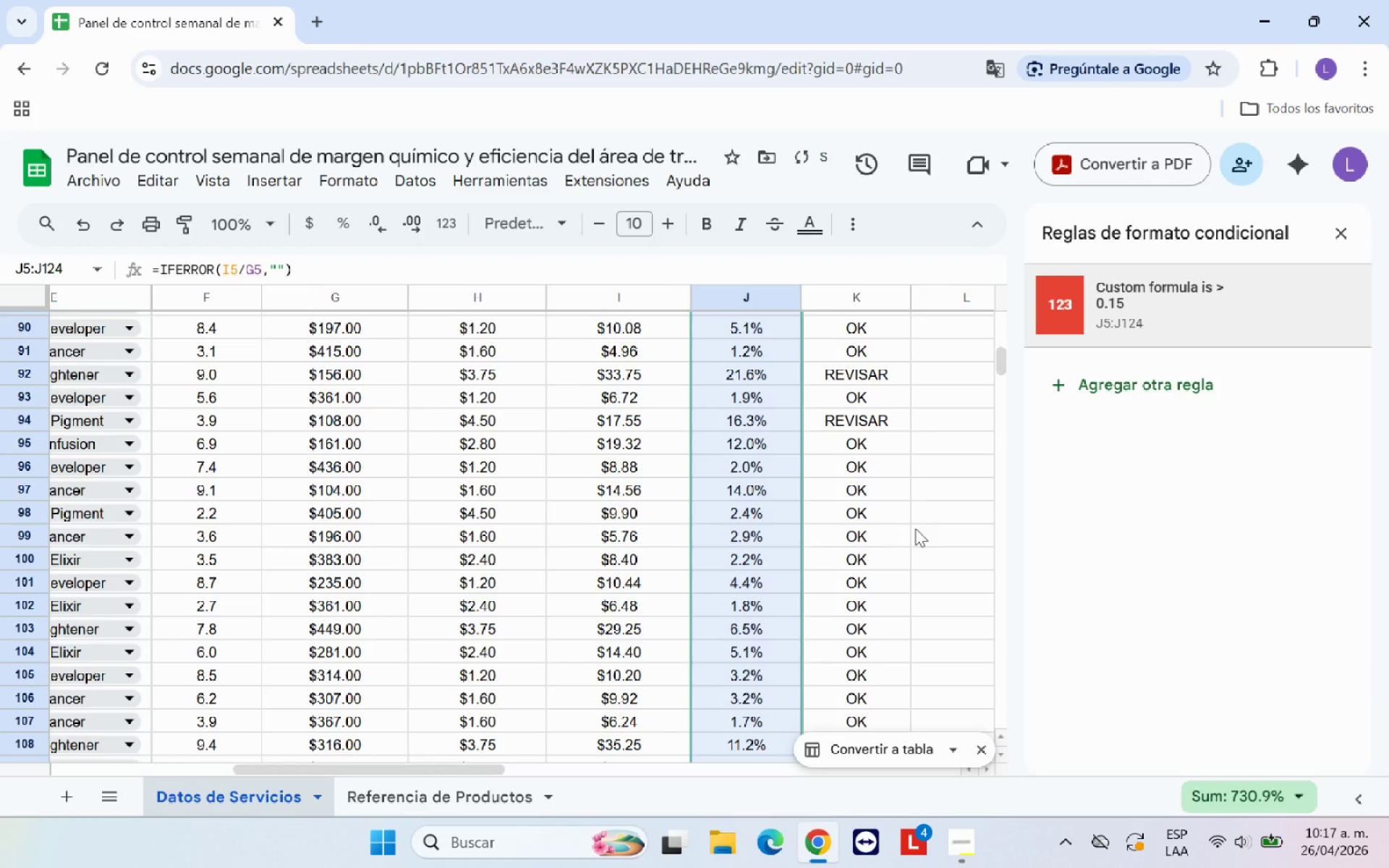 
scroll: coordinate [898, 527], scroll_direction: up, amount: 5.0
 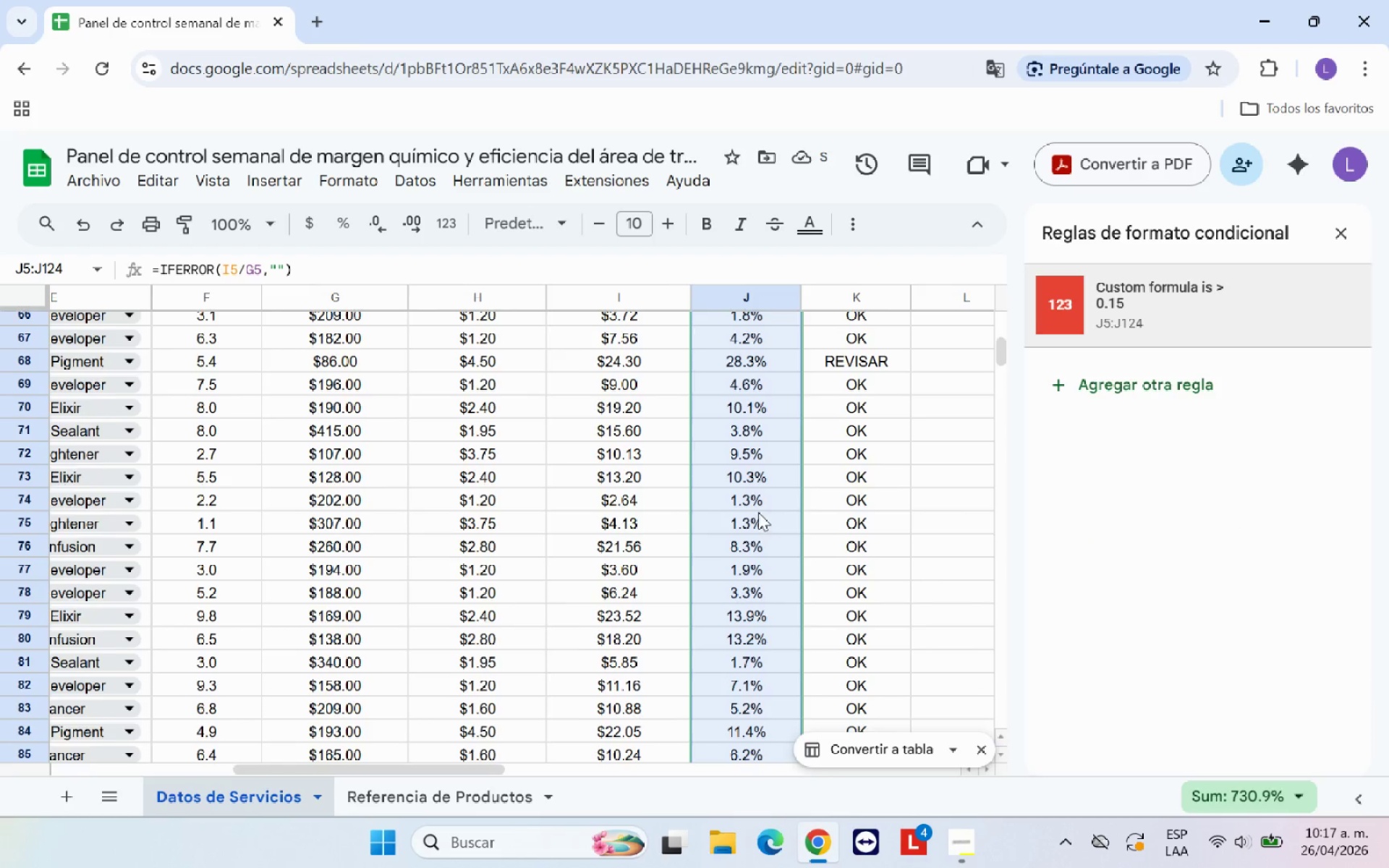 
scroll: coordinate [749, 498], scroll_direction: down, amount: 10.0
 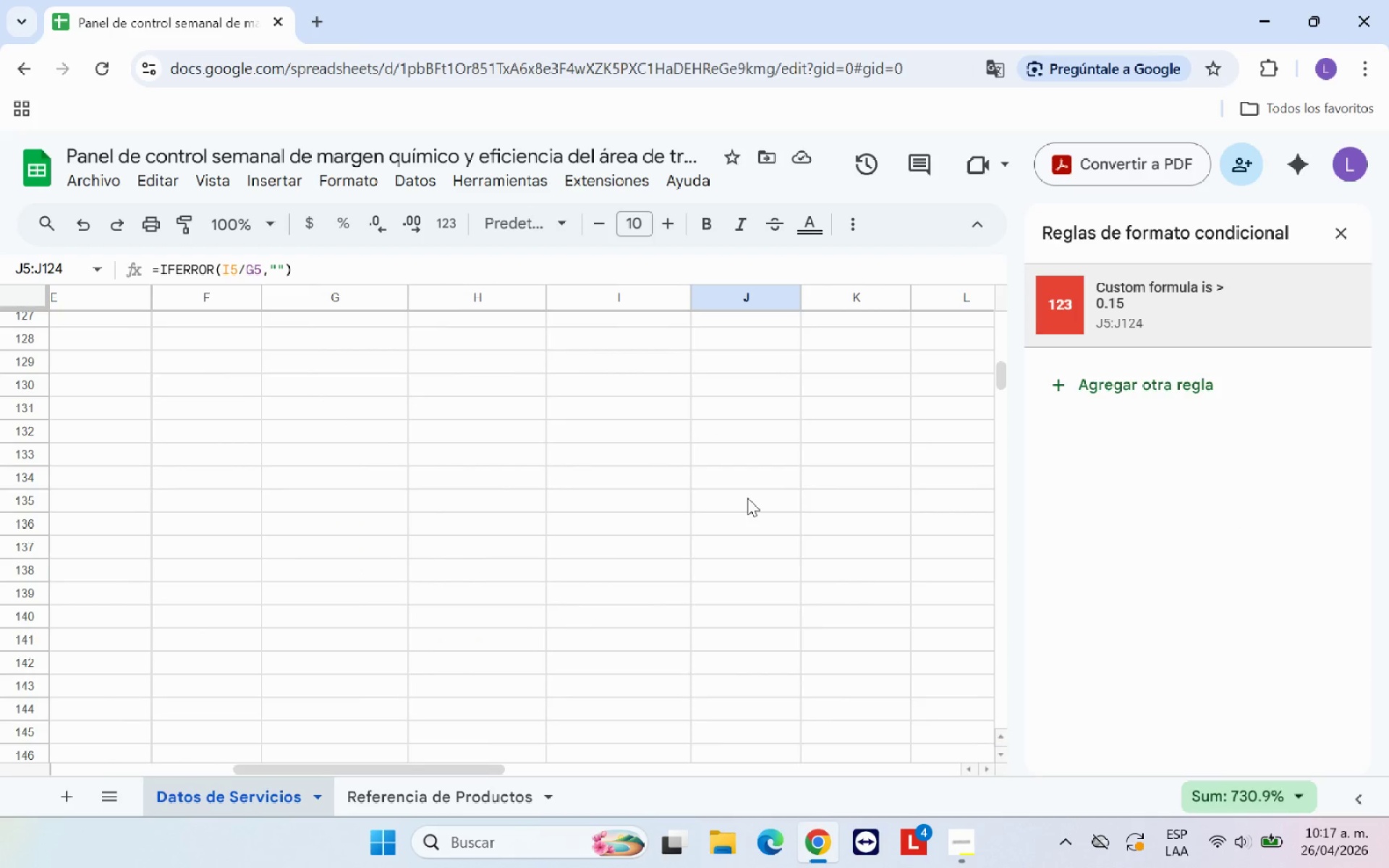 
scroll: coordinate [749, 493], scroll_direction: up, amount: 23.0
 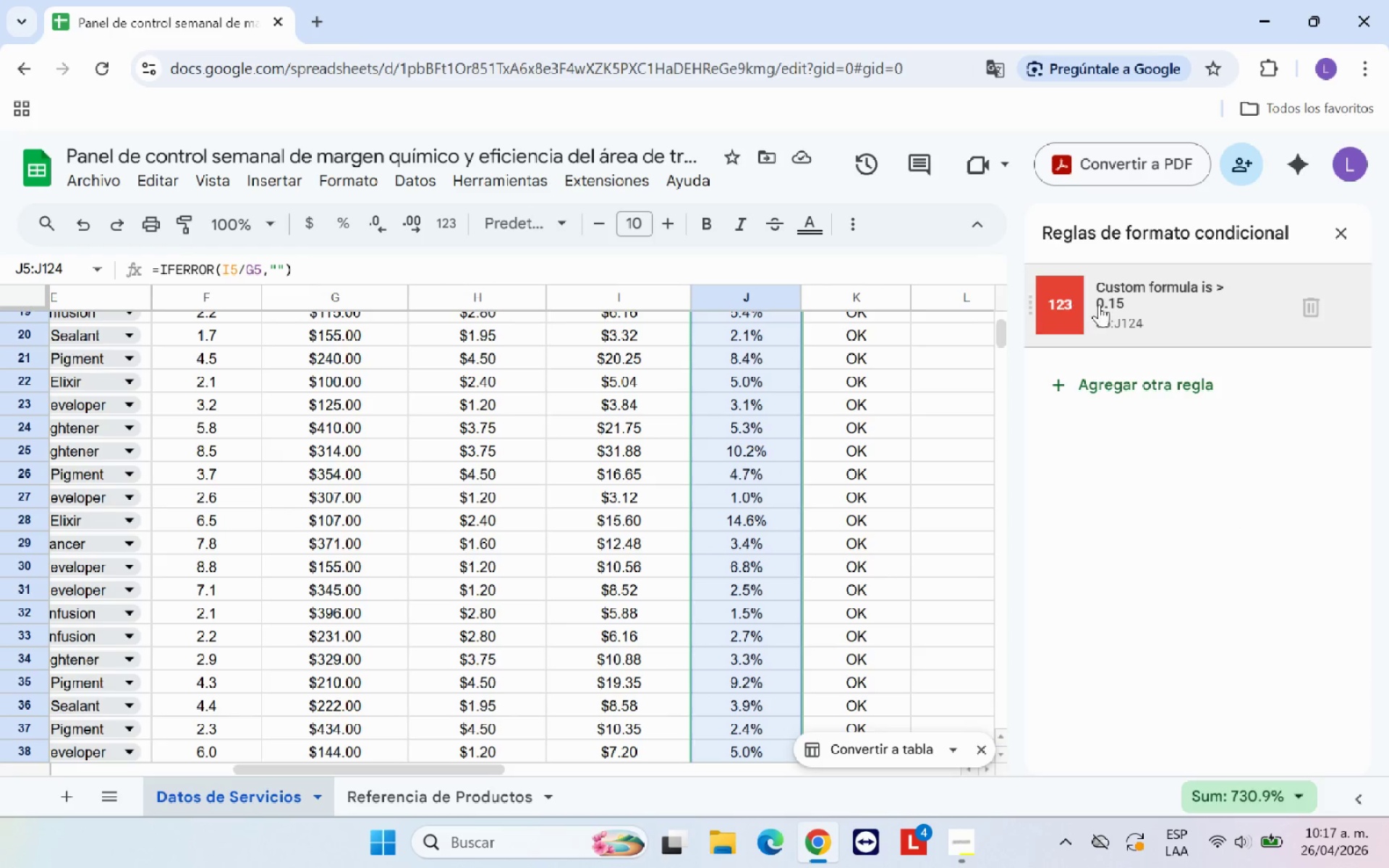 
left_click([1152, 308])
 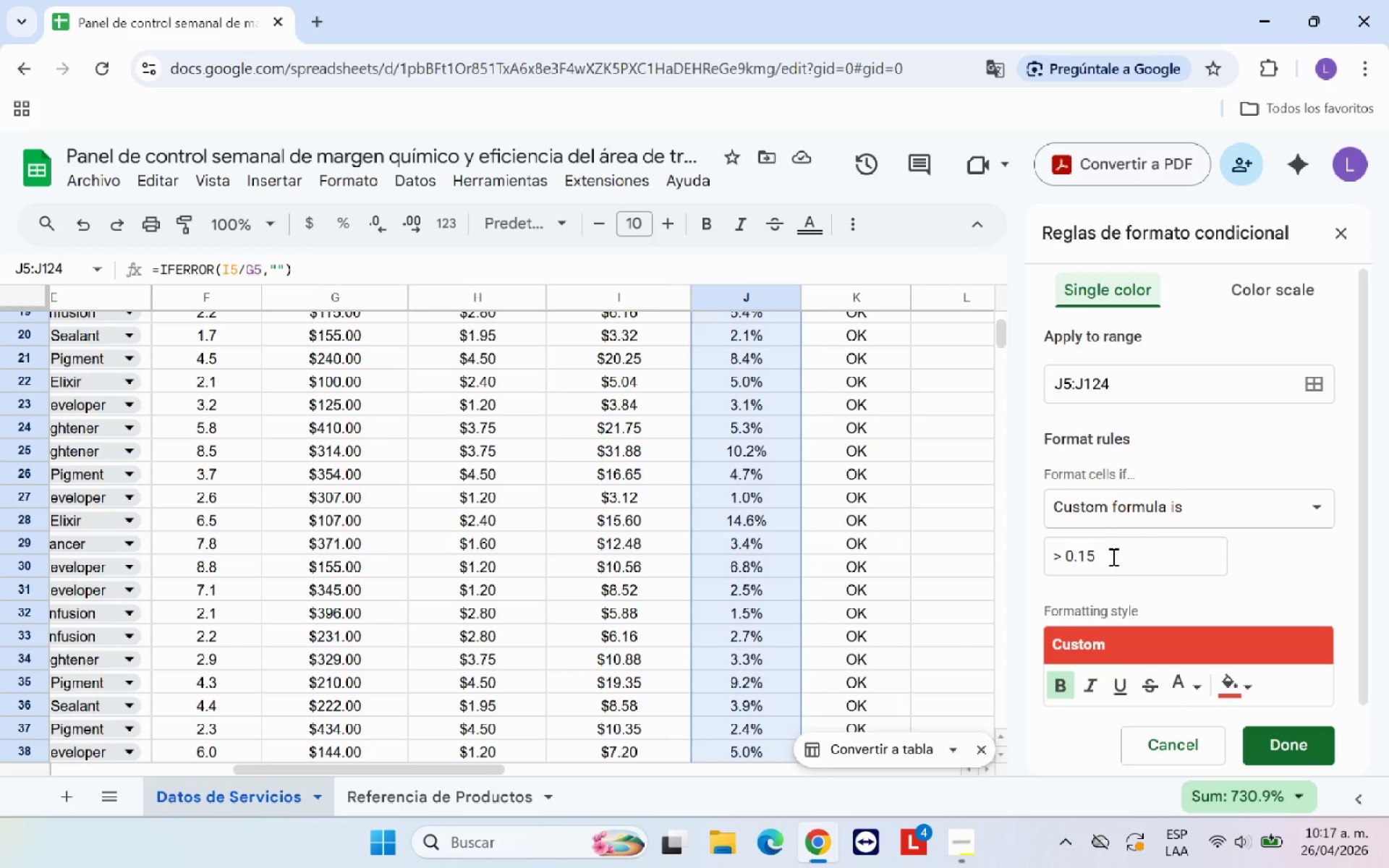 
left_click([1108, 557])
 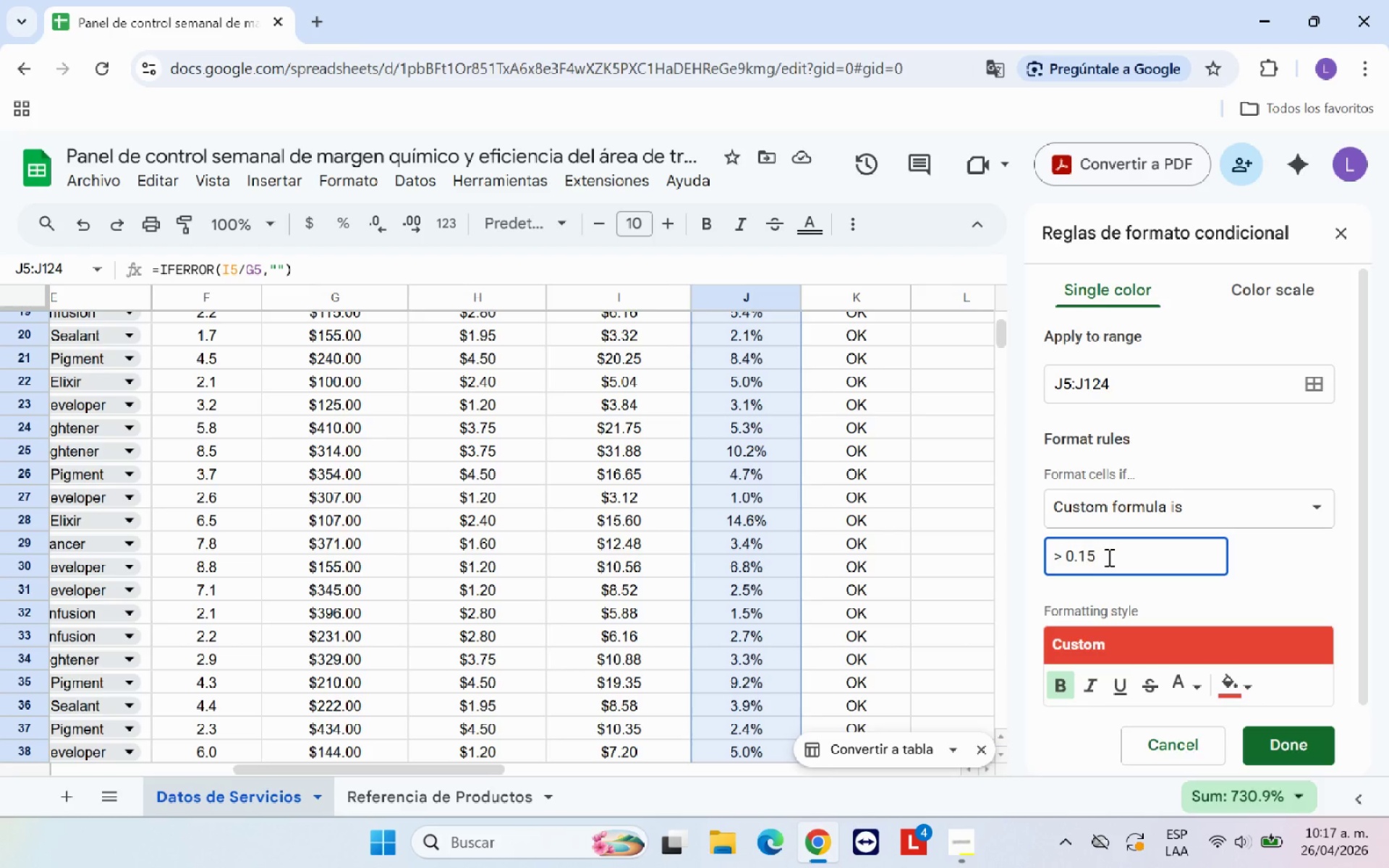 
key(Backspace)
key(Backspace)
key(Backspace)
key(Backspace)
type(15%)
 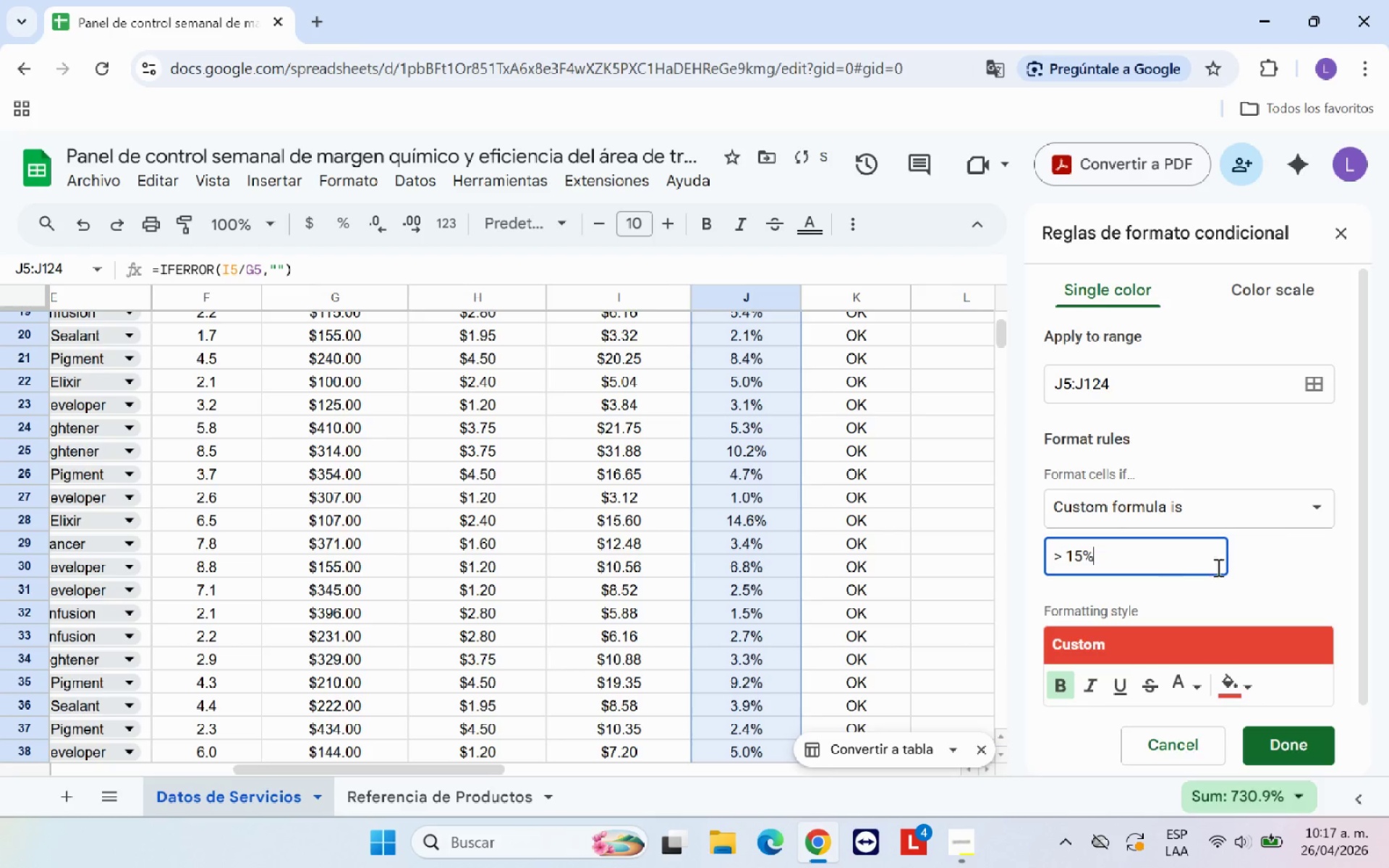 
left_click([1249, 567])
 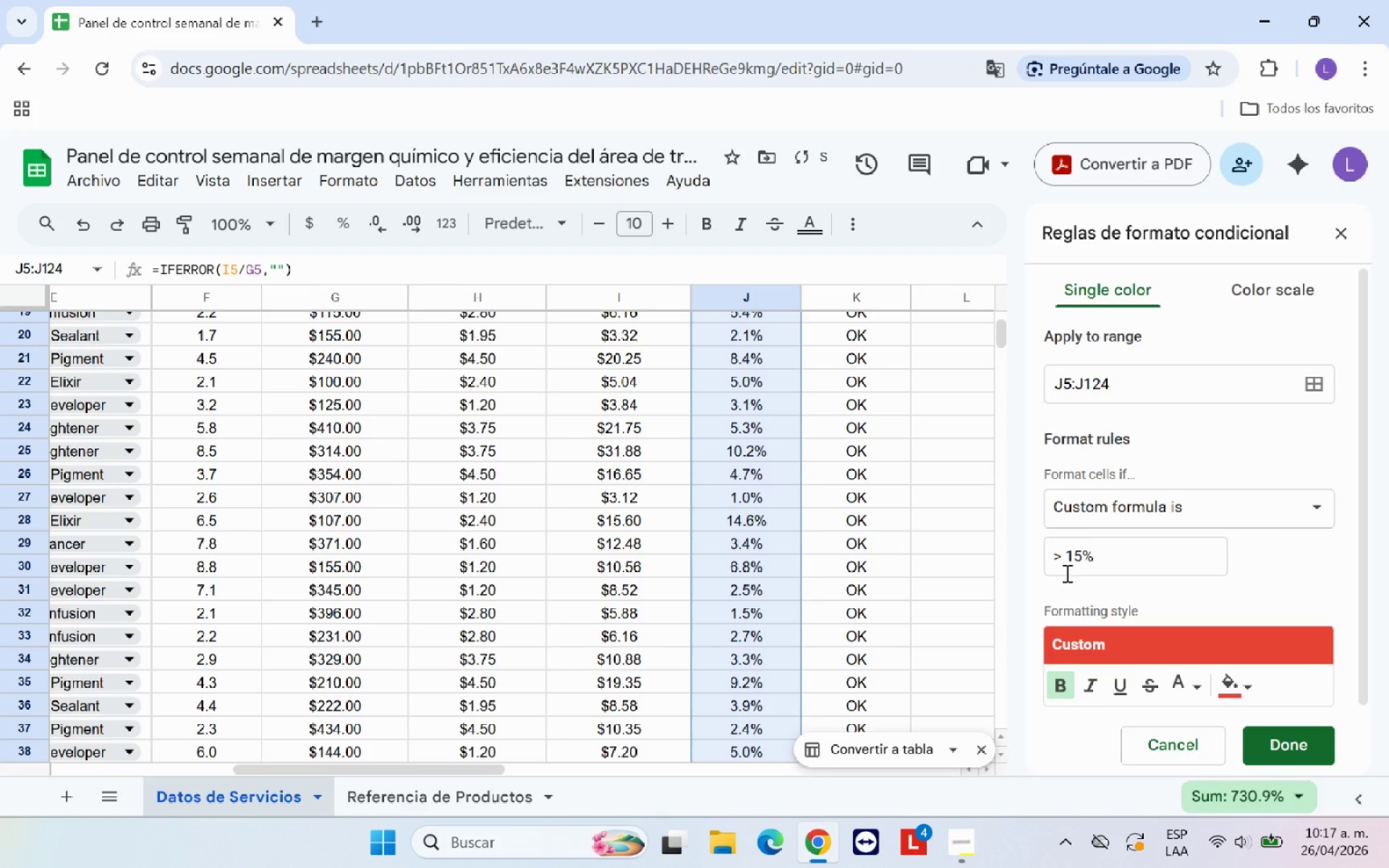 
left_click([1066, 562])
 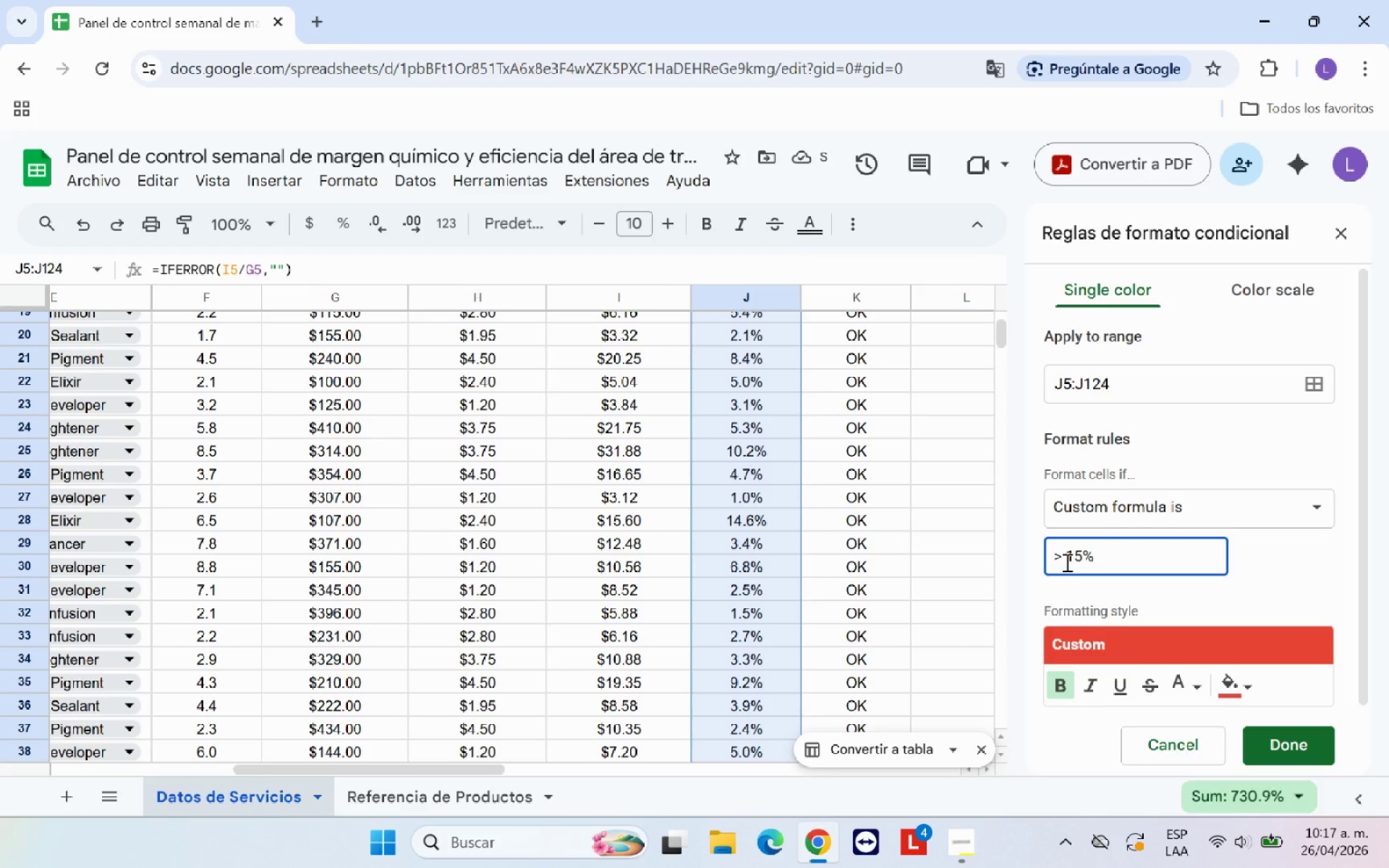 
key(Backspace)
 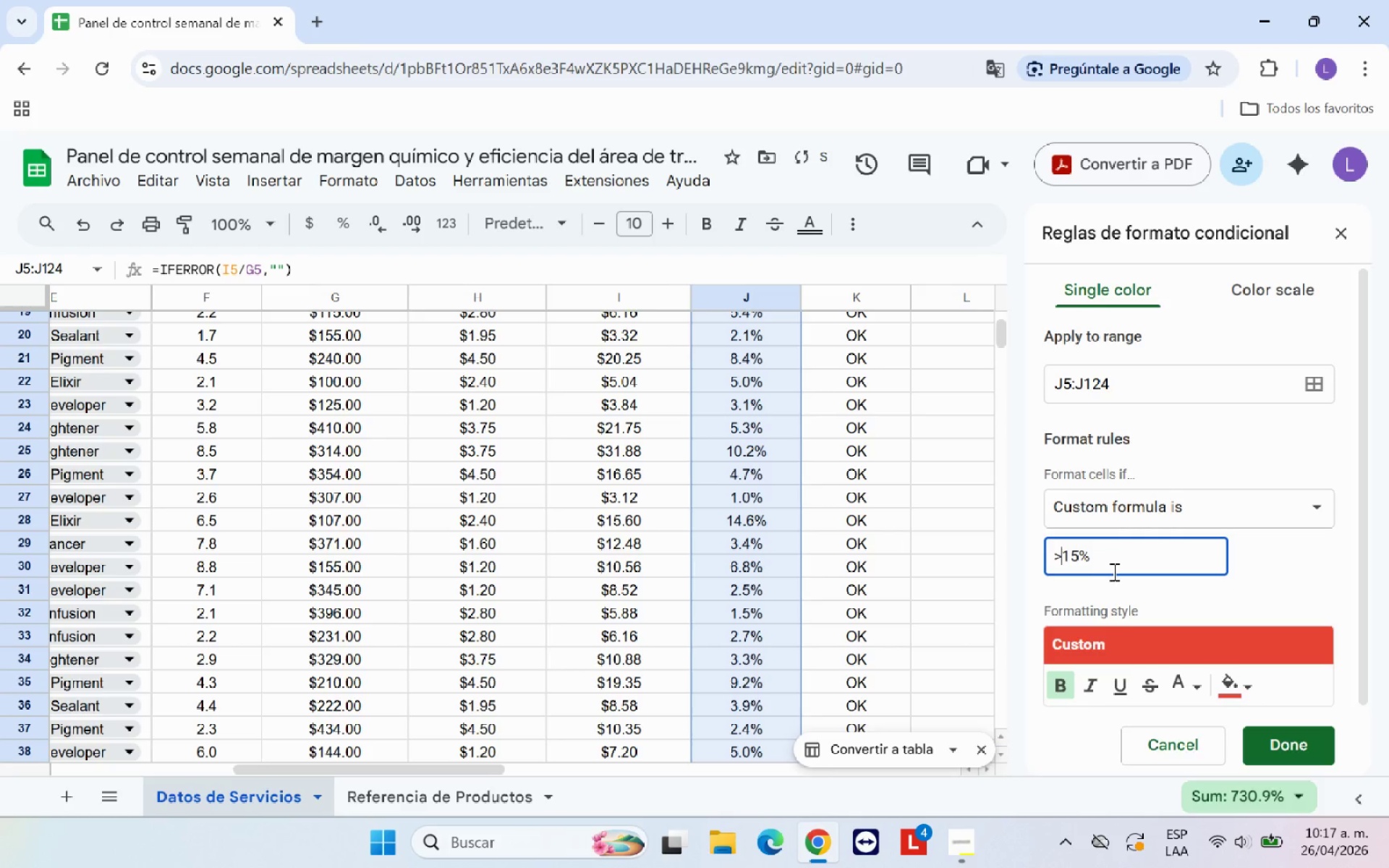 
left_click([1118, 567])
 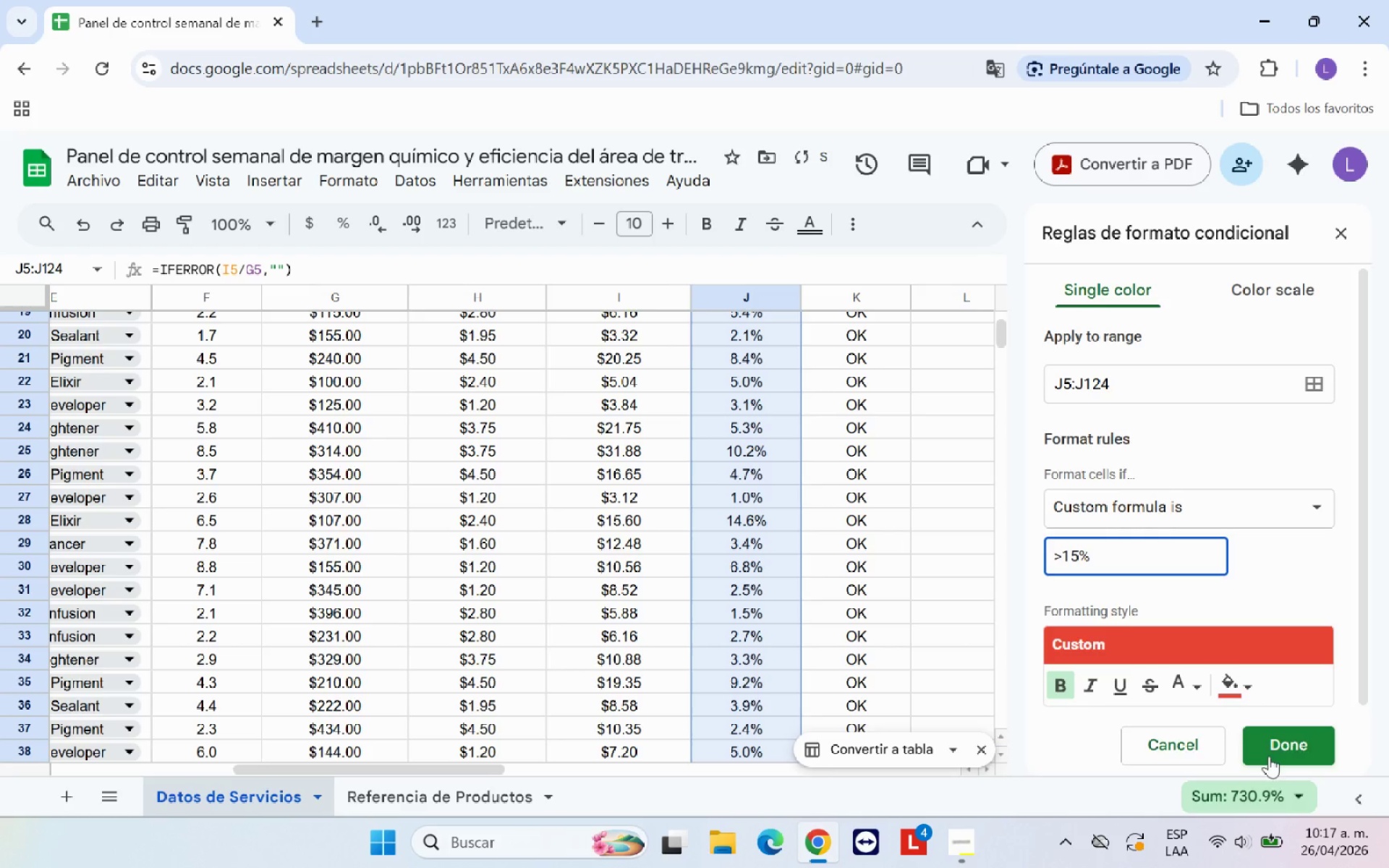 
left_click([1279, 750])
 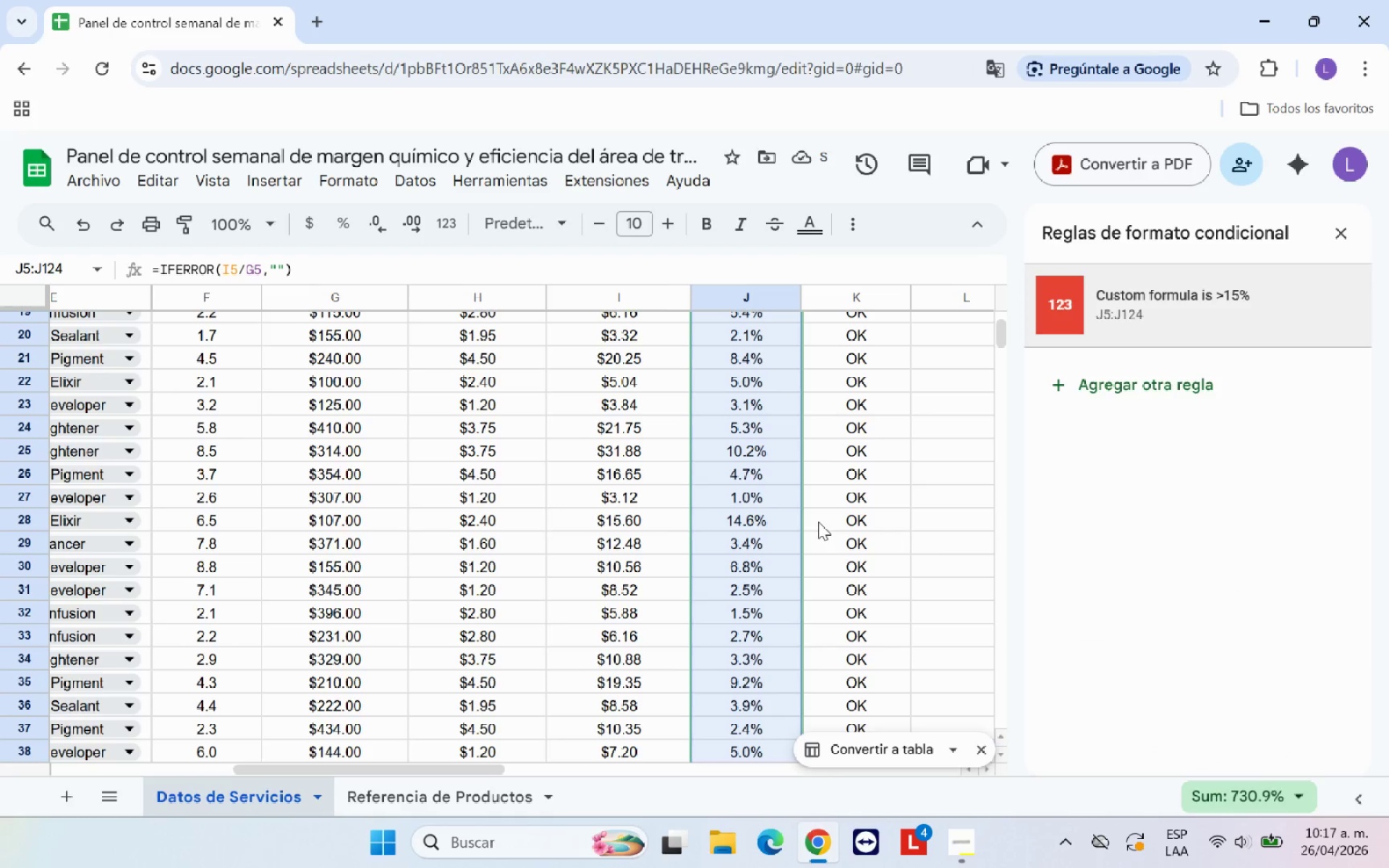 
scroll: coordinate [794, 534], scroll_direction: down, amount: 16.0
 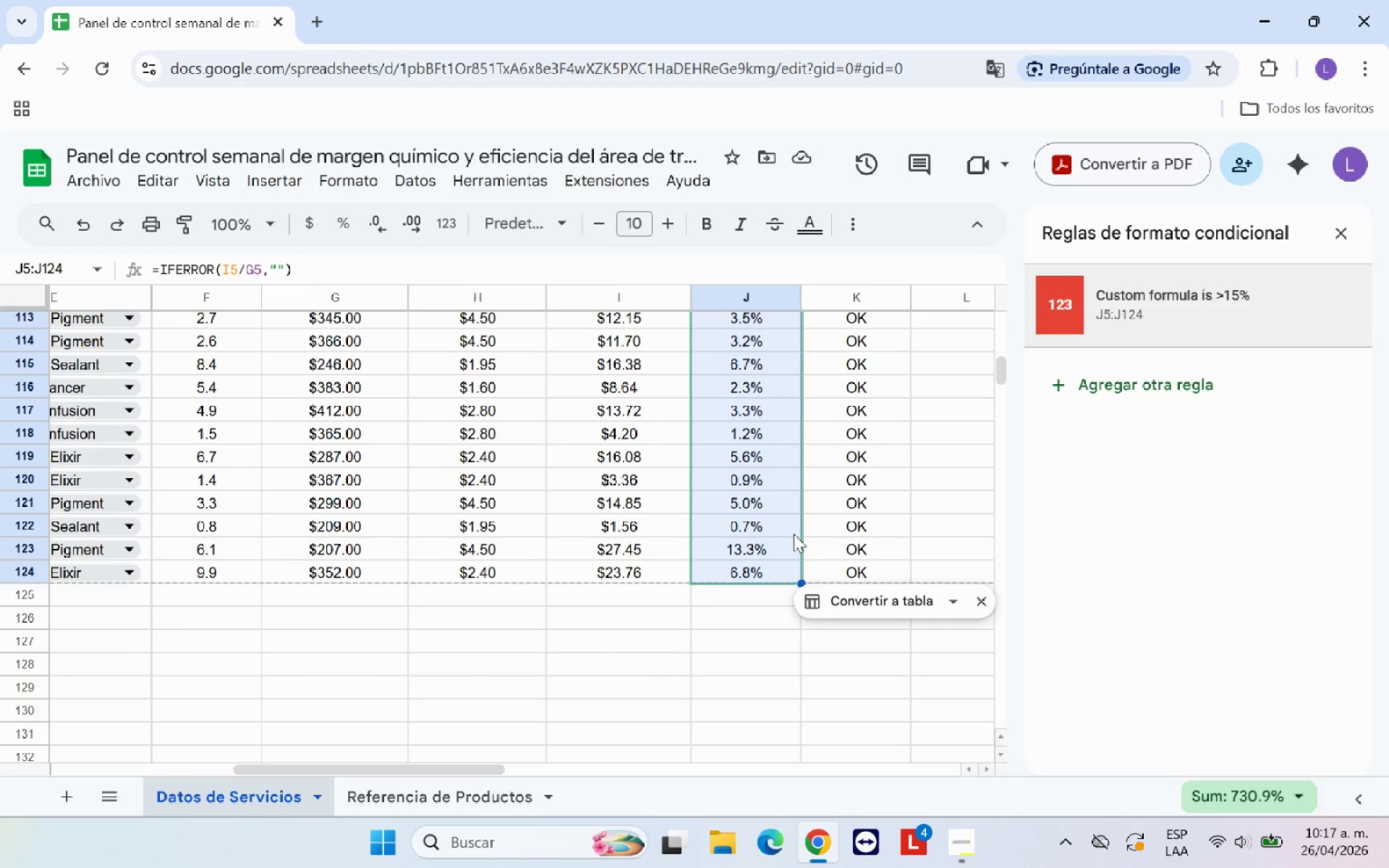 
scroll: coordinate [794, 534], scroll_direction: up, amount: 7.0
 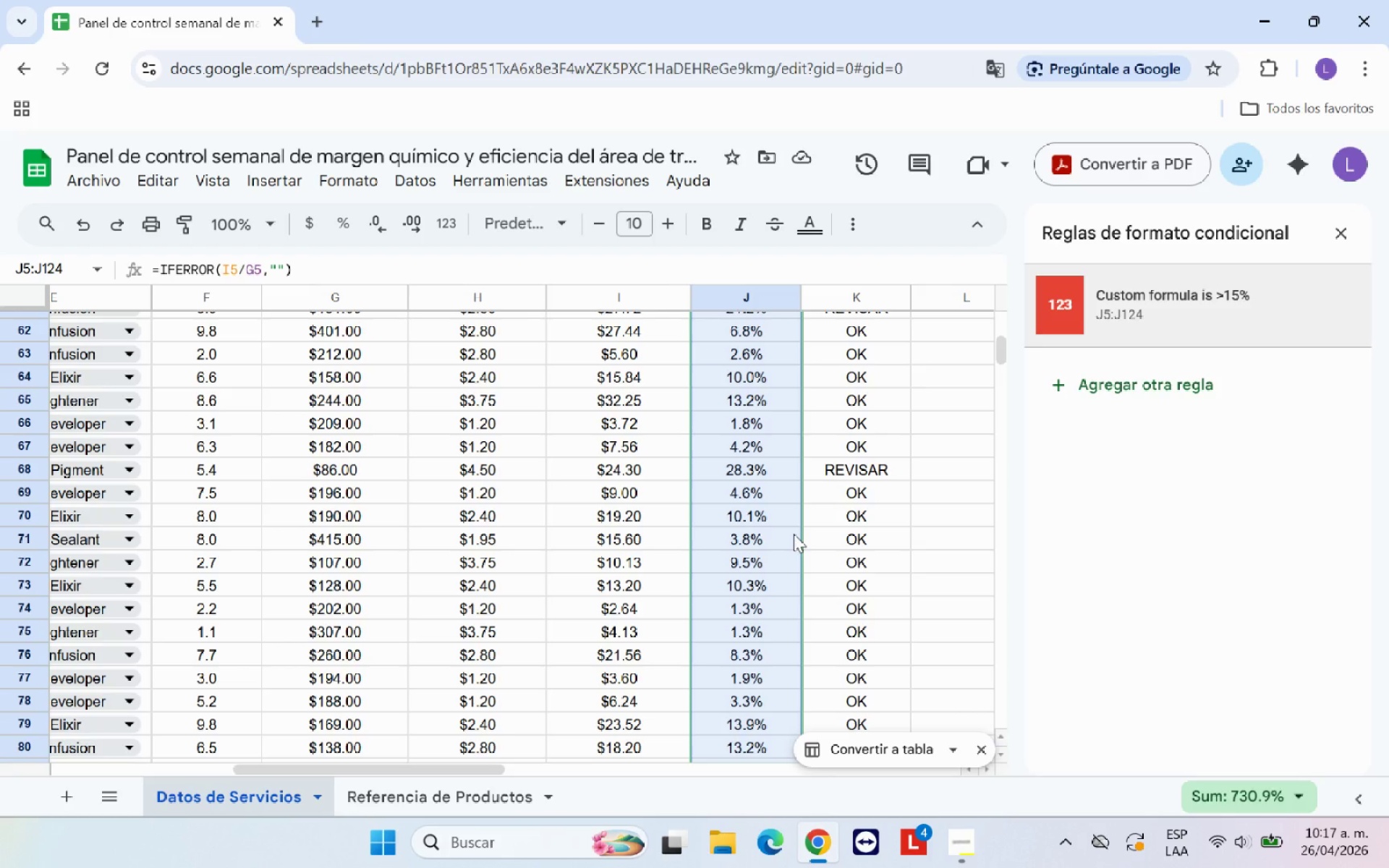 
wait(8.11)
 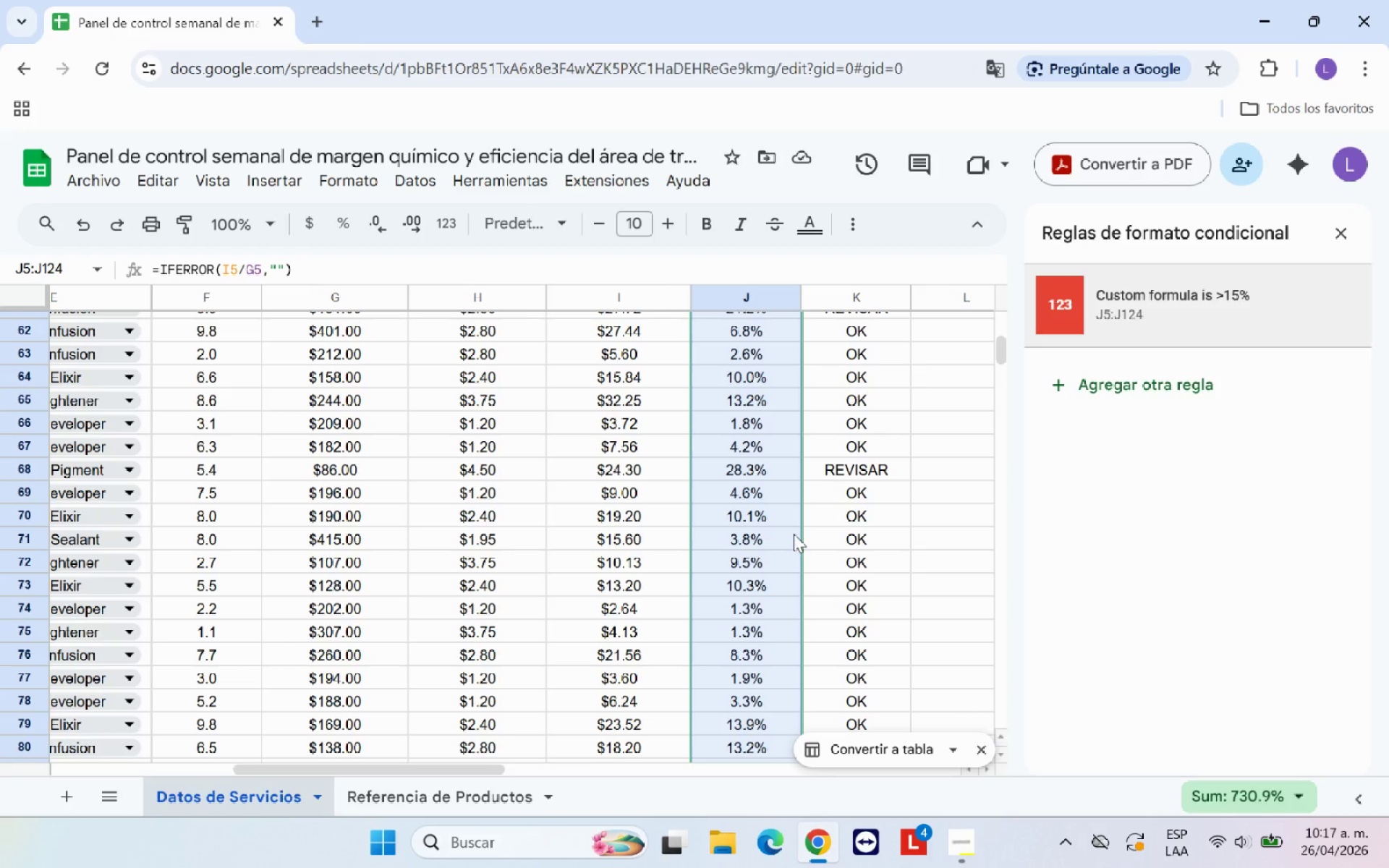 
scroll: coordinate [754, 535], scroll_direction: up, amount: 14.0
 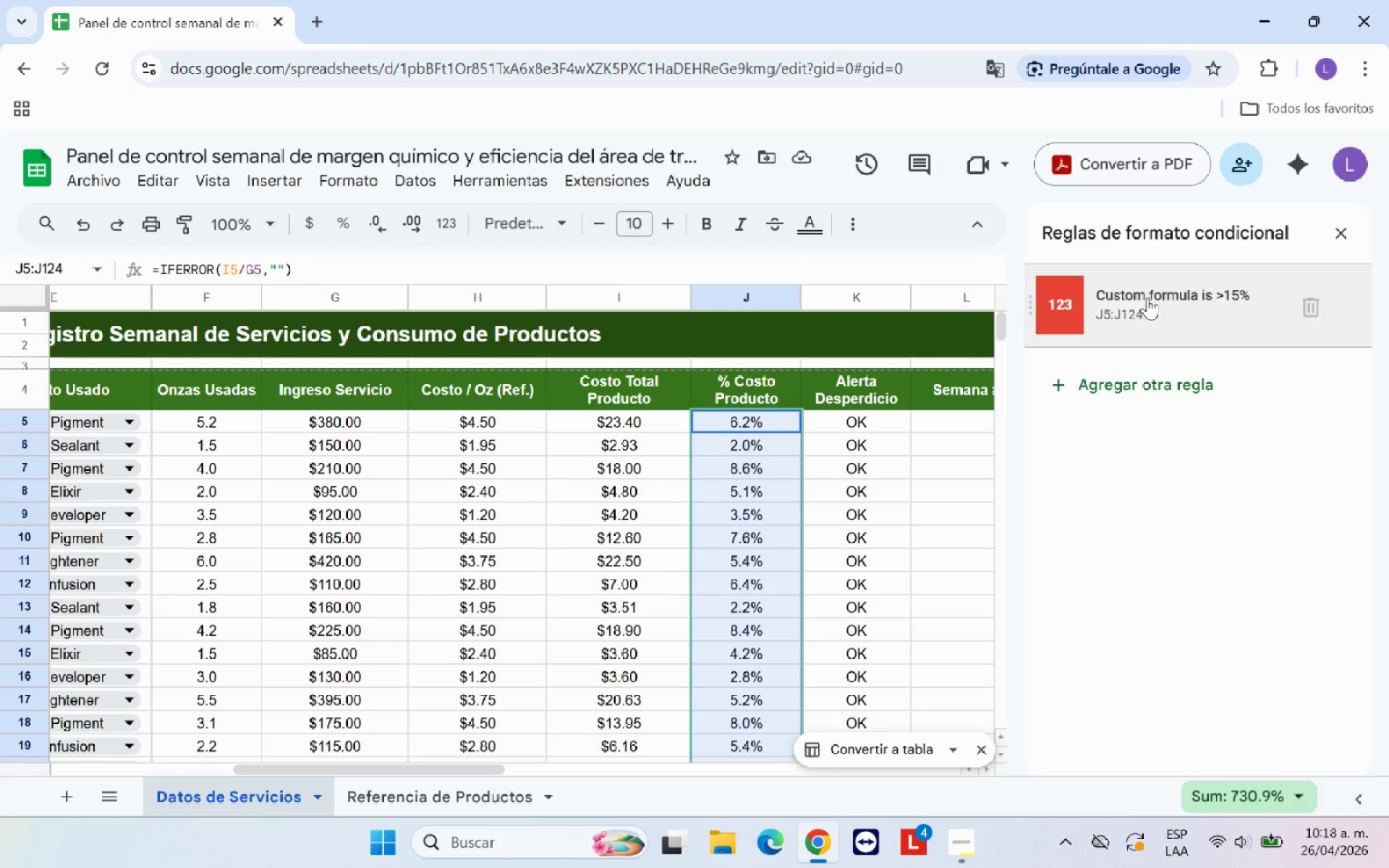 
left_click([1147, 297])
 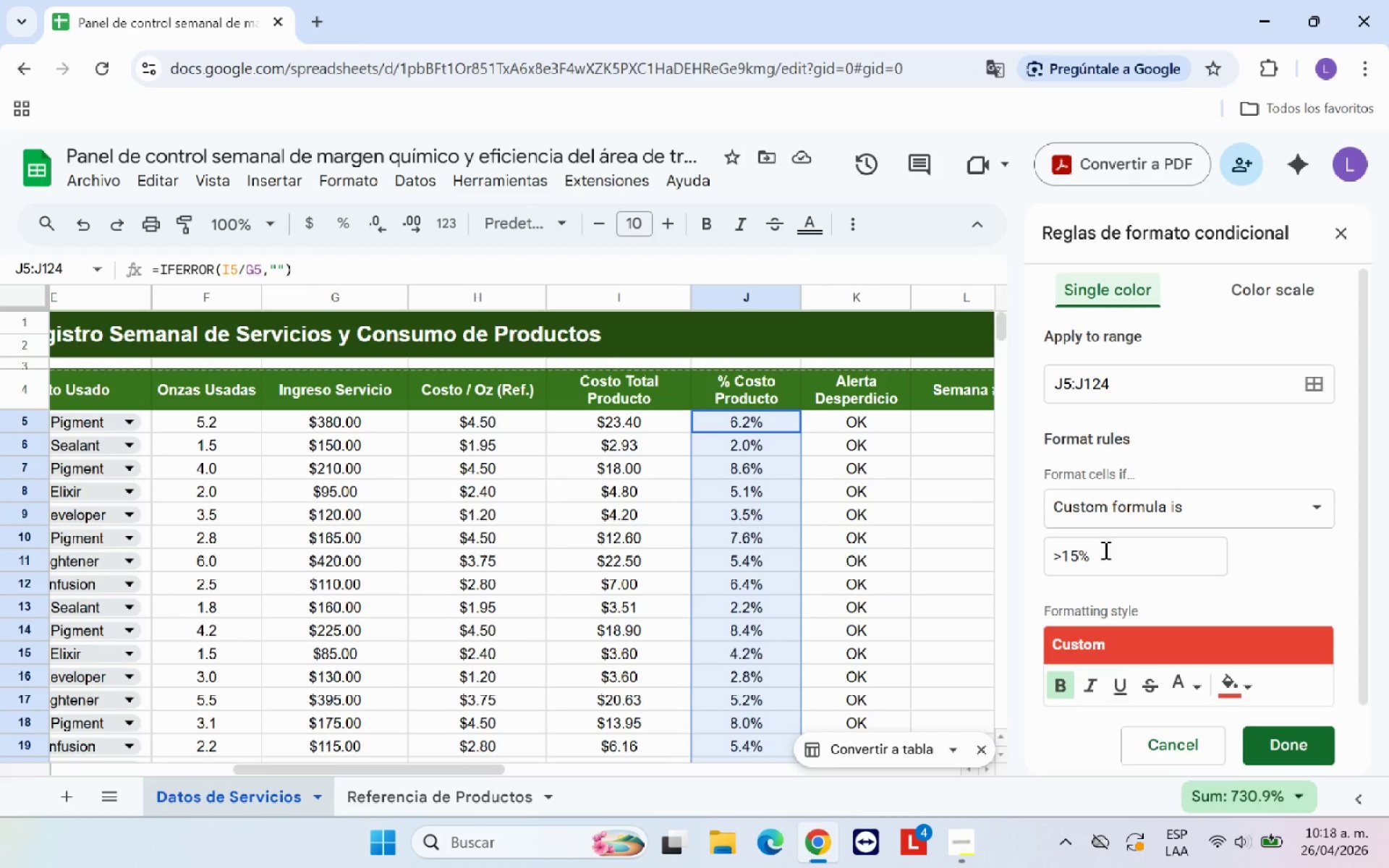 
left_click([1108, 558])
 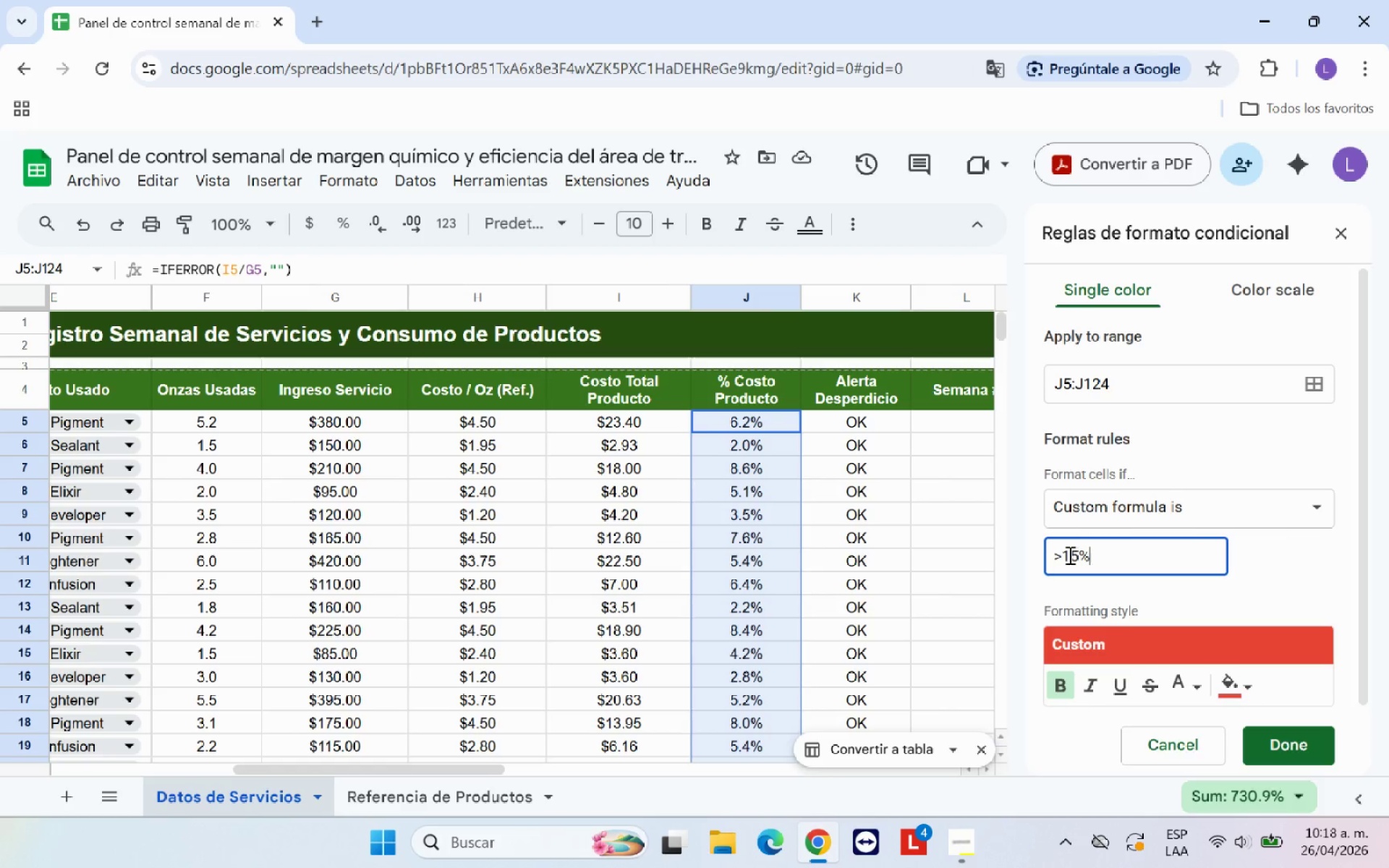 
left_click([1068, 555])
 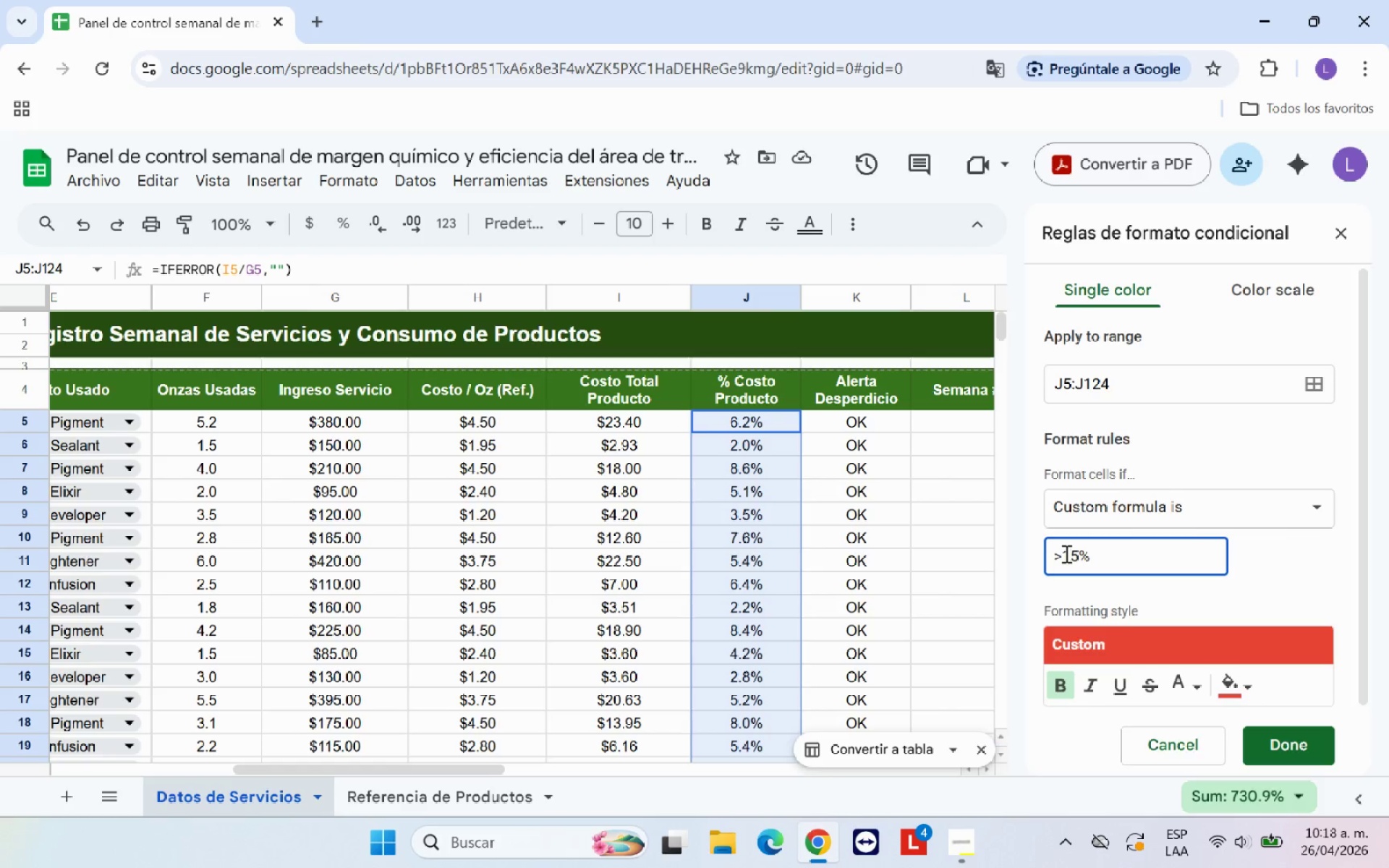 
left_click([1065, 553])
 